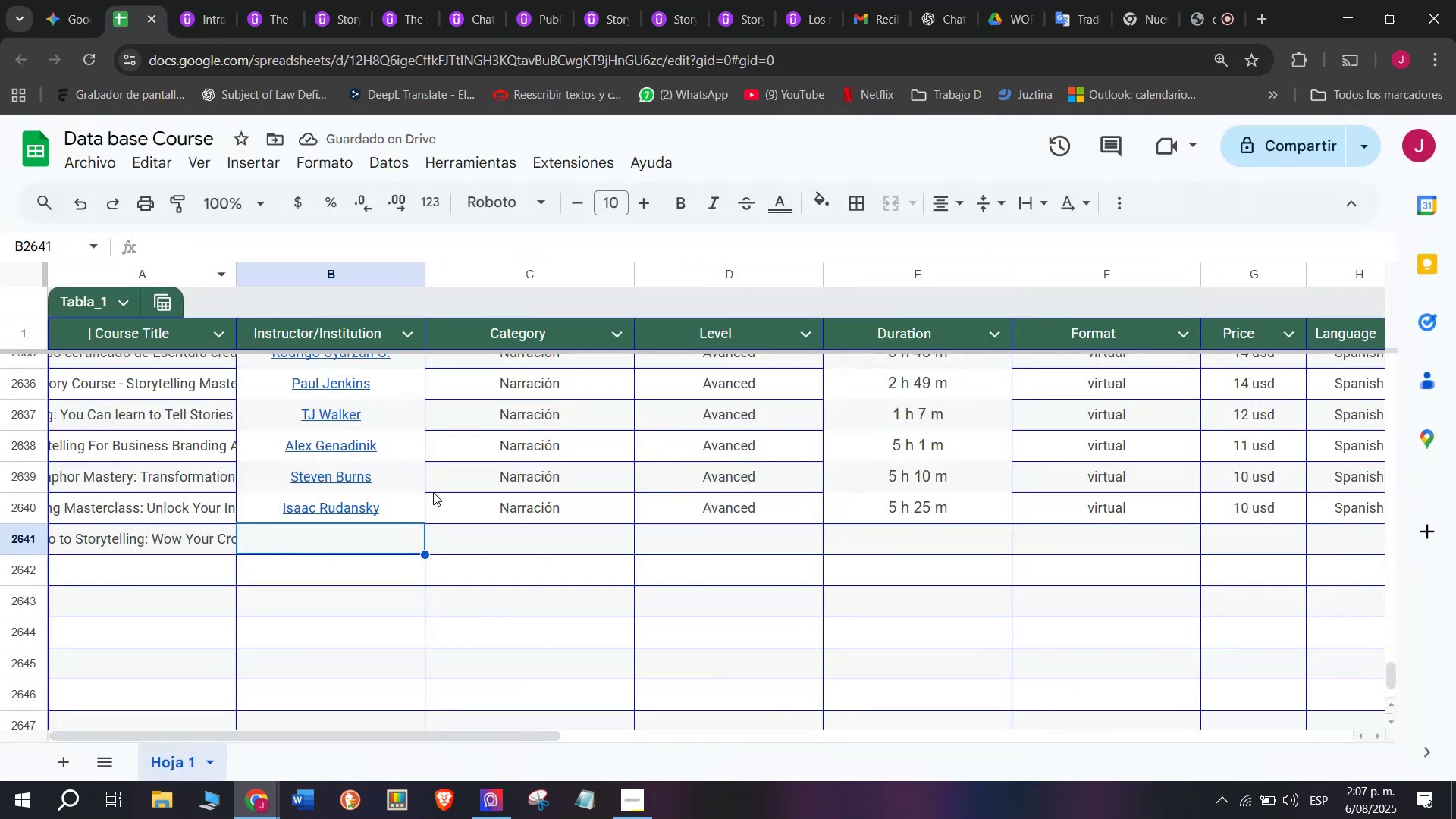 
key(Z)
 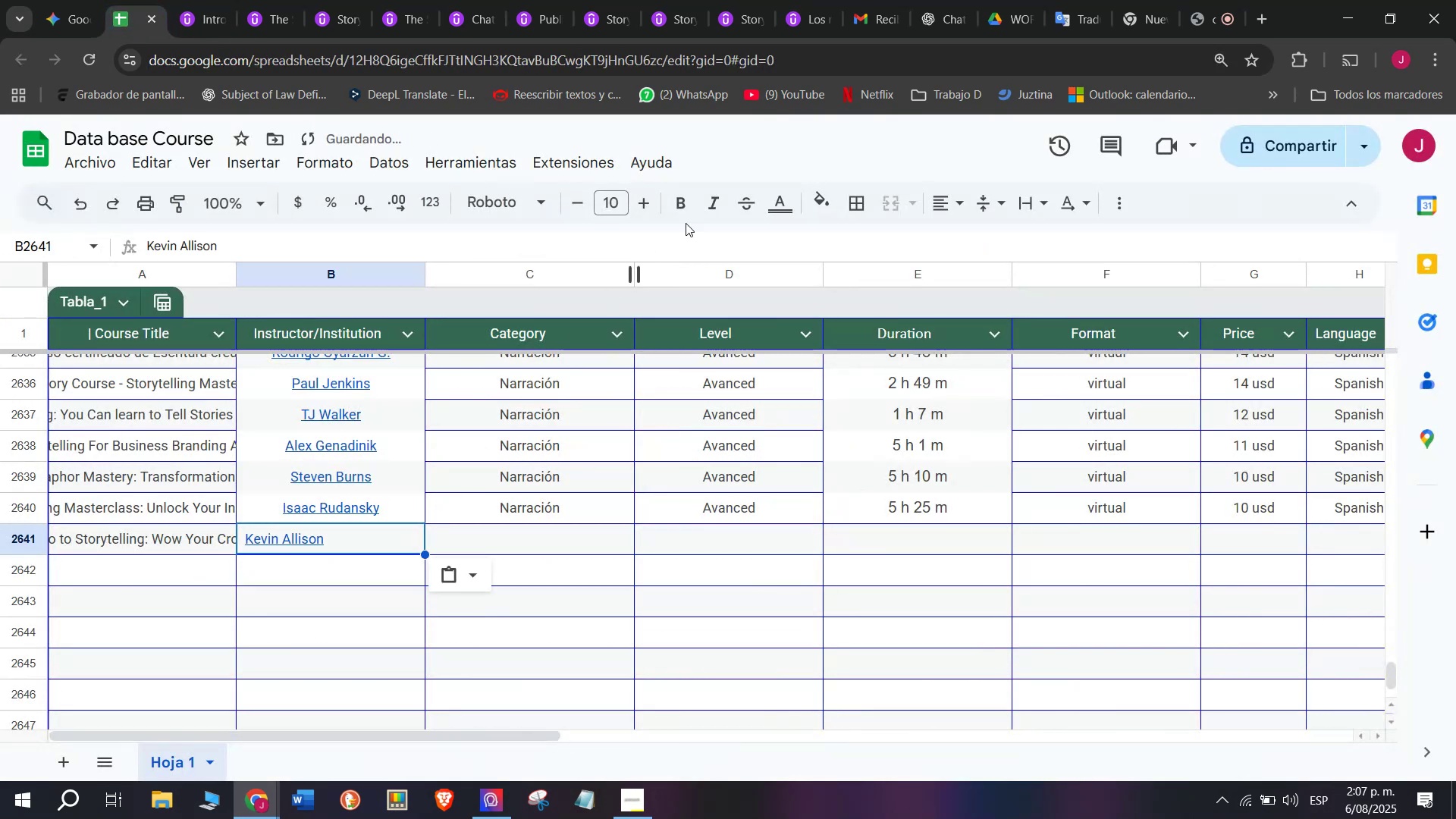 
key(Control+ControlLeft)
 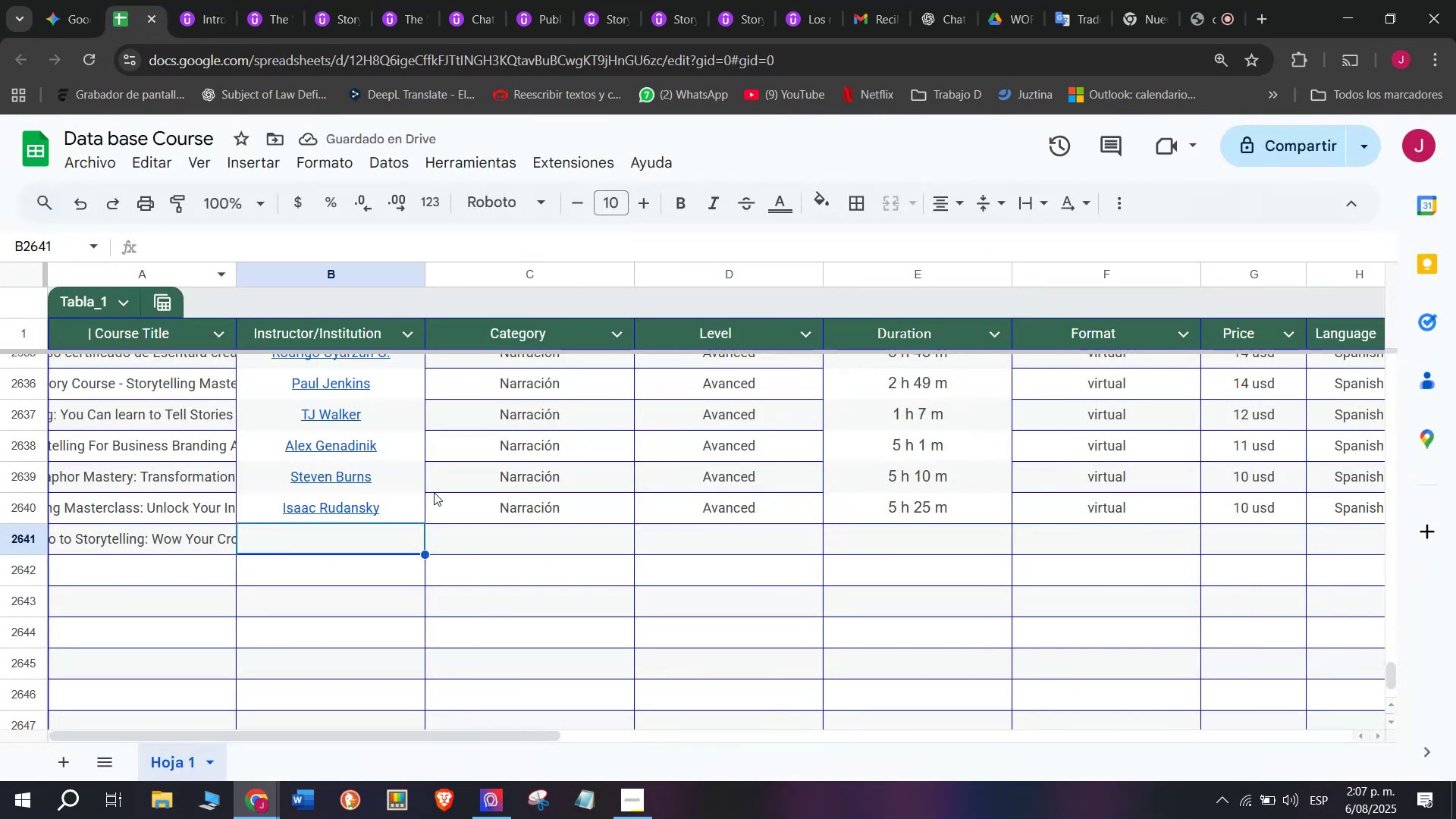 
key(Control+V)
 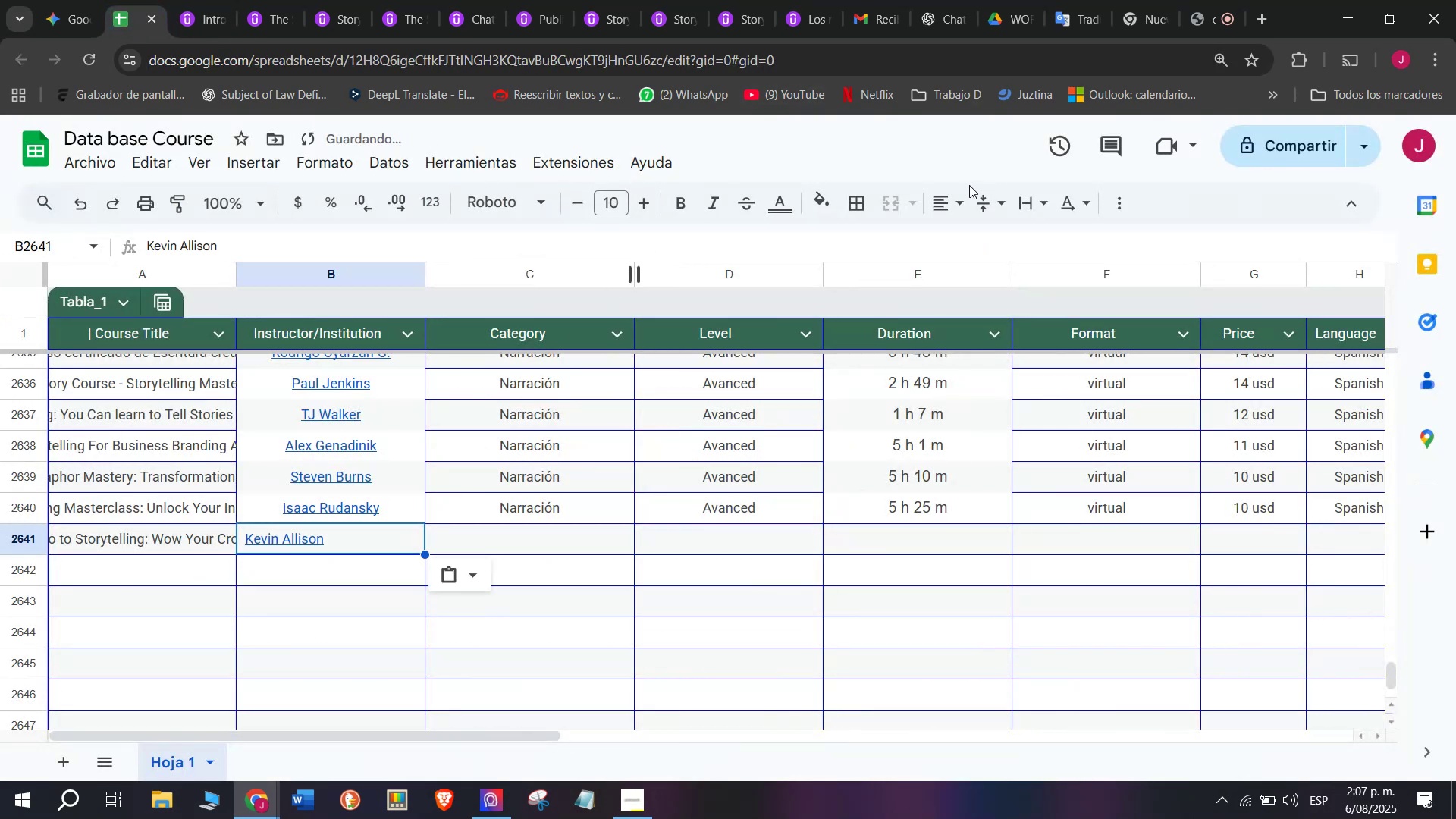 
left_click([960, 197])
 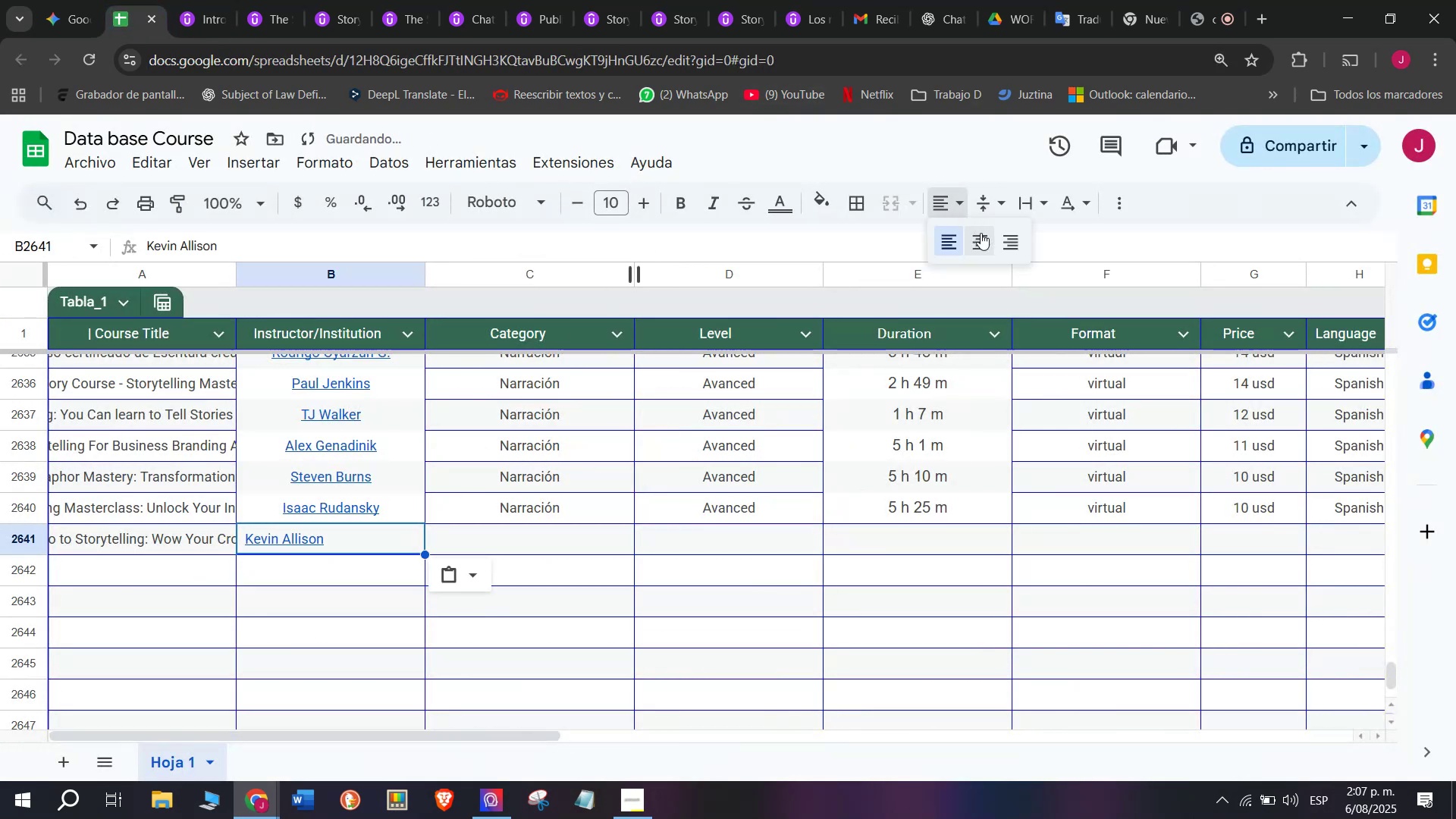 
left_click([983, 239])
 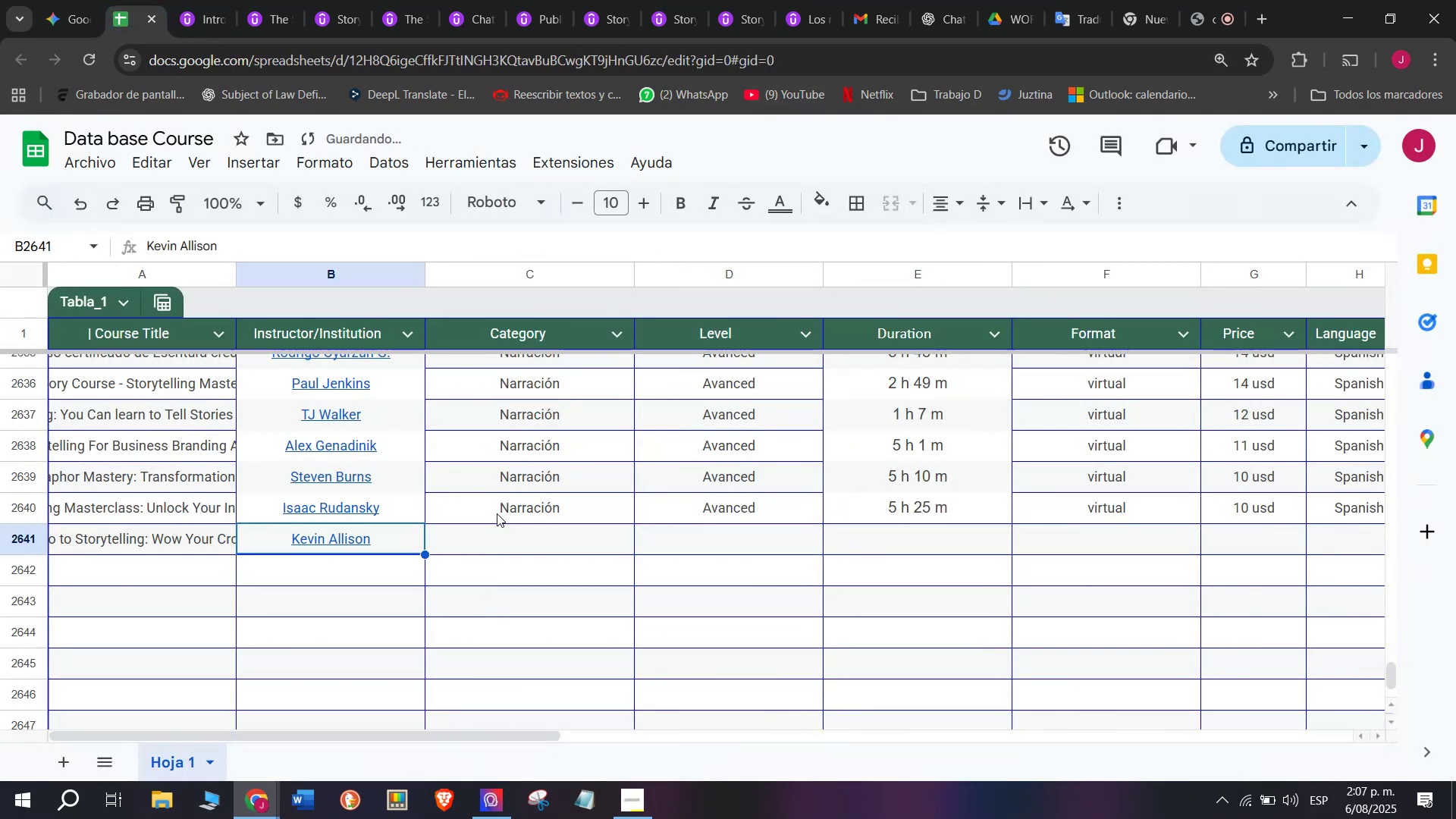 
left_click([498, 511])
 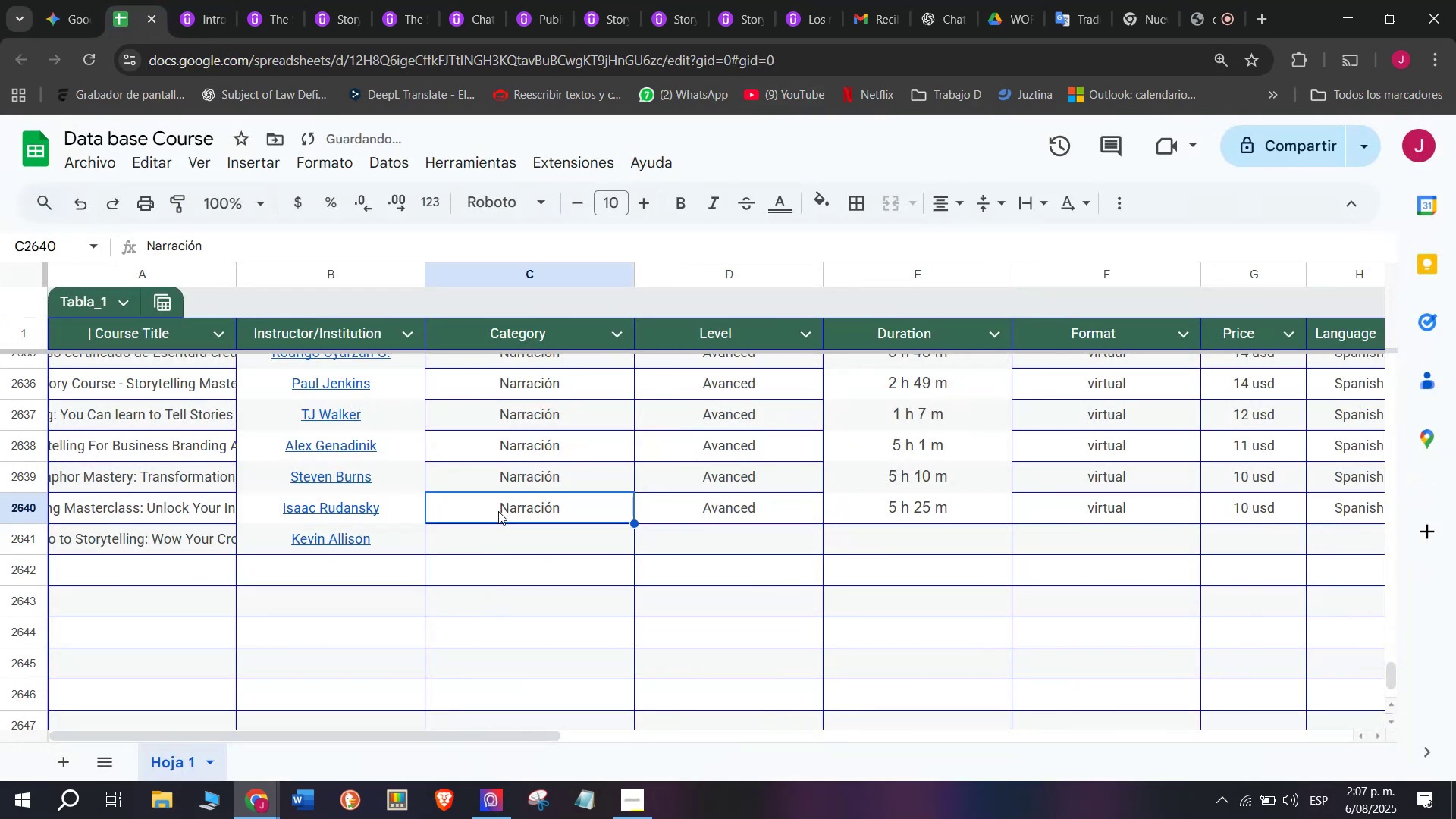 
key(Break)
 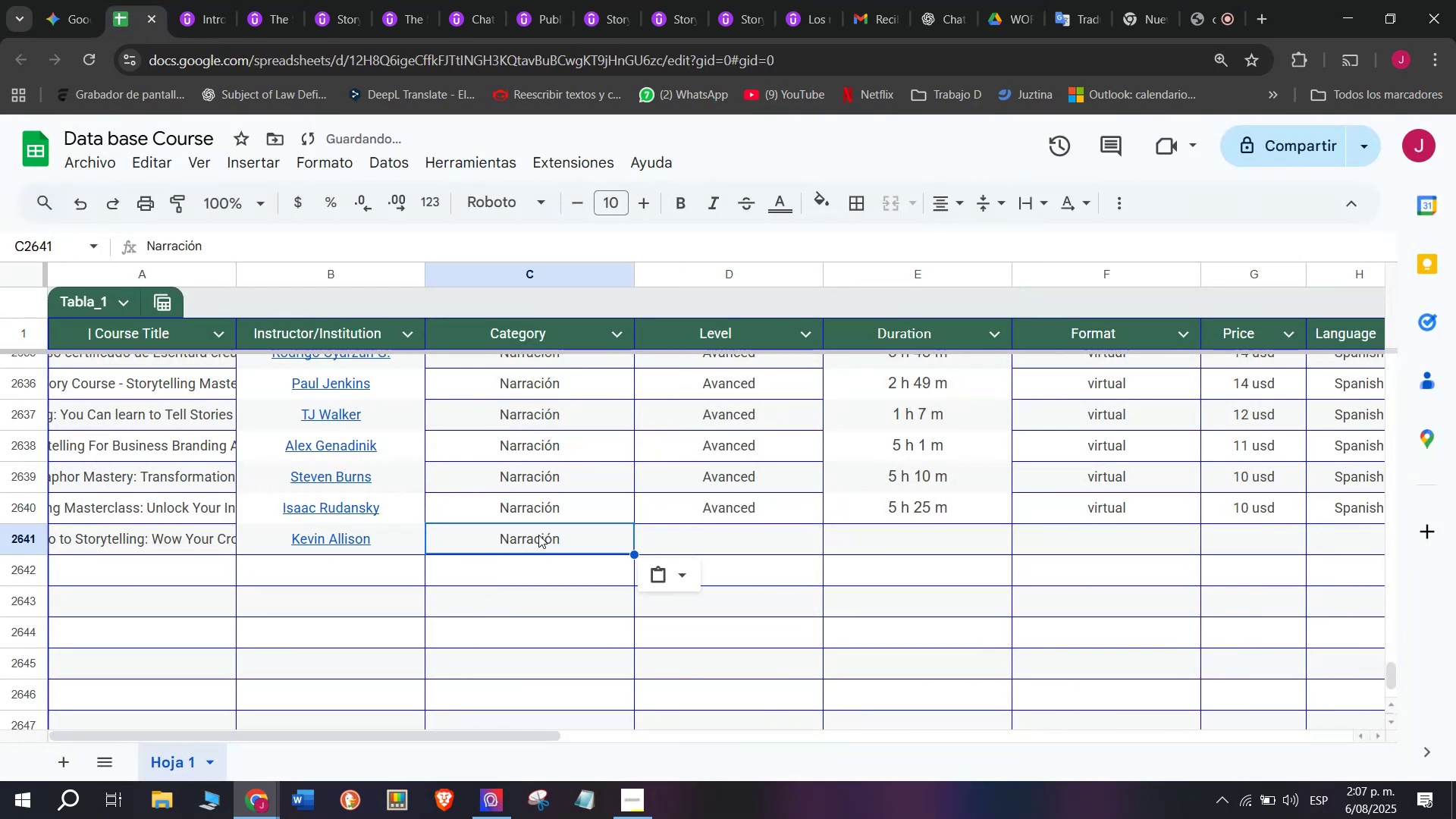 
key(Control+ControlLeft)
 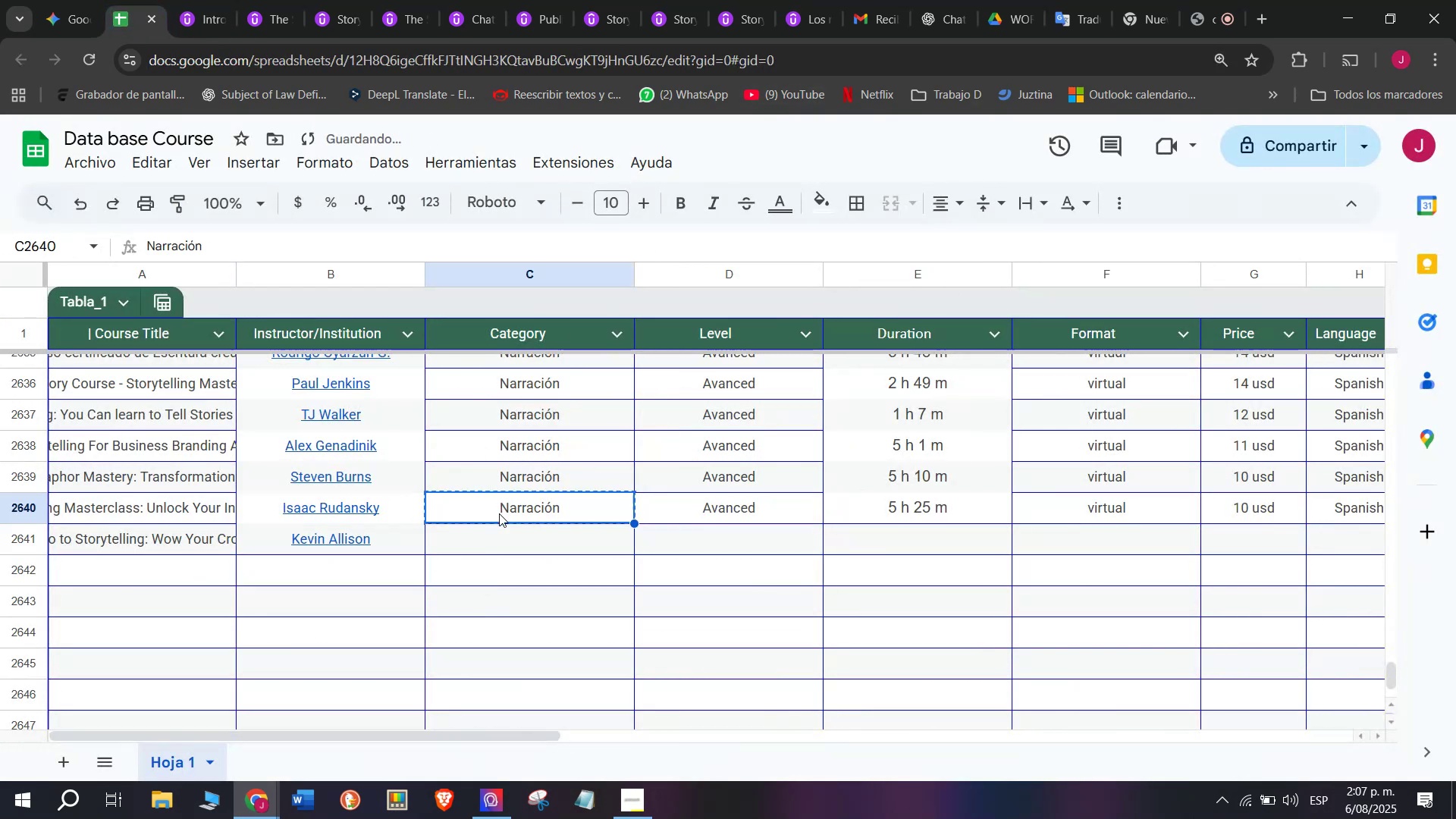 
key(Control+C)
 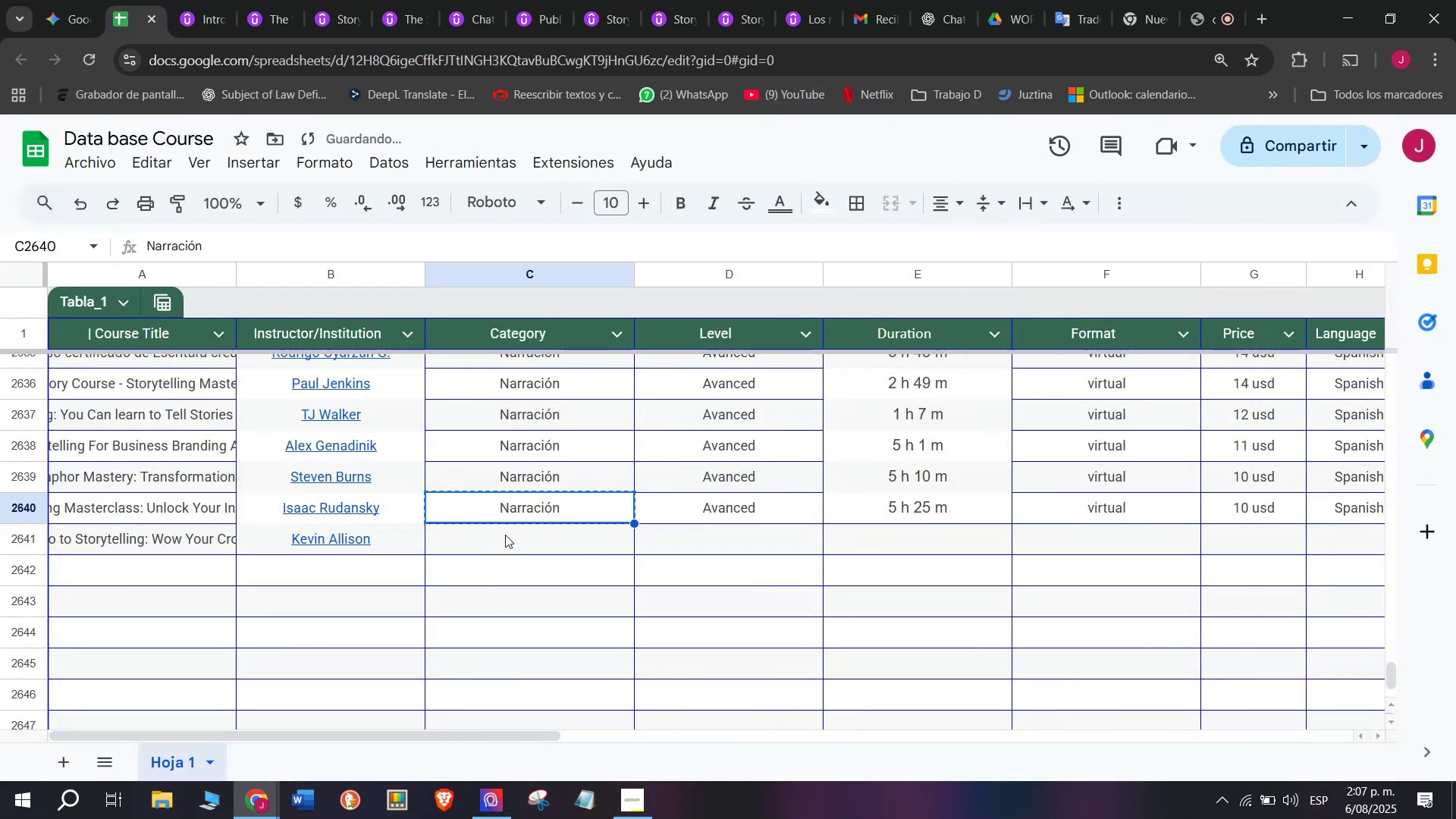 
double_click([505, 535])
 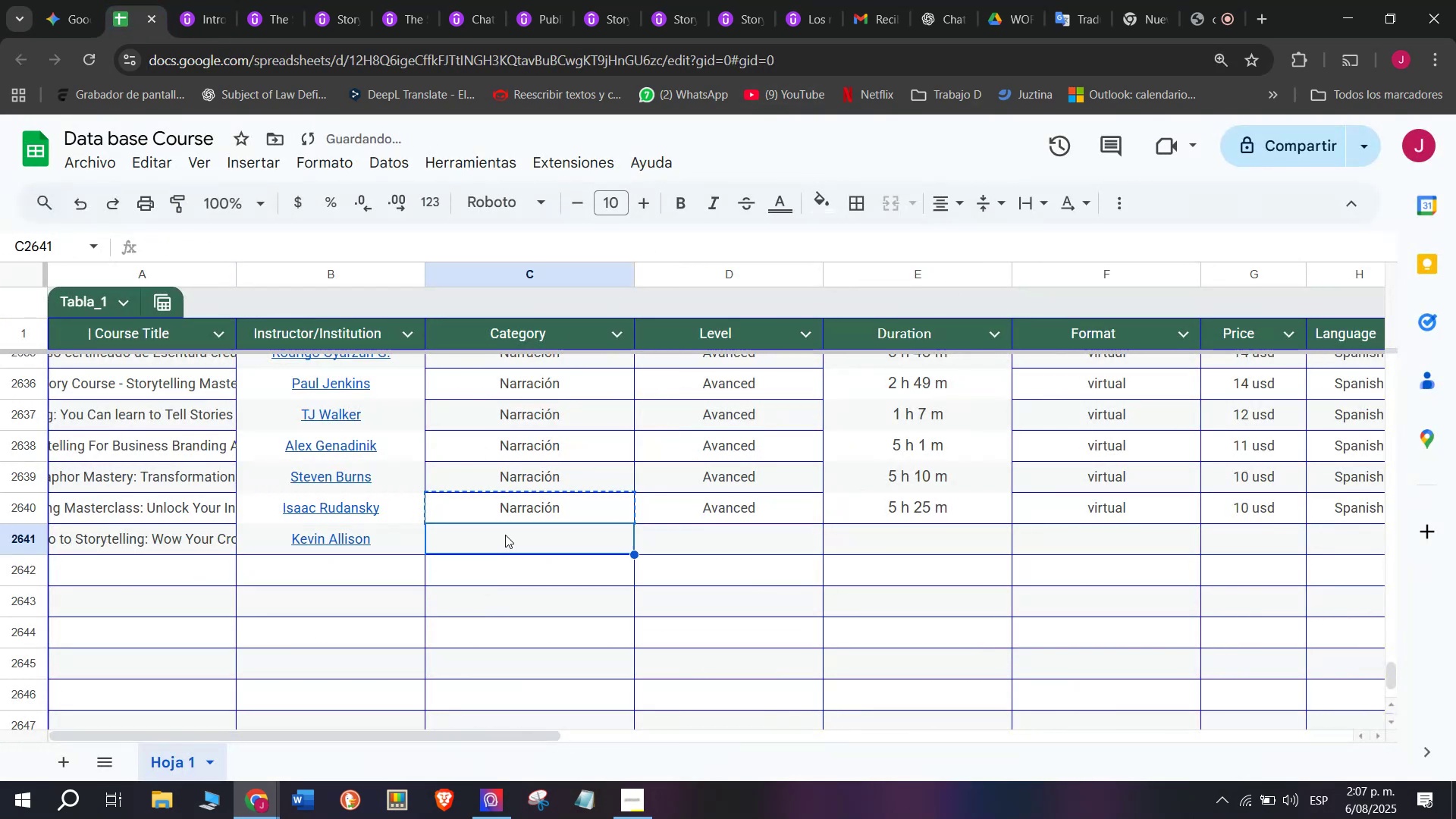 
key(Z)
 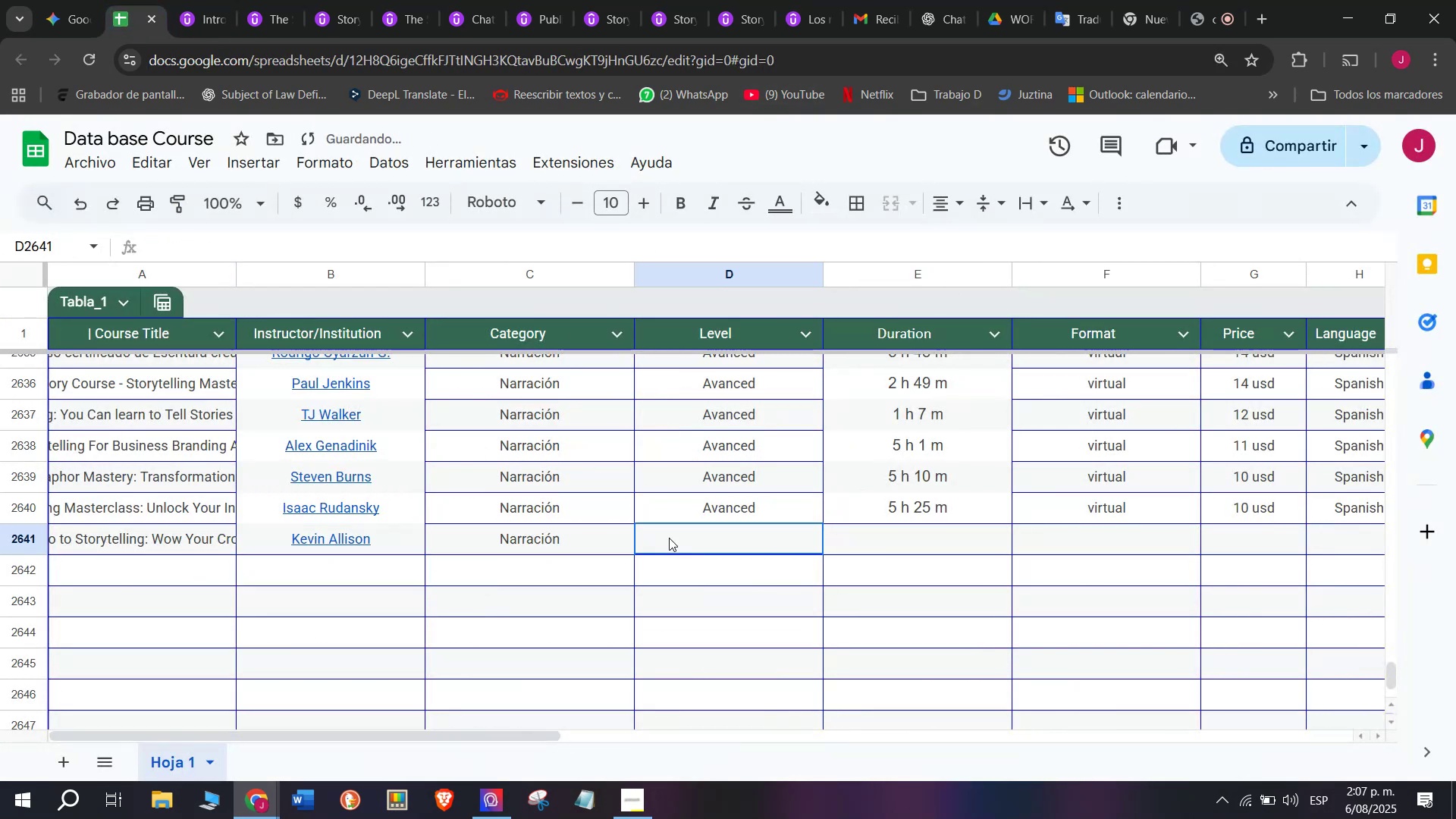 
key(Control+ControlLeft)
 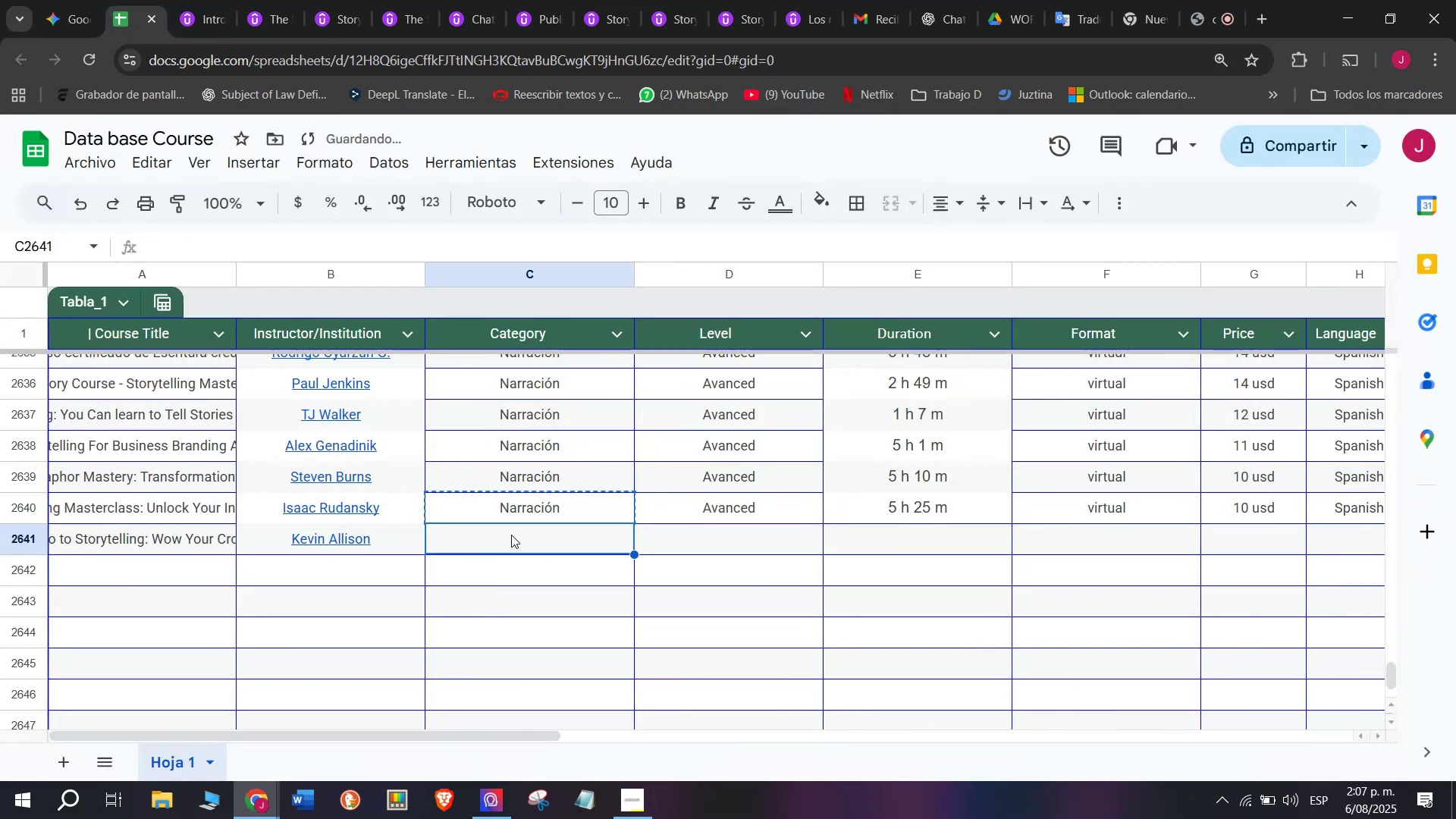 
key(Control+V)
 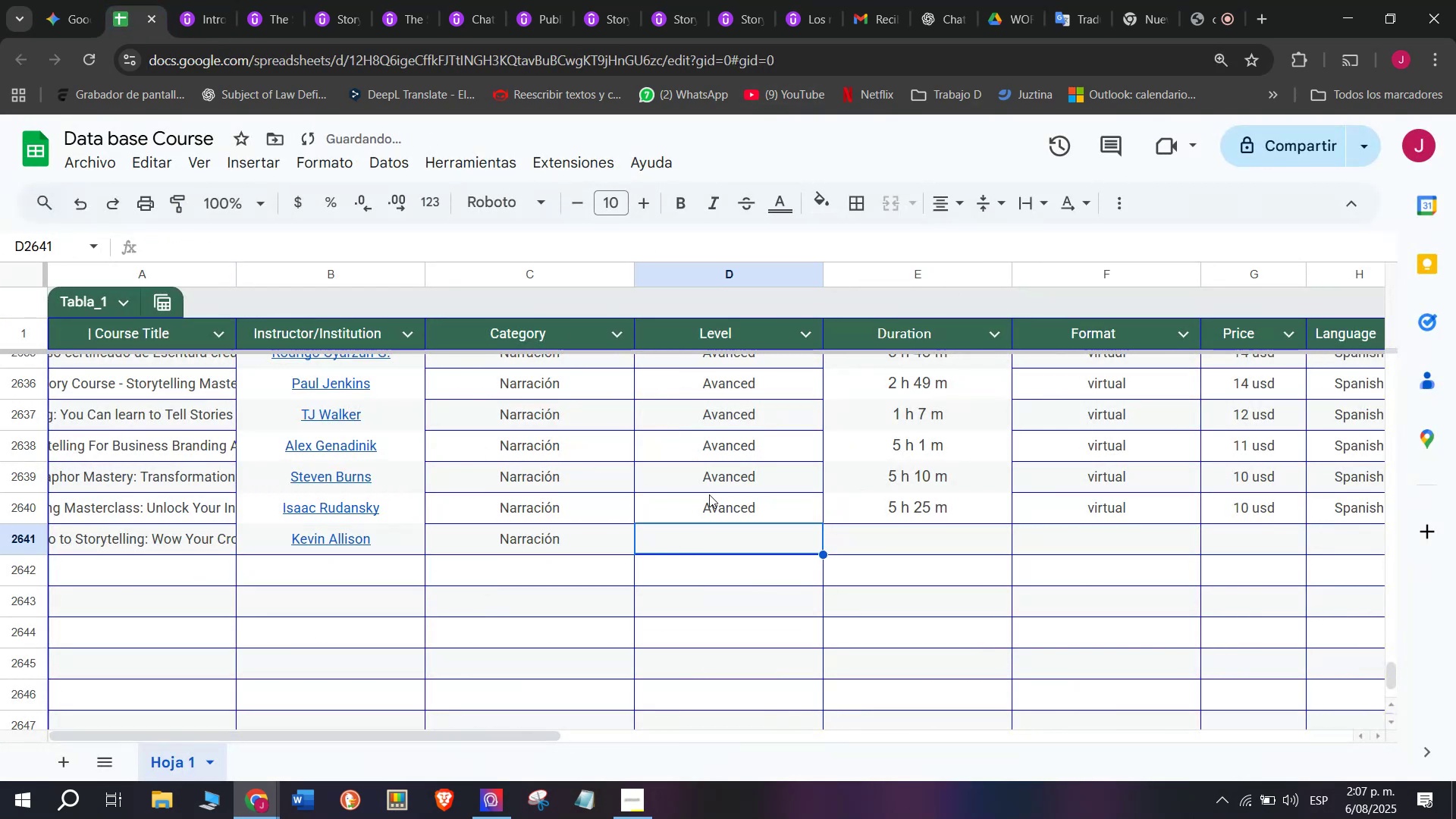 
double_click([716, 484])
 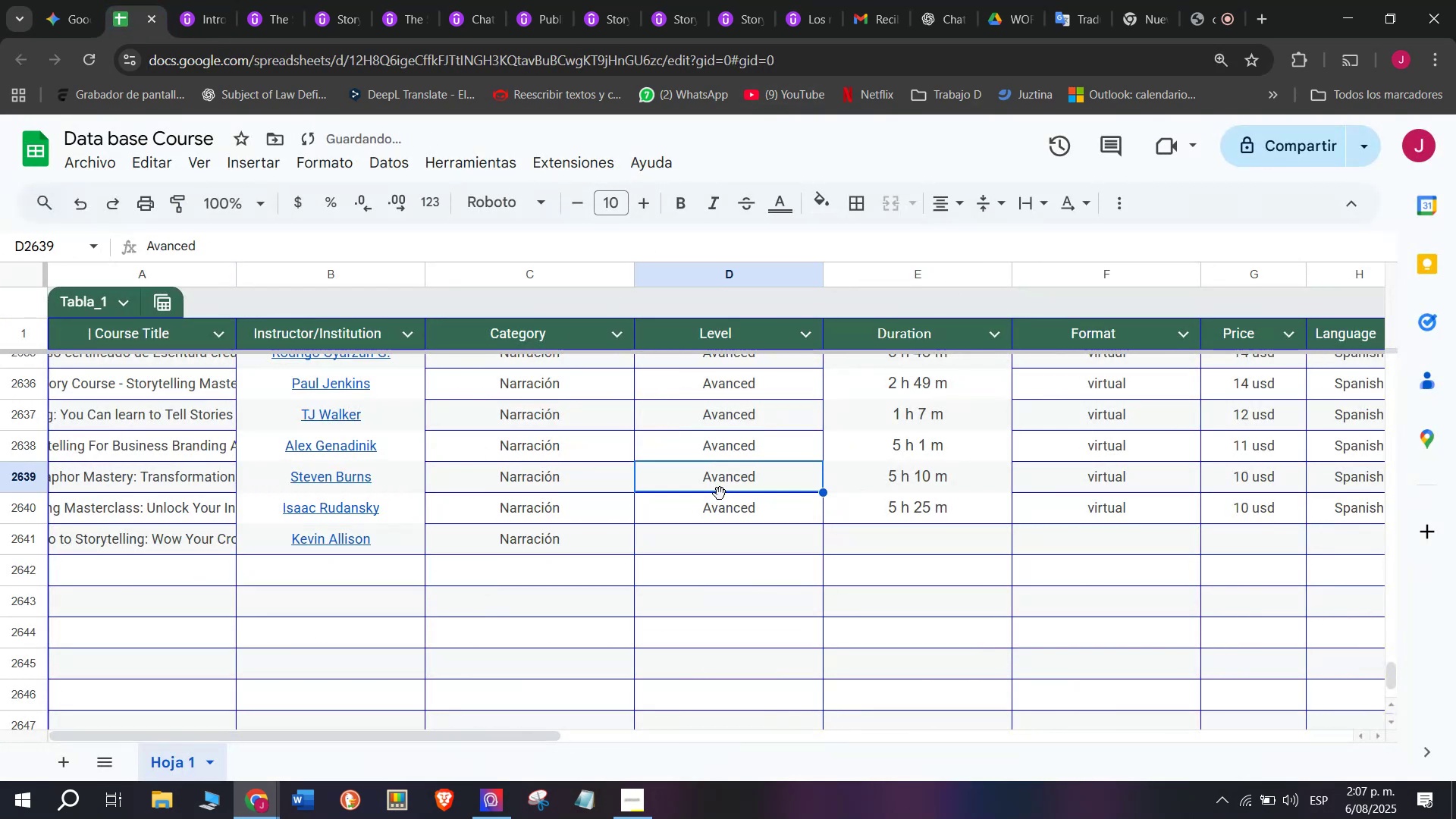 
key(Control+ControlLeft)
 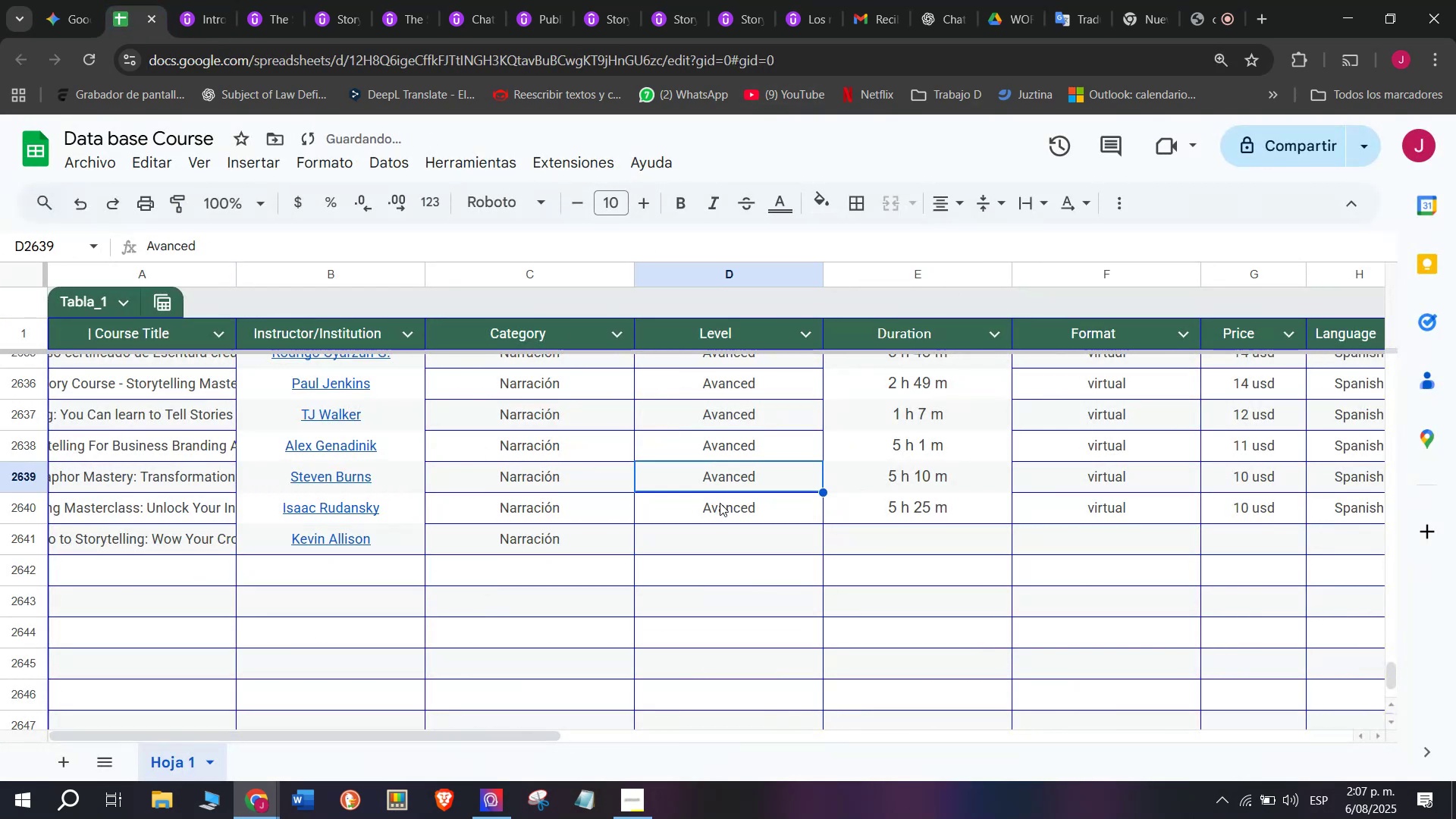 
key(Break)
 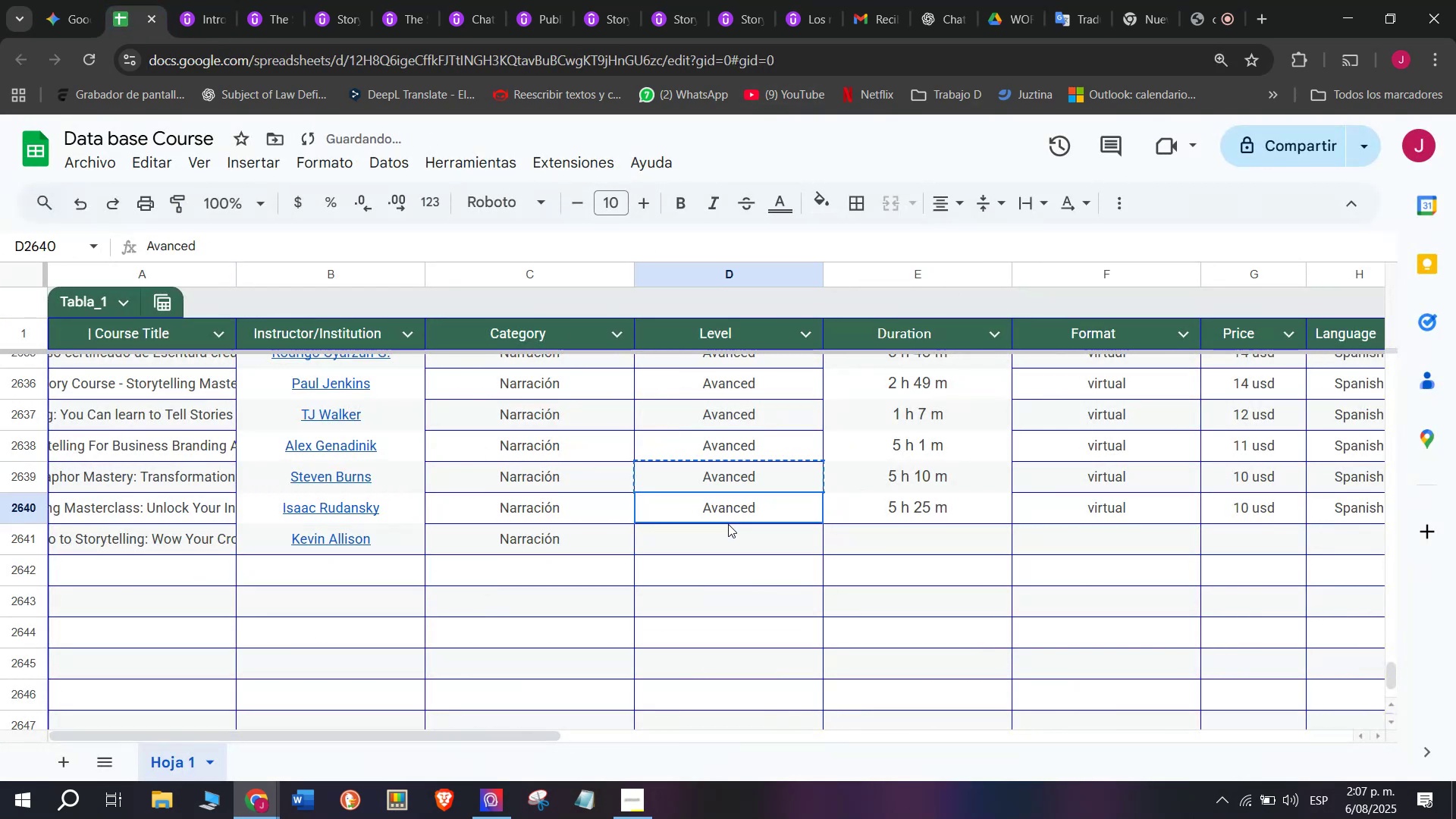 
key(Control+C)
 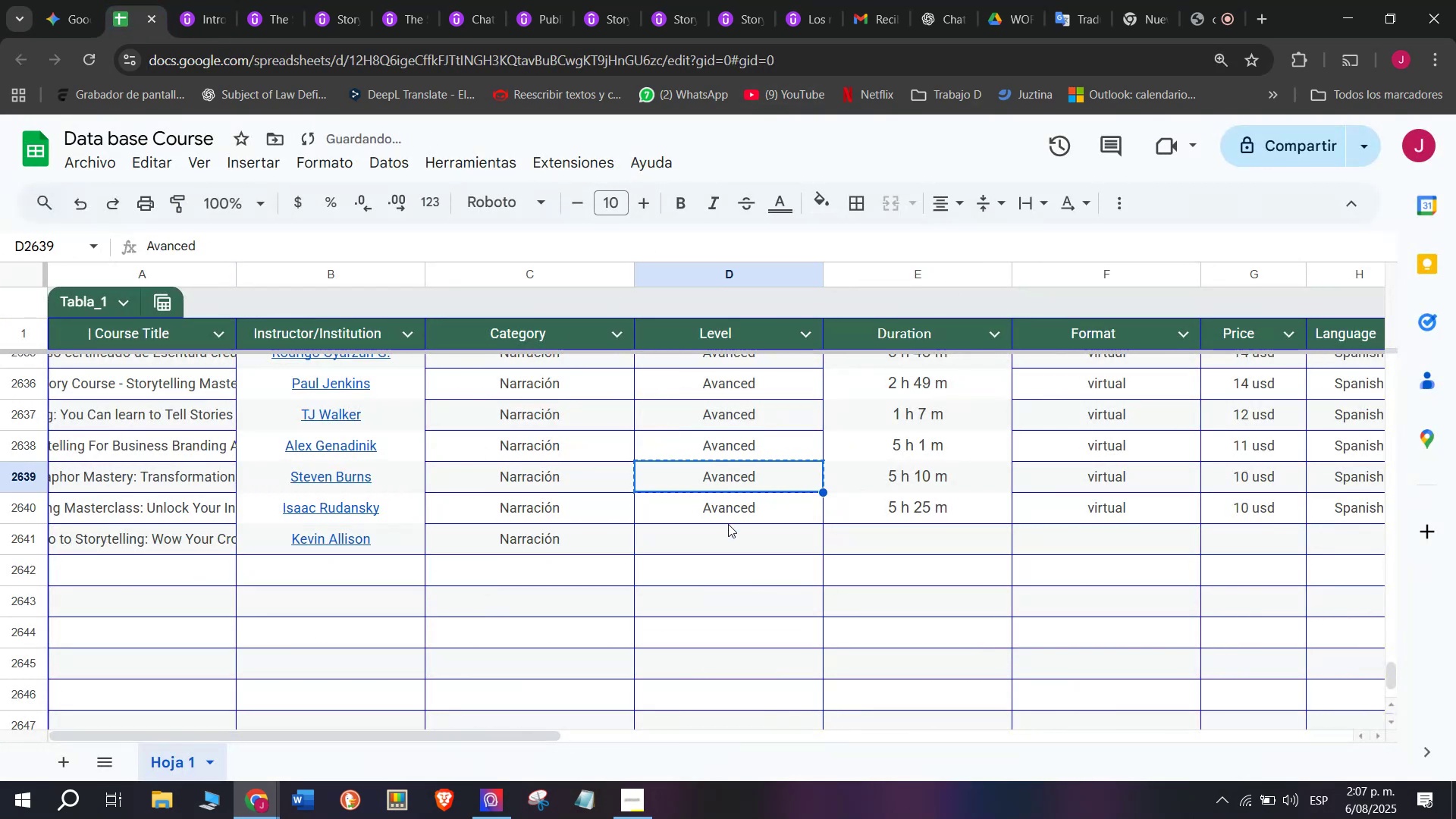 
left_click([728, 524])
 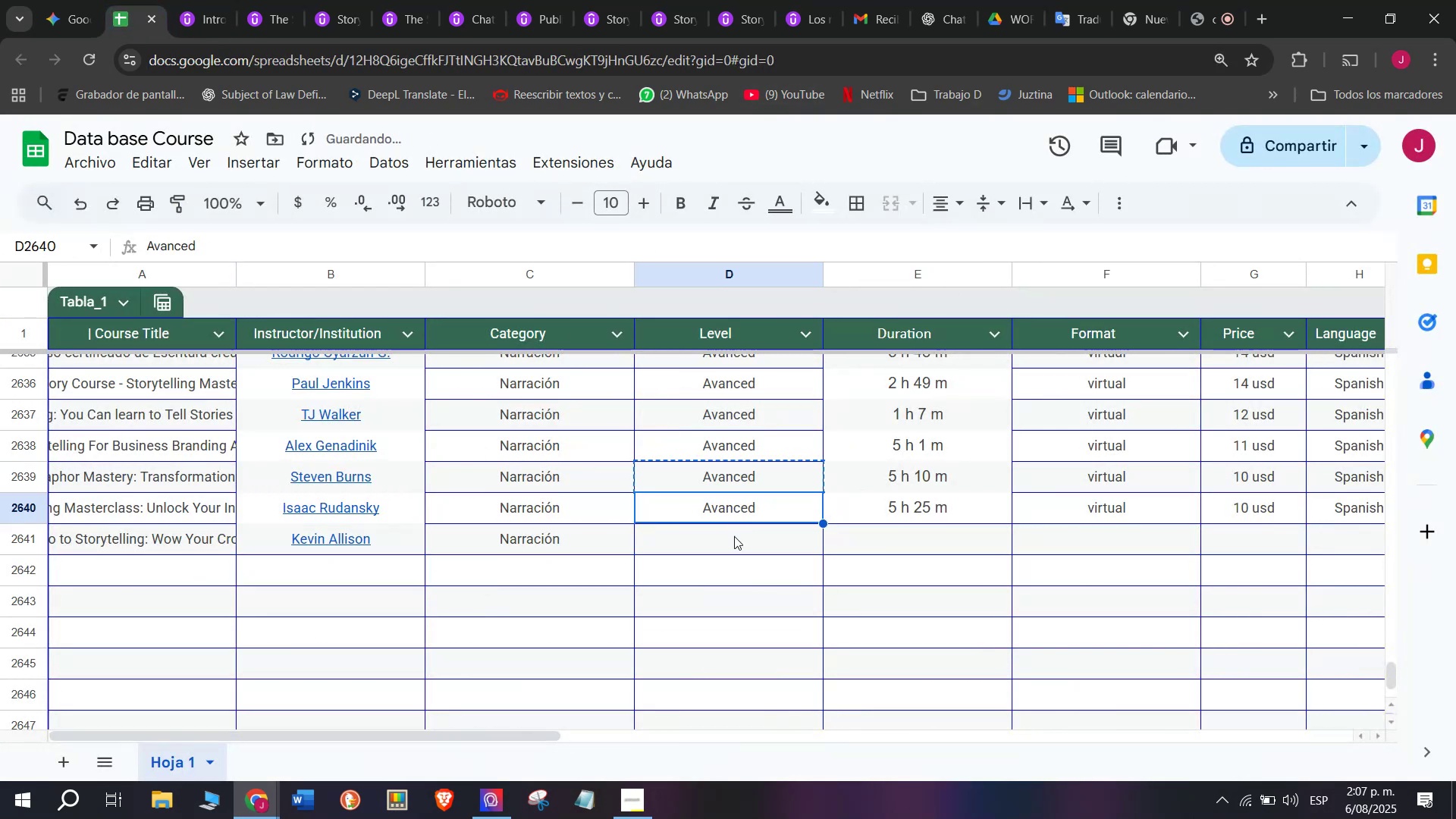 
left_click([734, 538])
 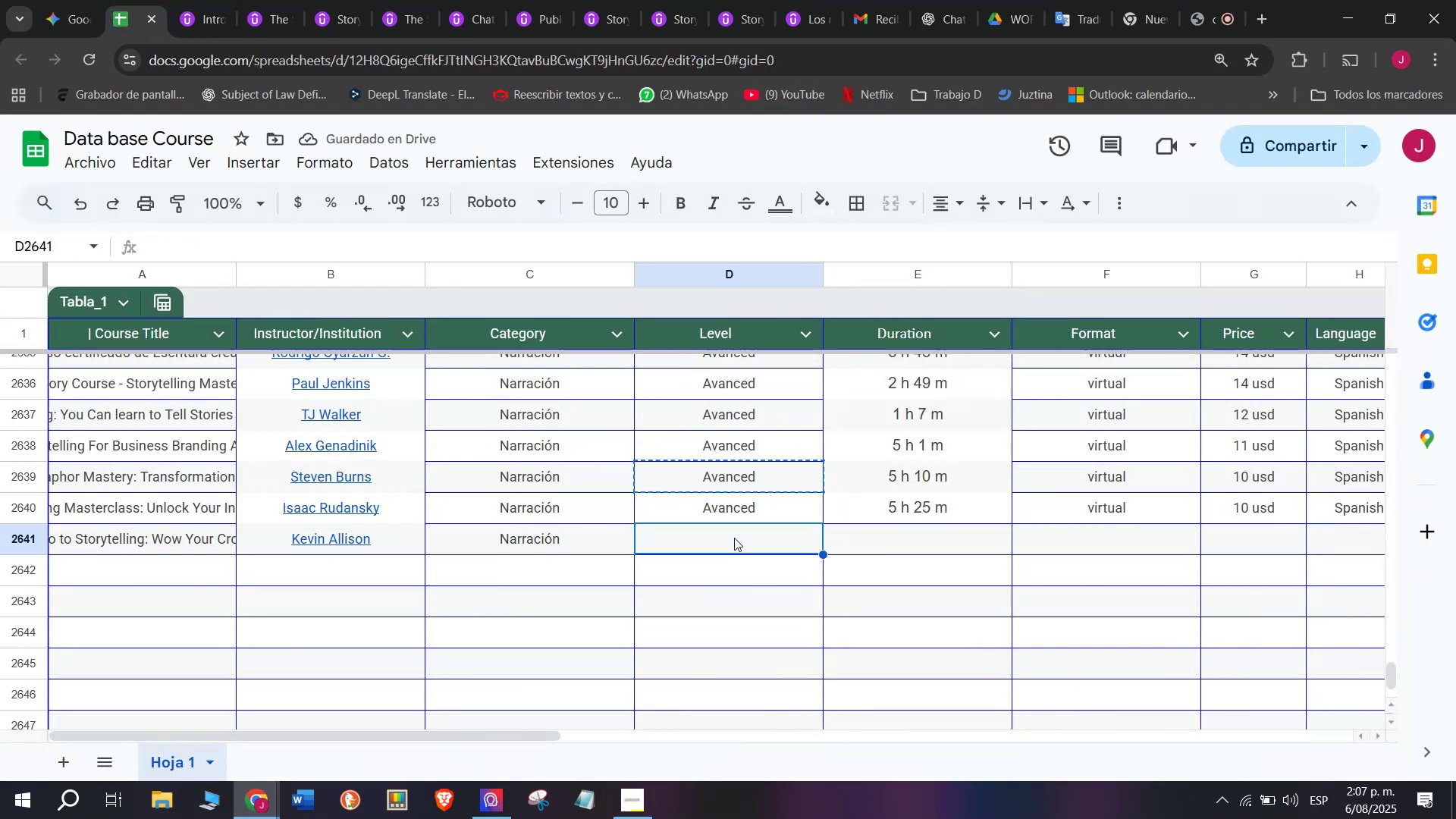 
key(Control+ControlLeft)
 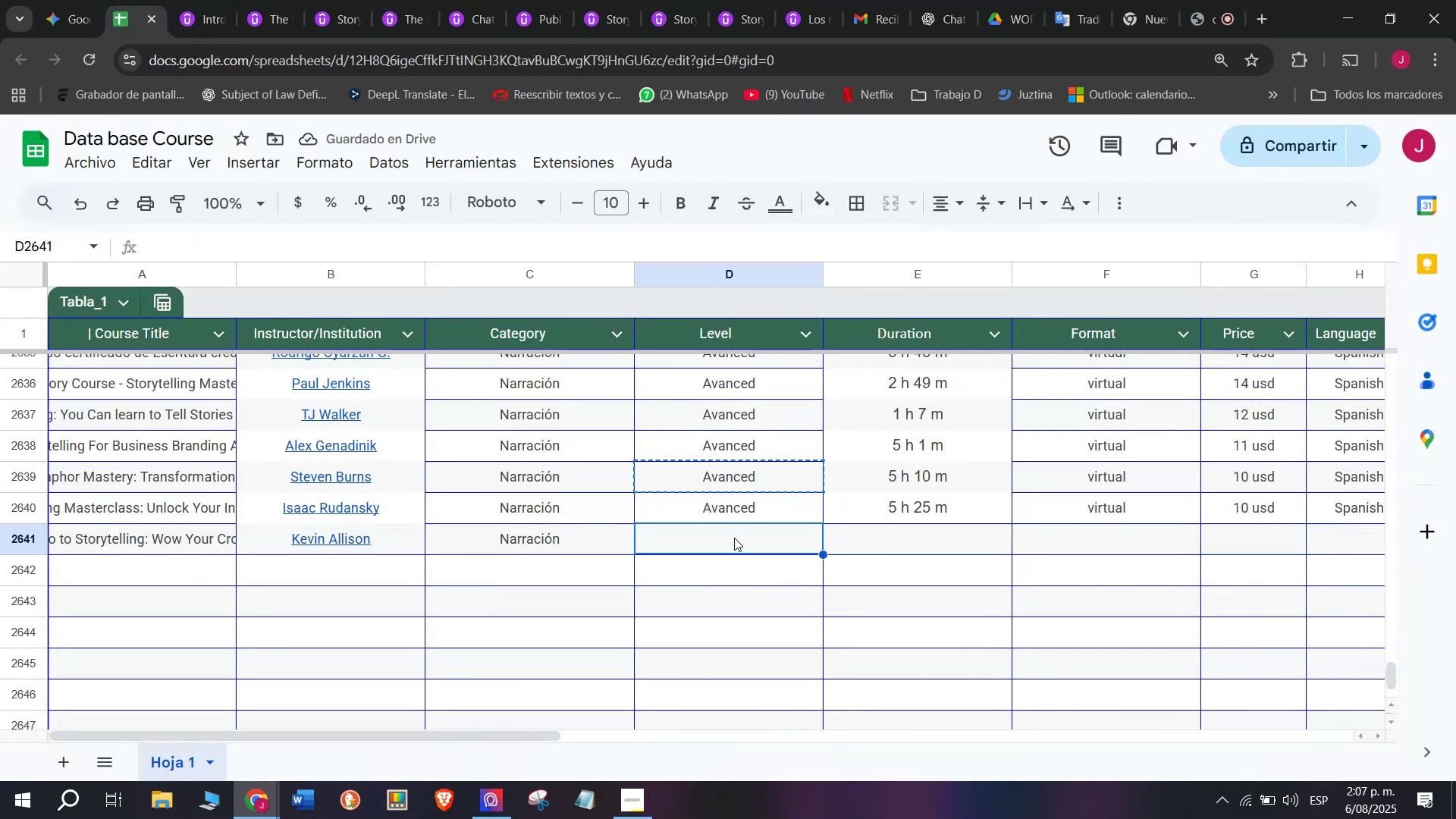 
key(Z)
 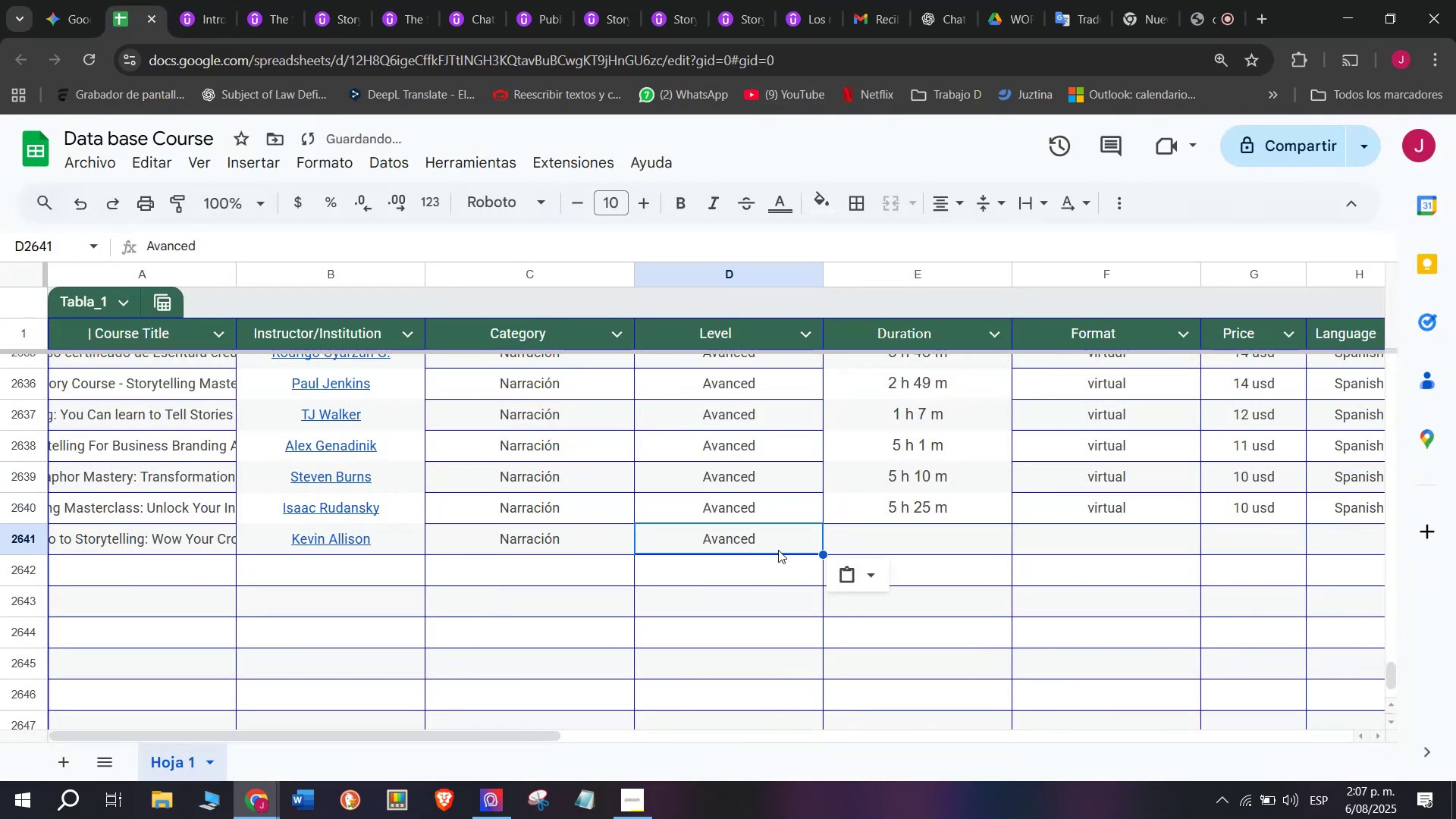 
key(Control+V)
 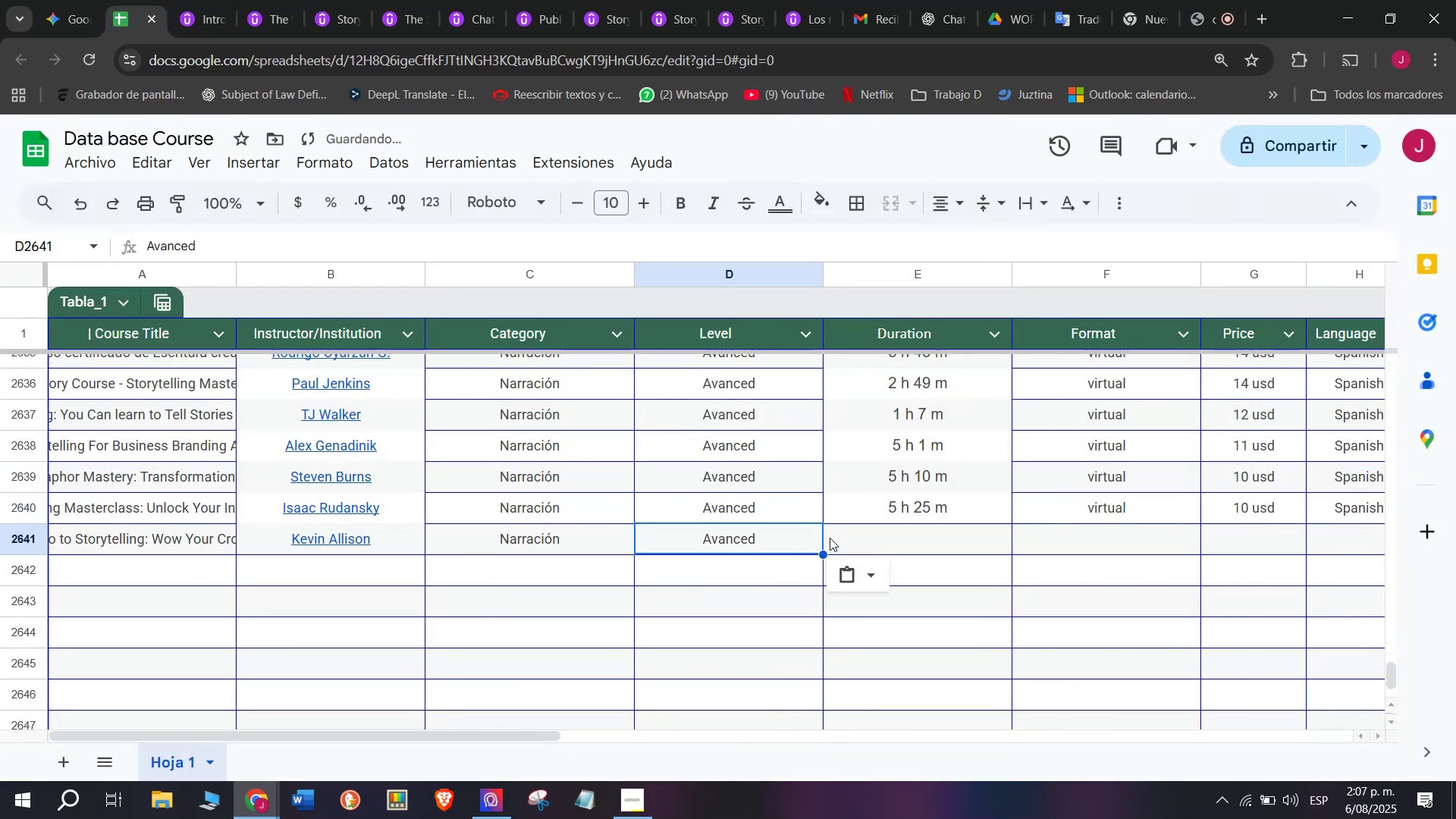 
left_click([861, 537])
 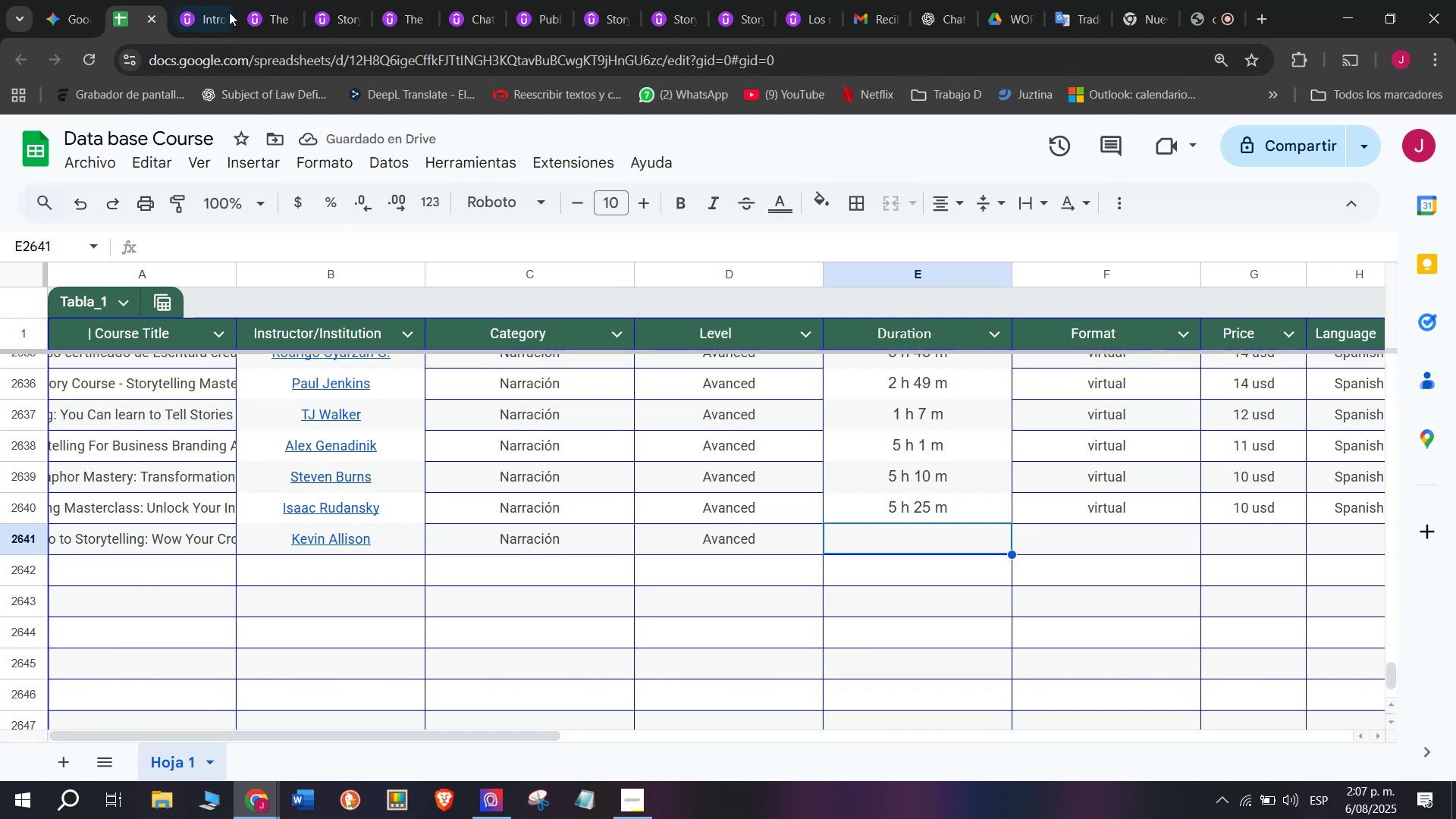 
left_click([173, 0])
 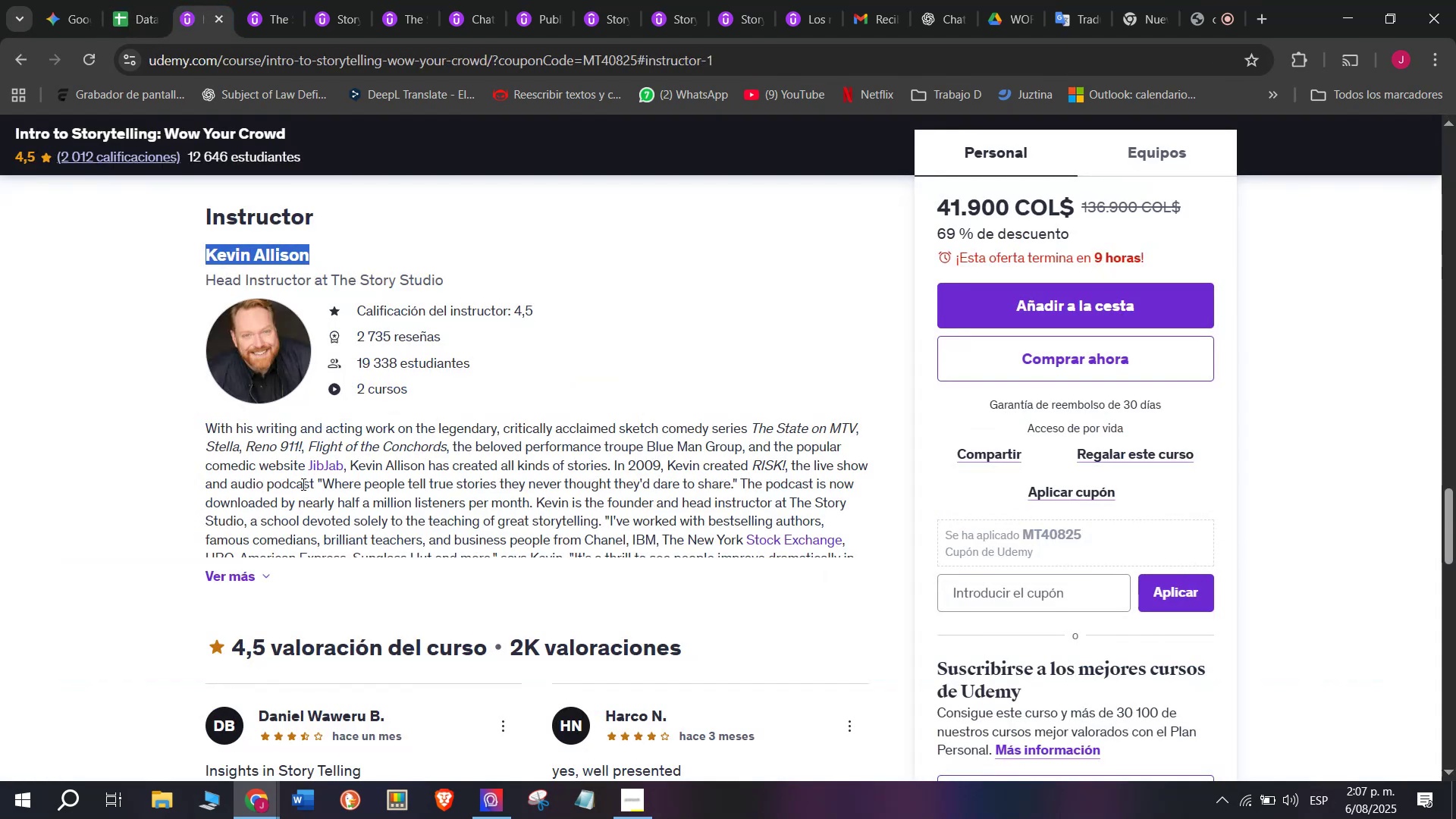 
scroll: coordinate [270, 643], scroll_direction: up, amount: 4.0
 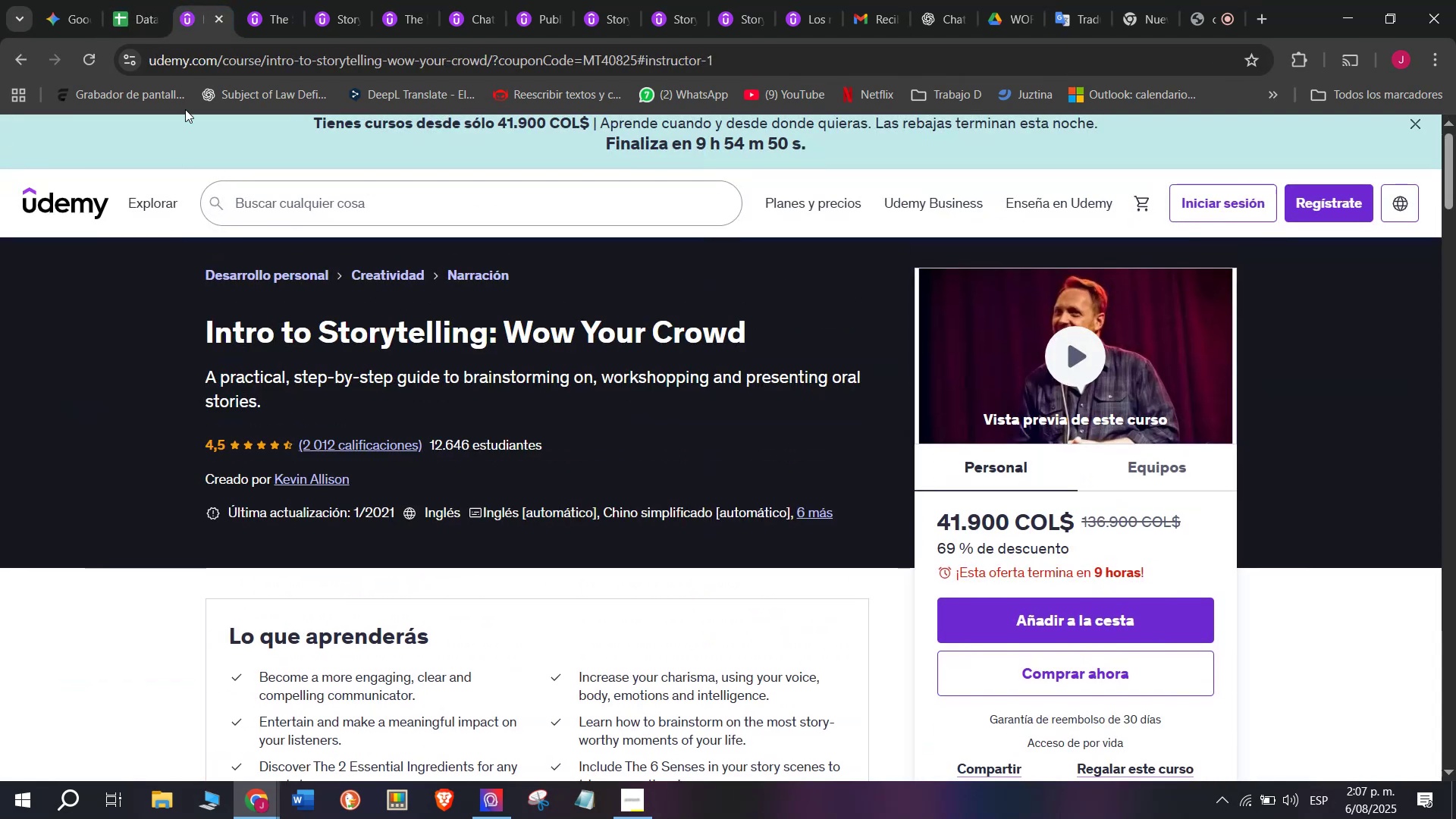 
left_click([141, 0])
 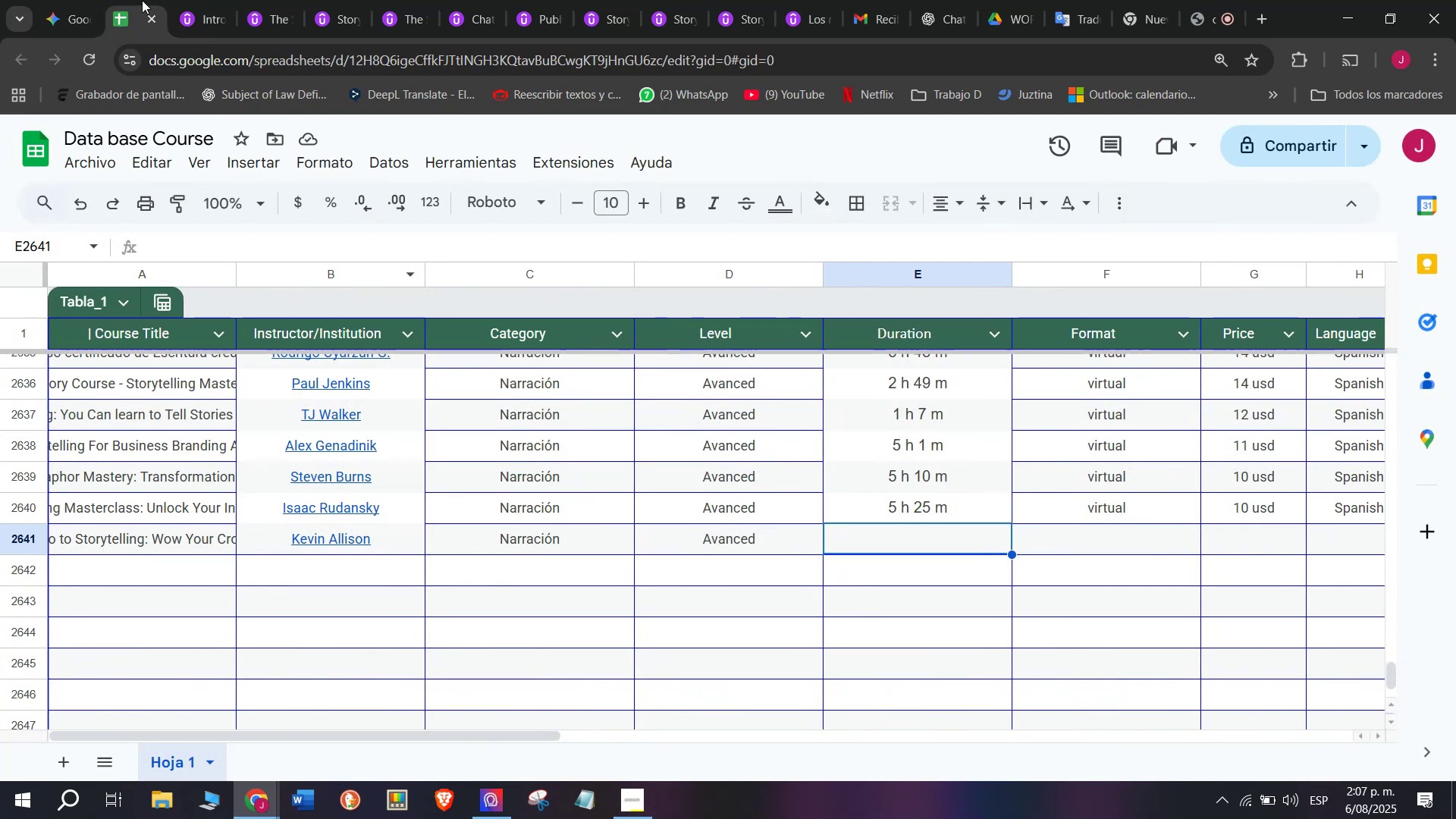 
left_click([183, 0])
 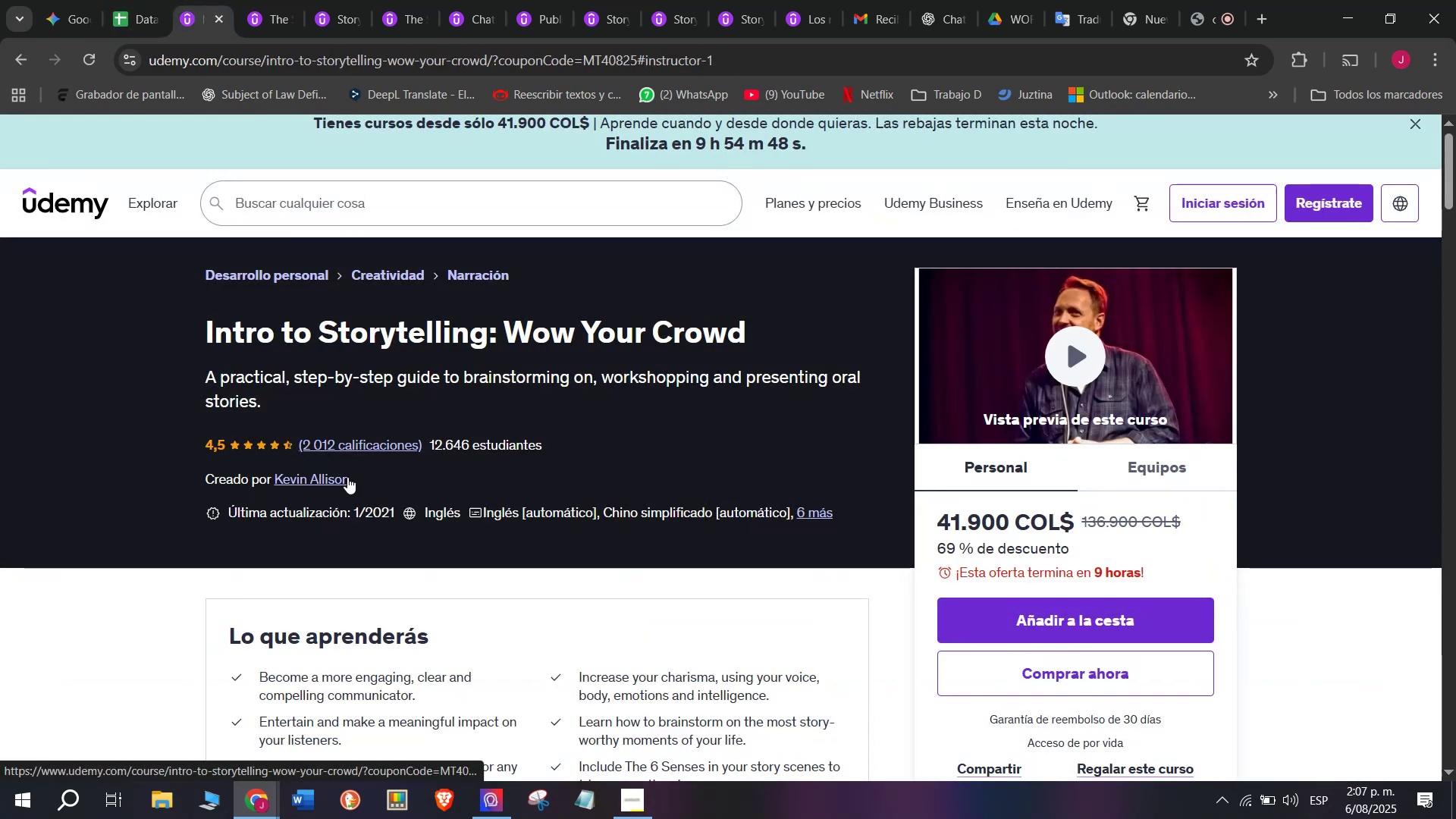 
scroll: coordinate [410, 584], scroll_direction: down, amount: 3.0
 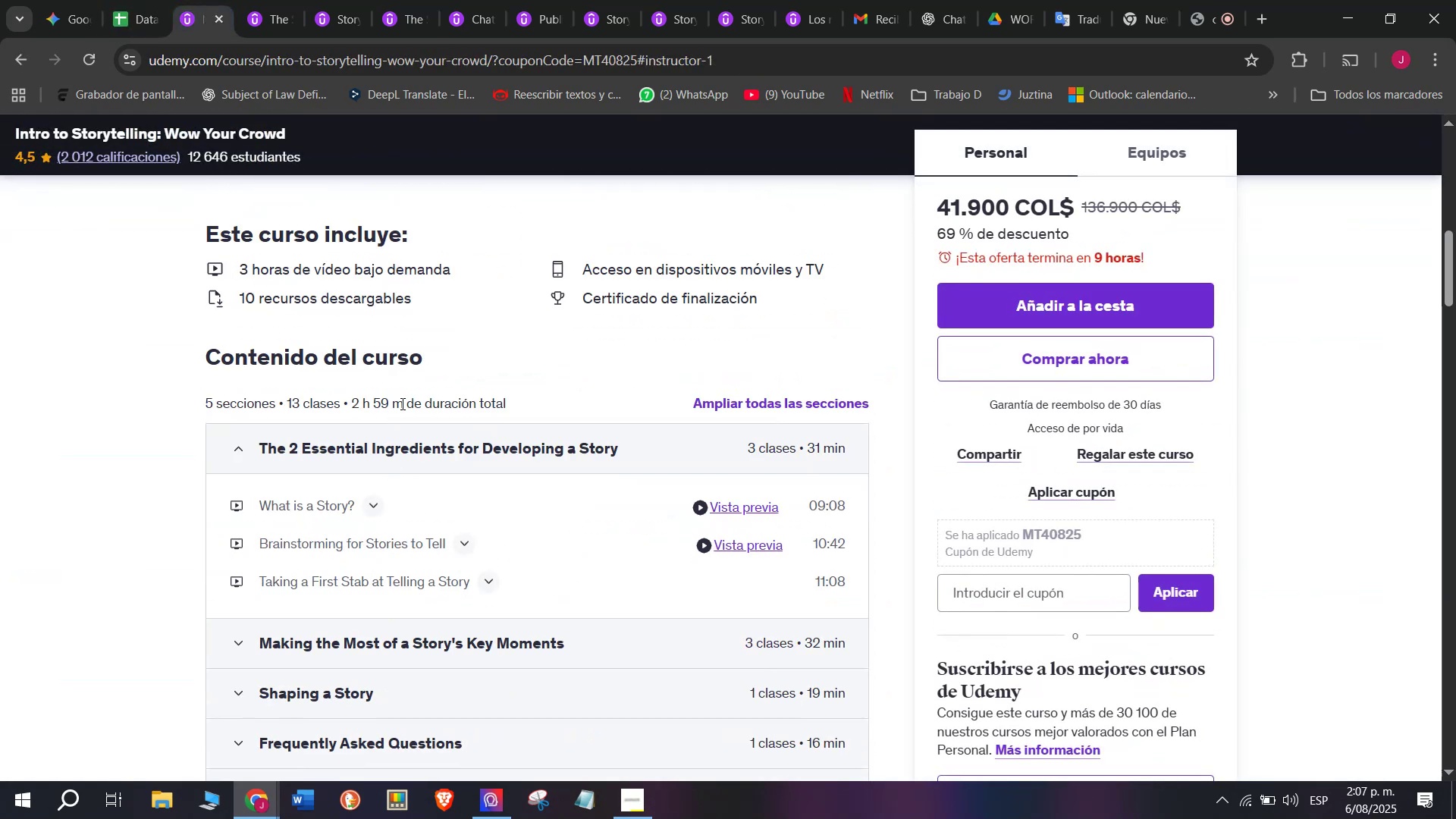 
left_click_drag(start_coordinate=[404, 401], to_coordinate=[350, 387])
 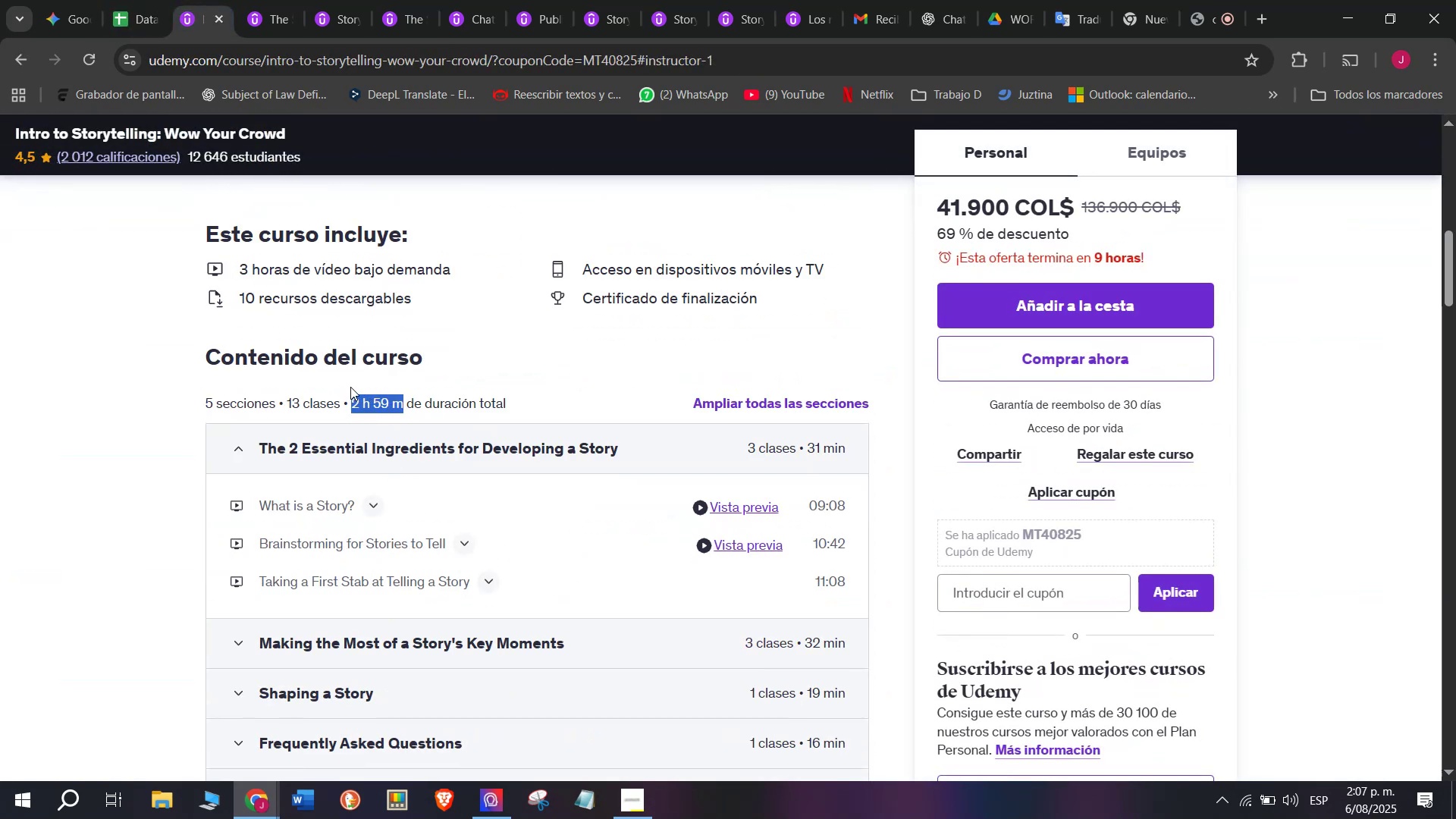 
key(Control+ControlLeft)
 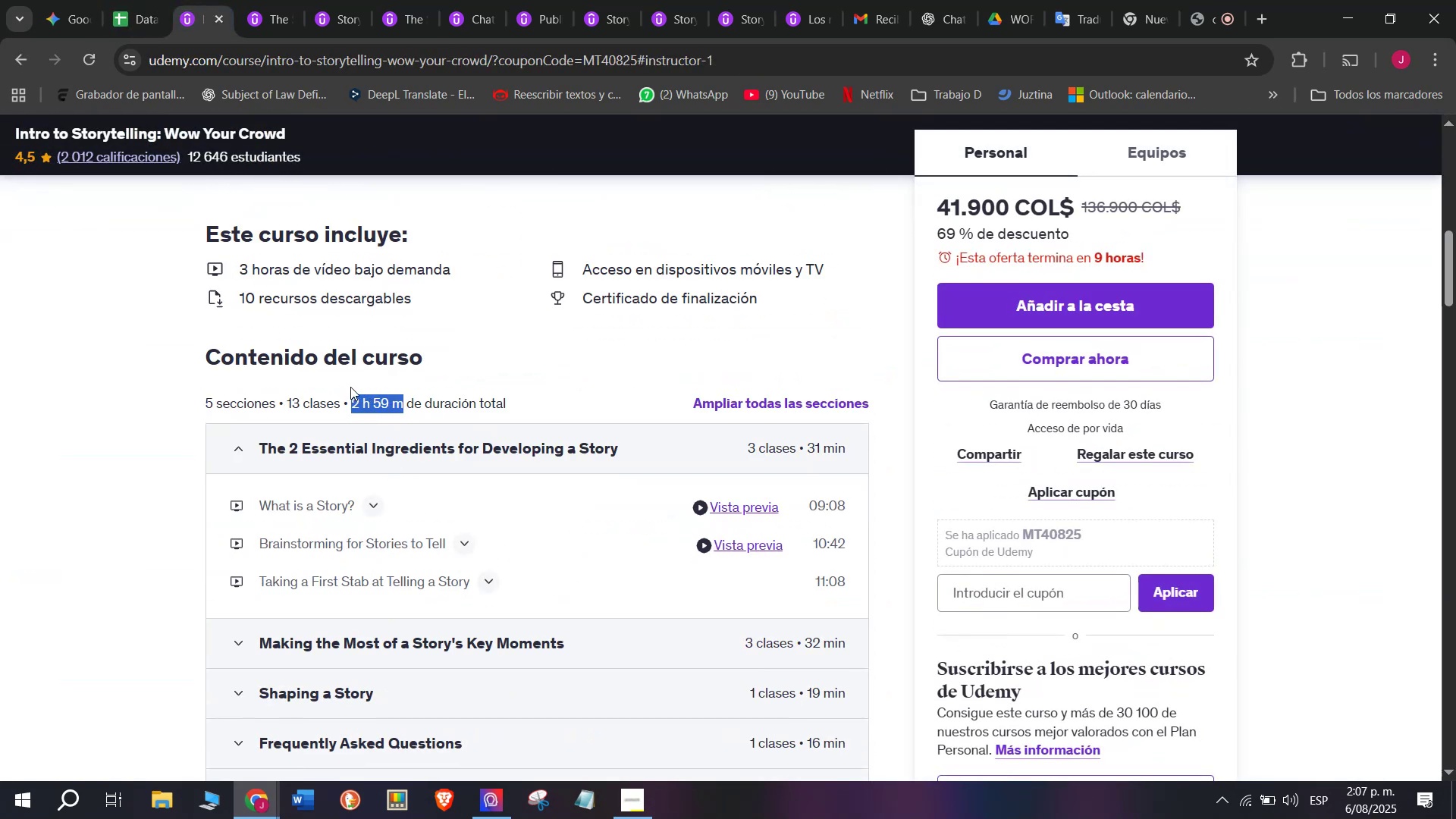 
key(Break)
 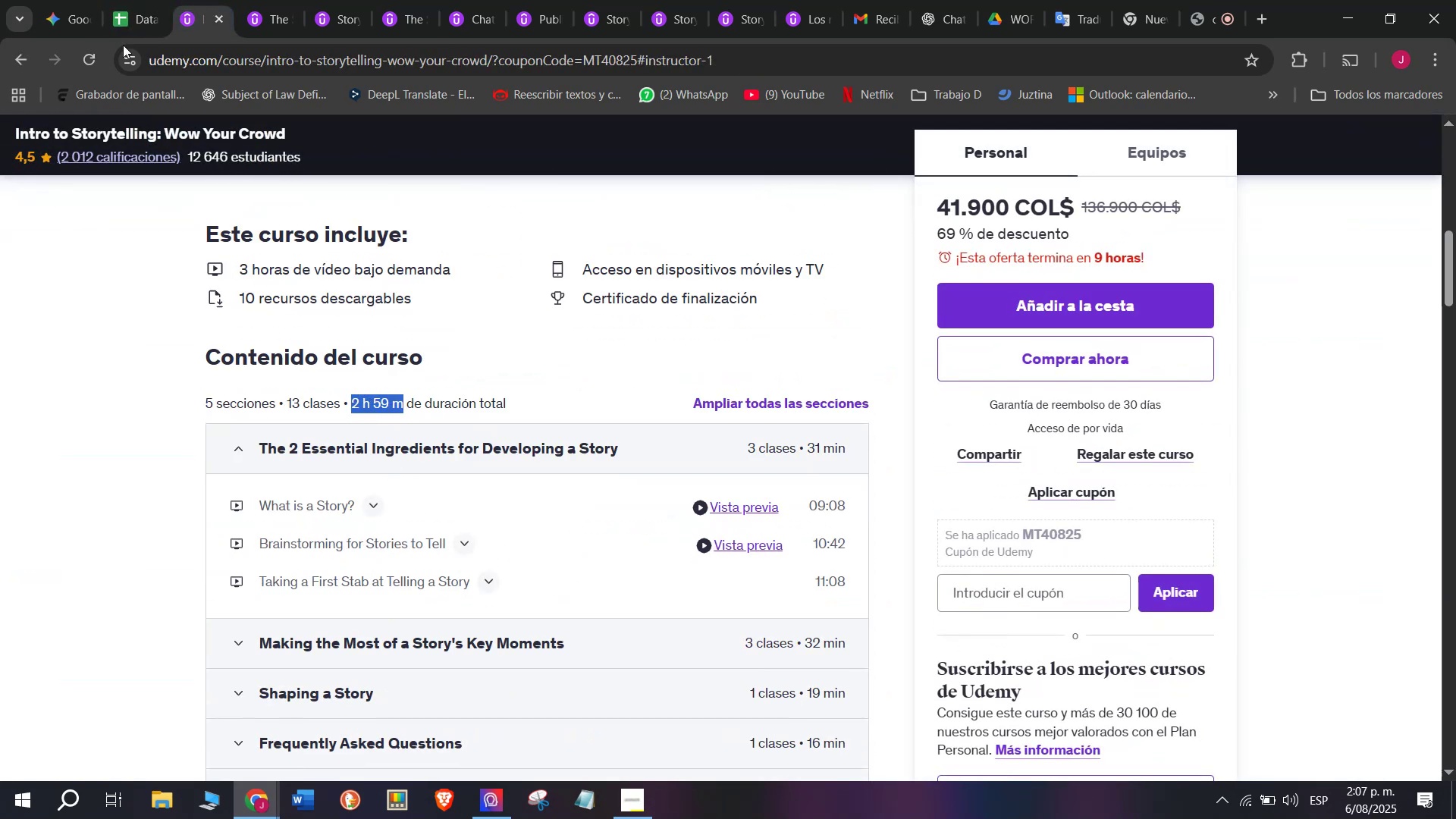 
key(Control+C)
 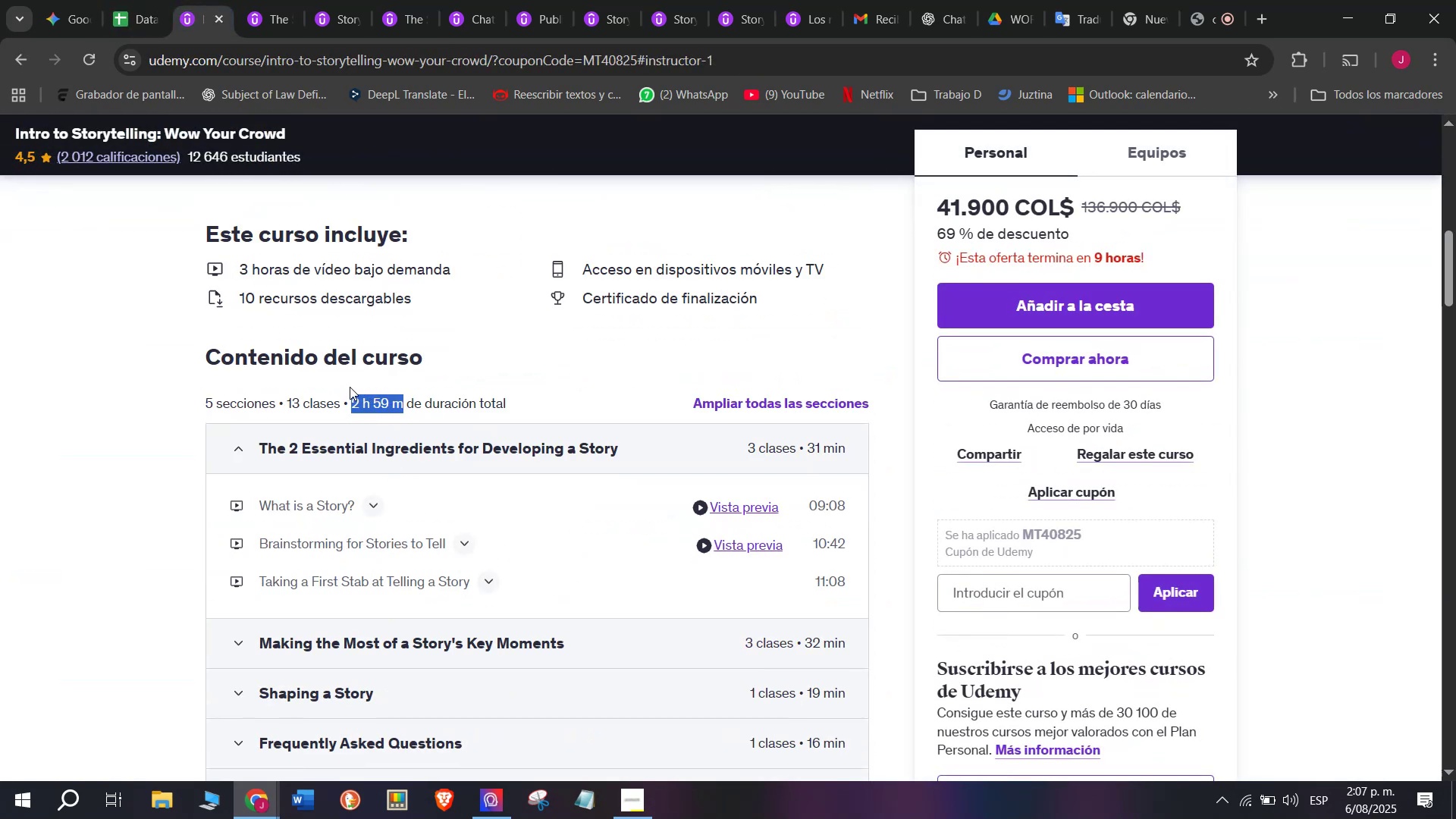 
key(Break)
 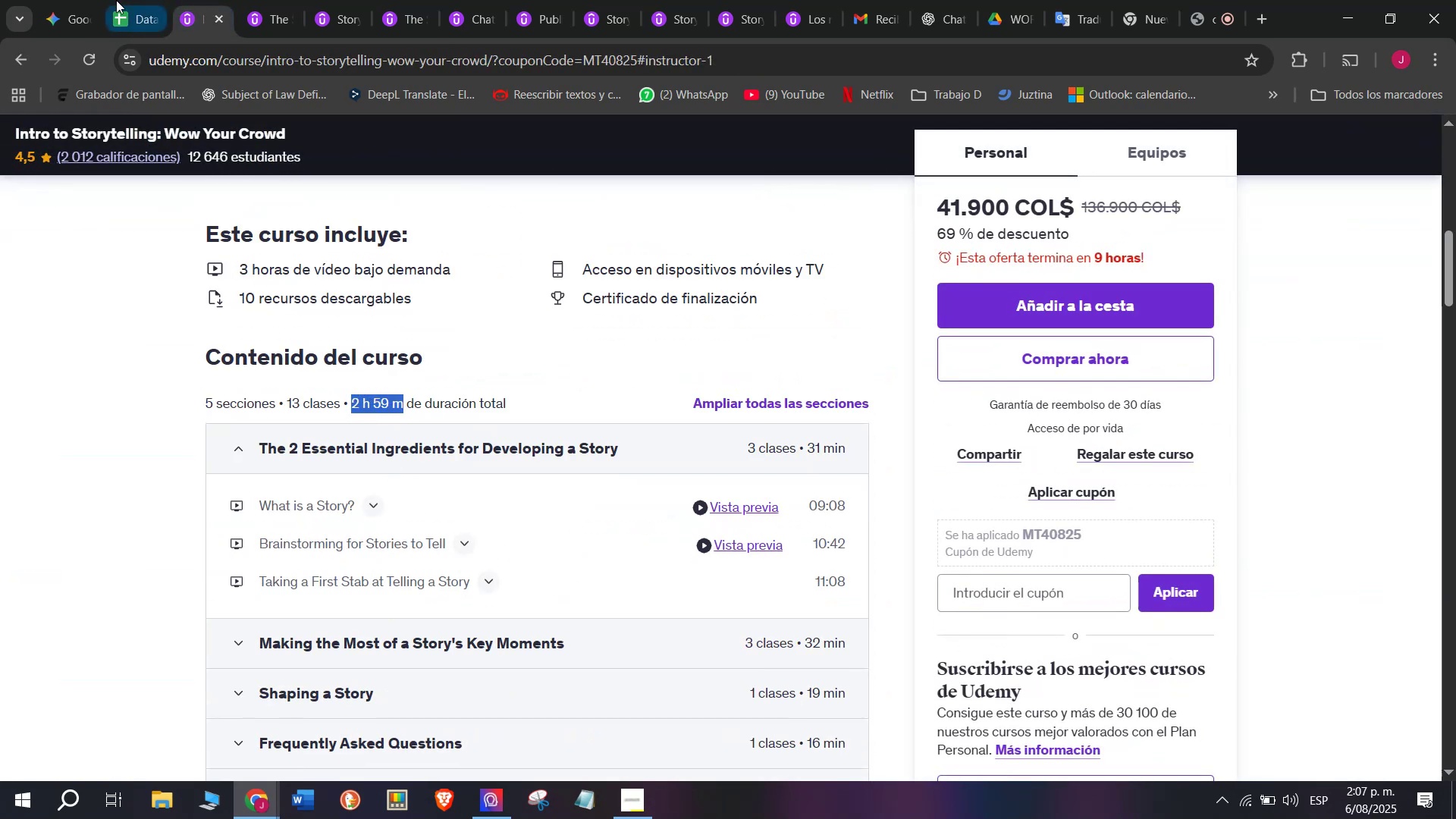 
key(Control+ControlLeft)
 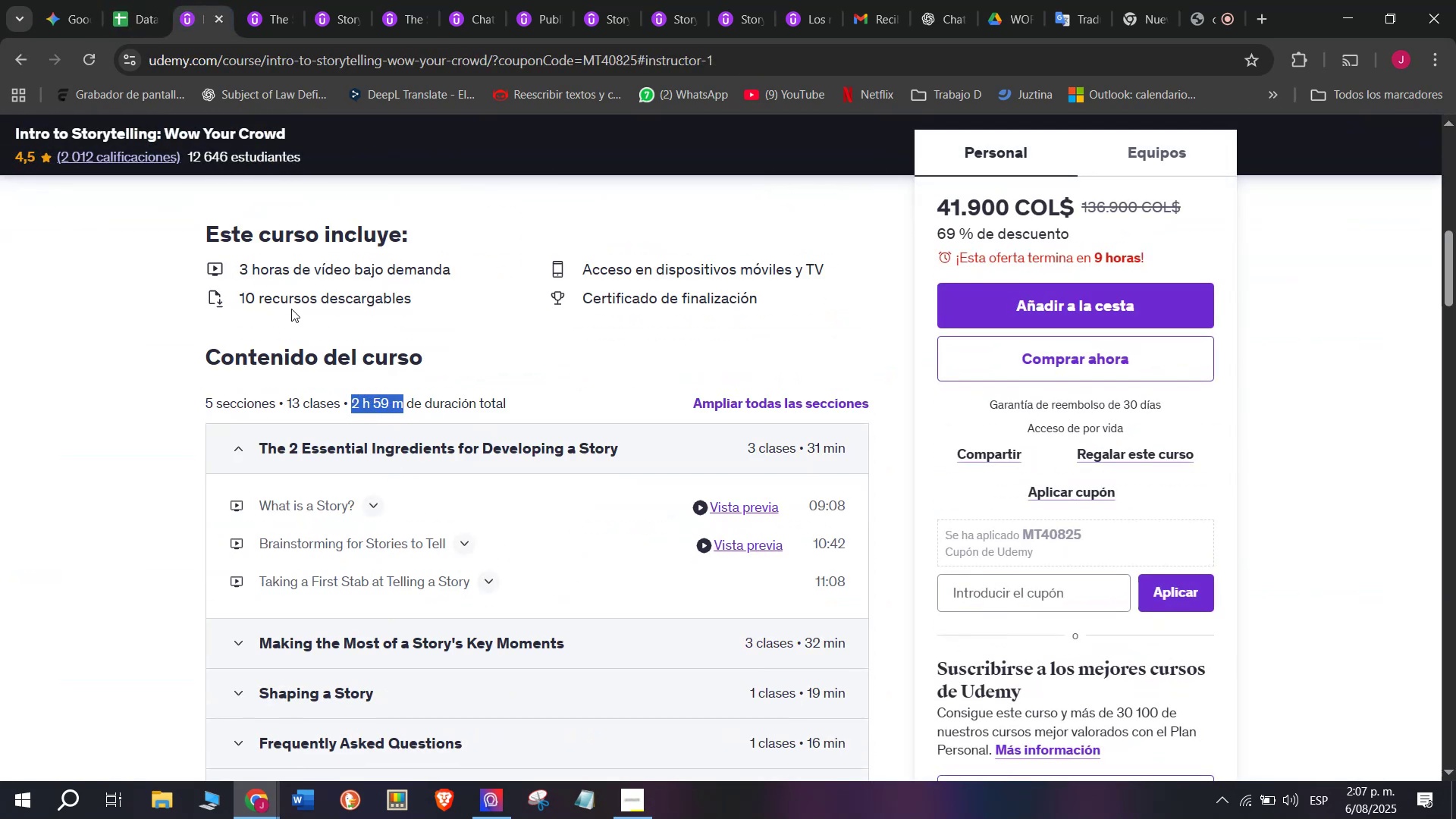 
key(Control+C)
 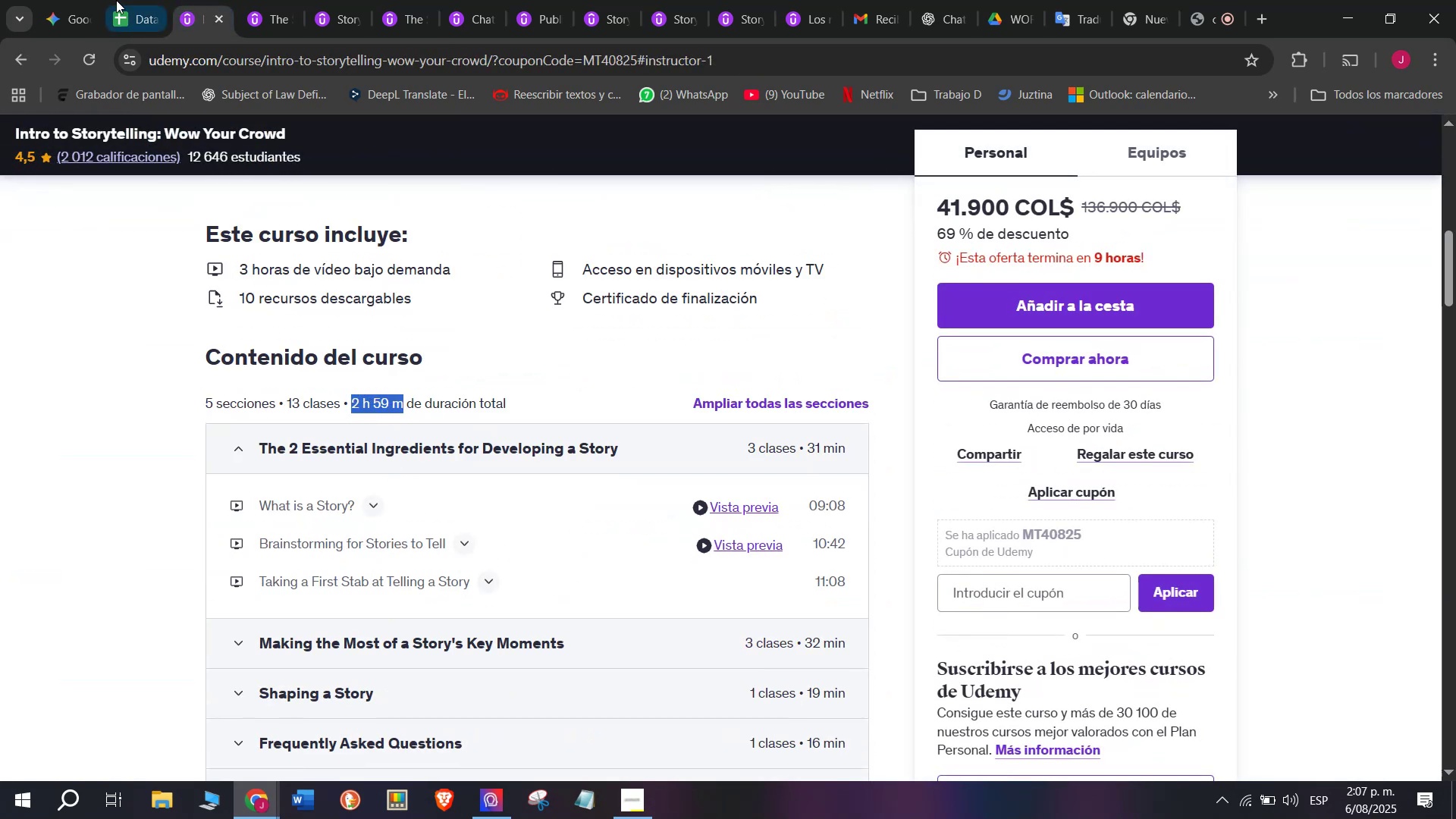 
left_click([116, 0])
 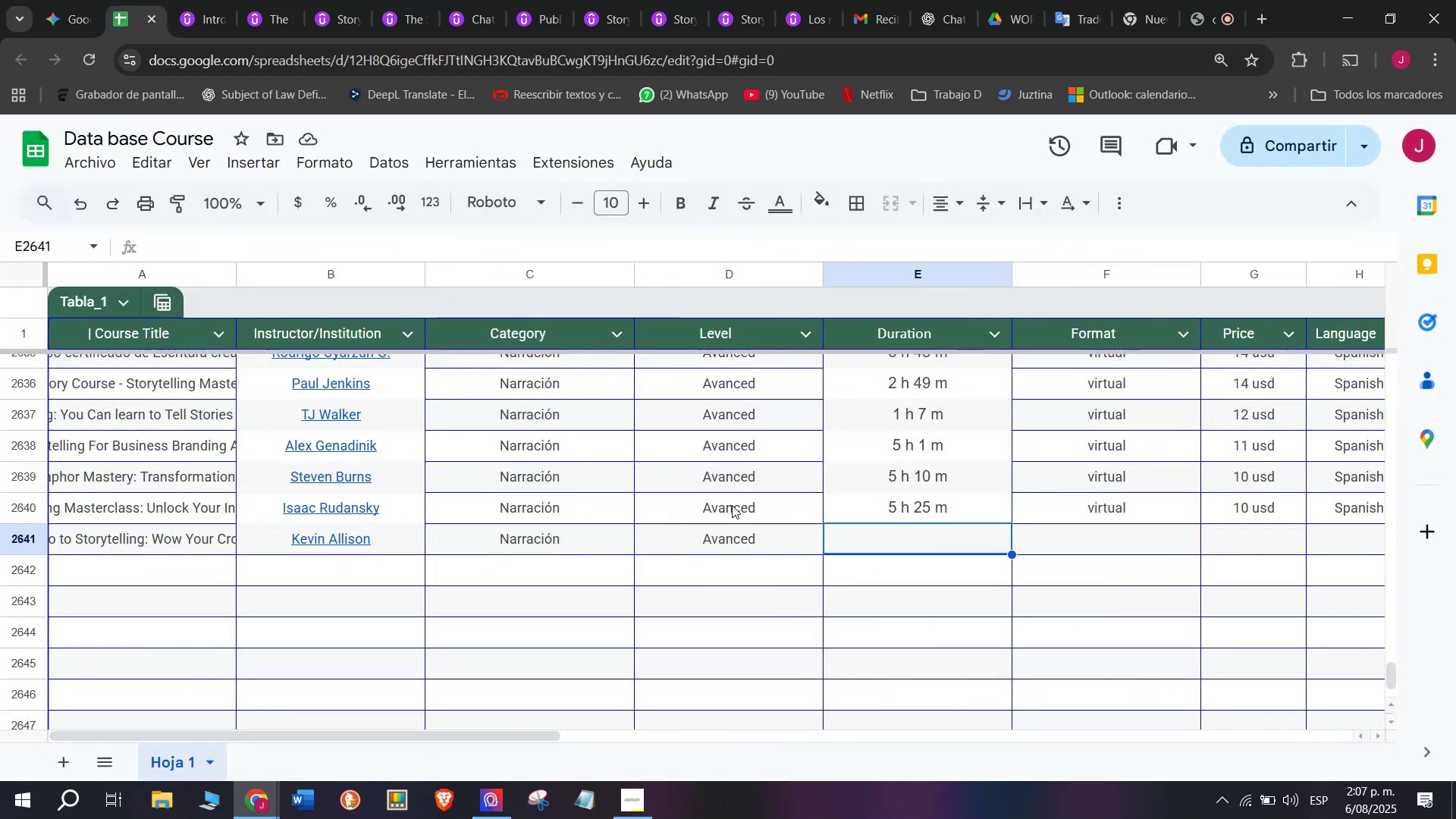 
key(Z)
 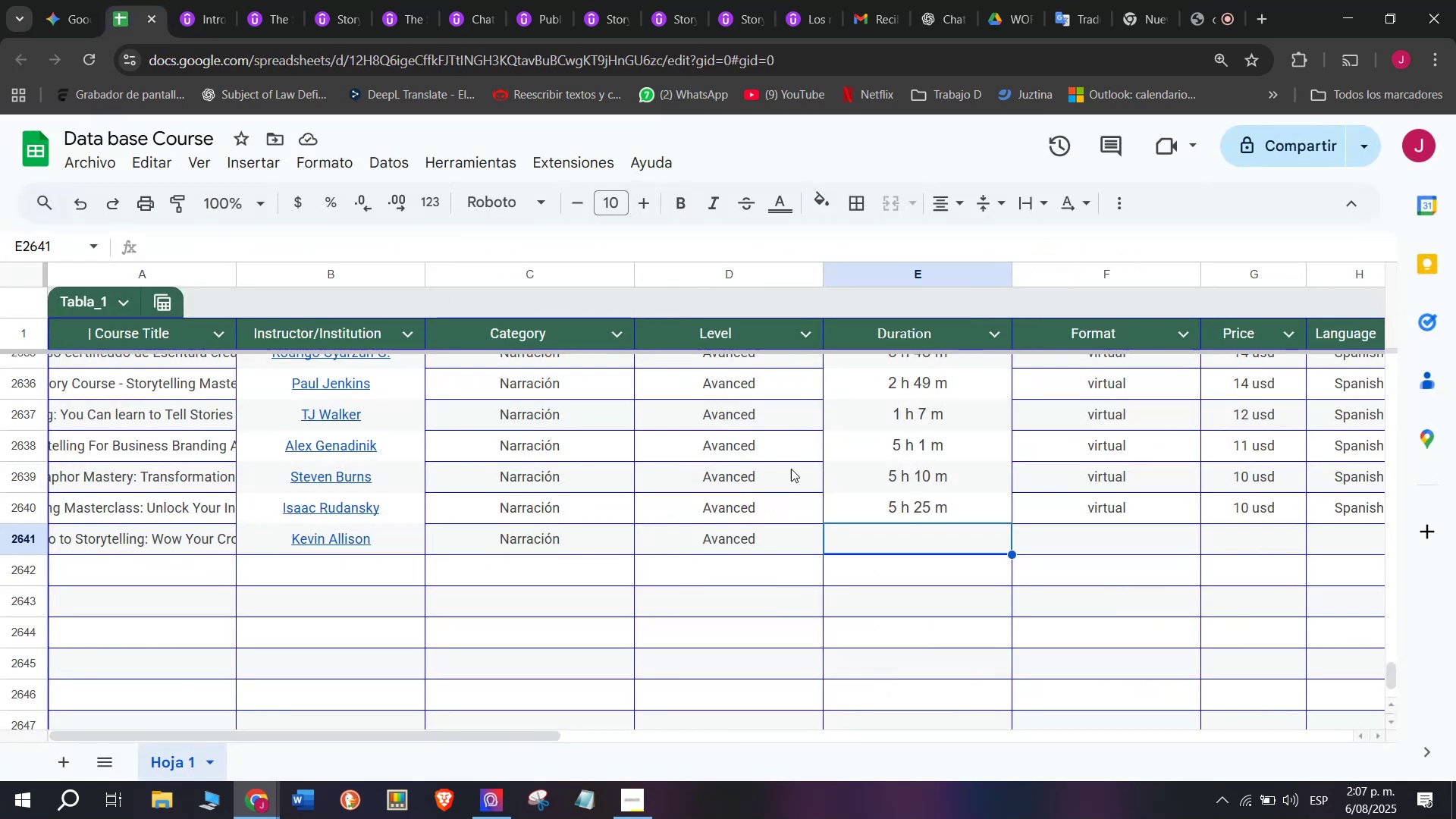 
key(Control+ControlLeft)
 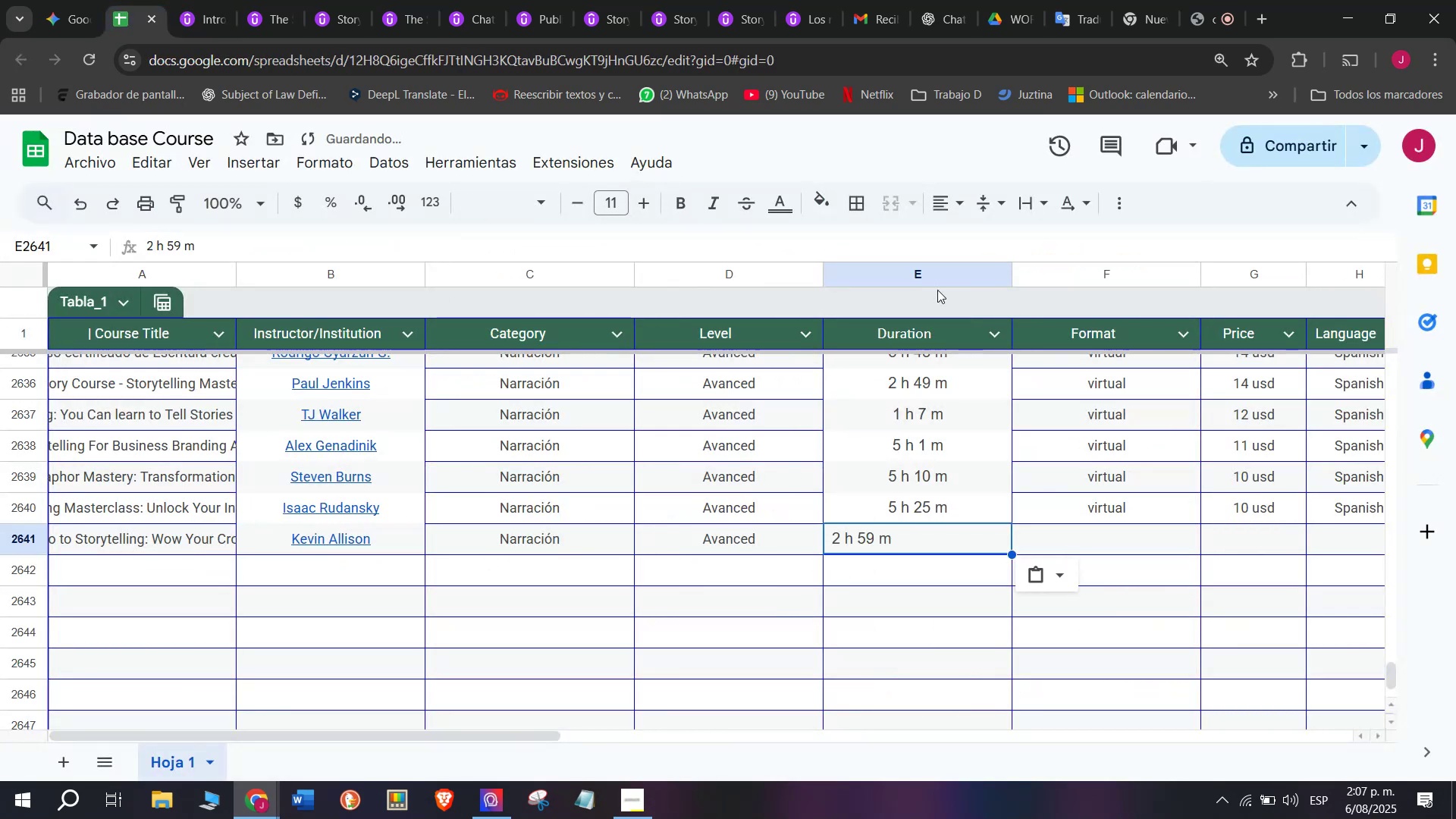 
key(Control+V)
 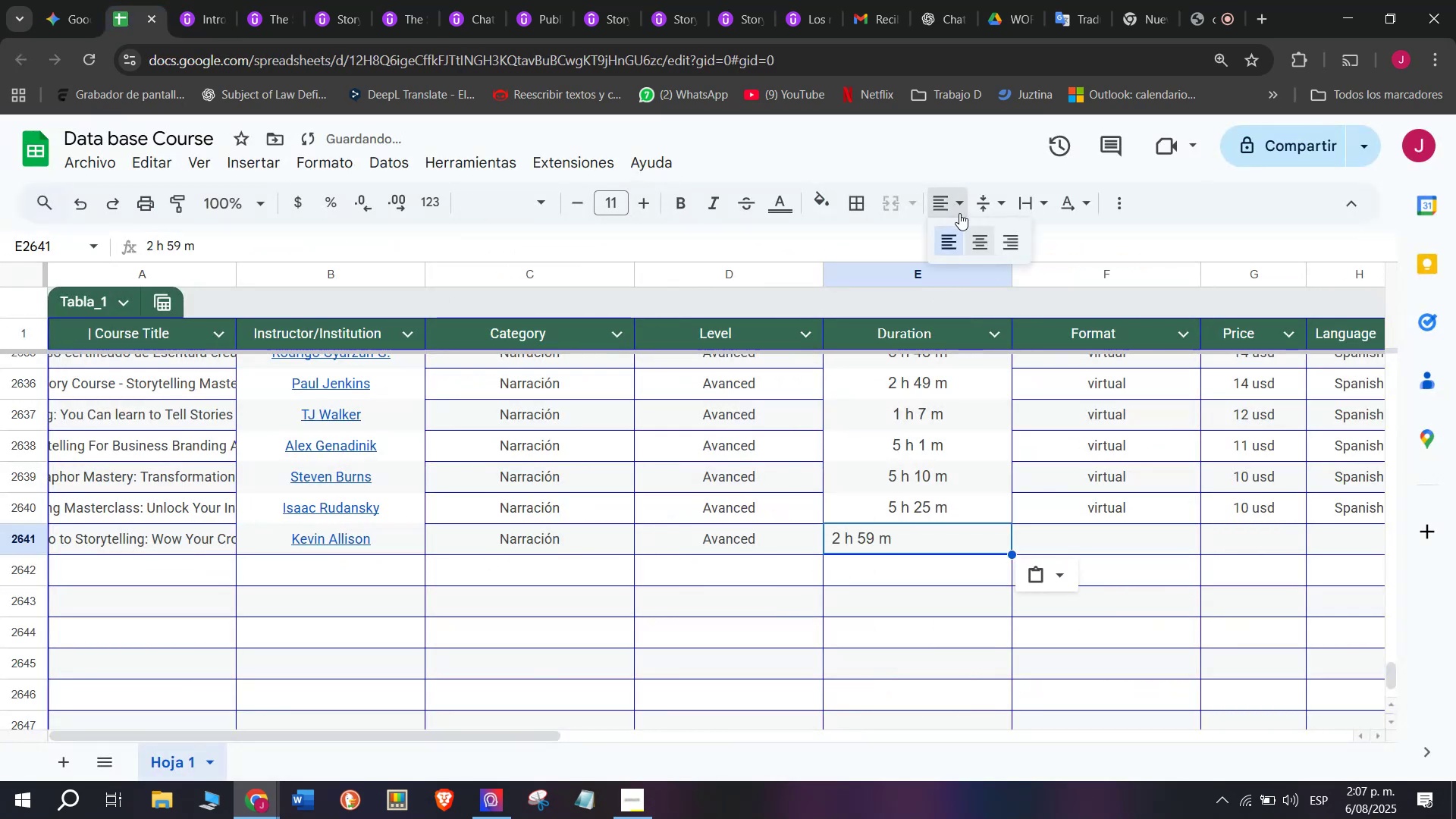 
double_click([971, 234])
 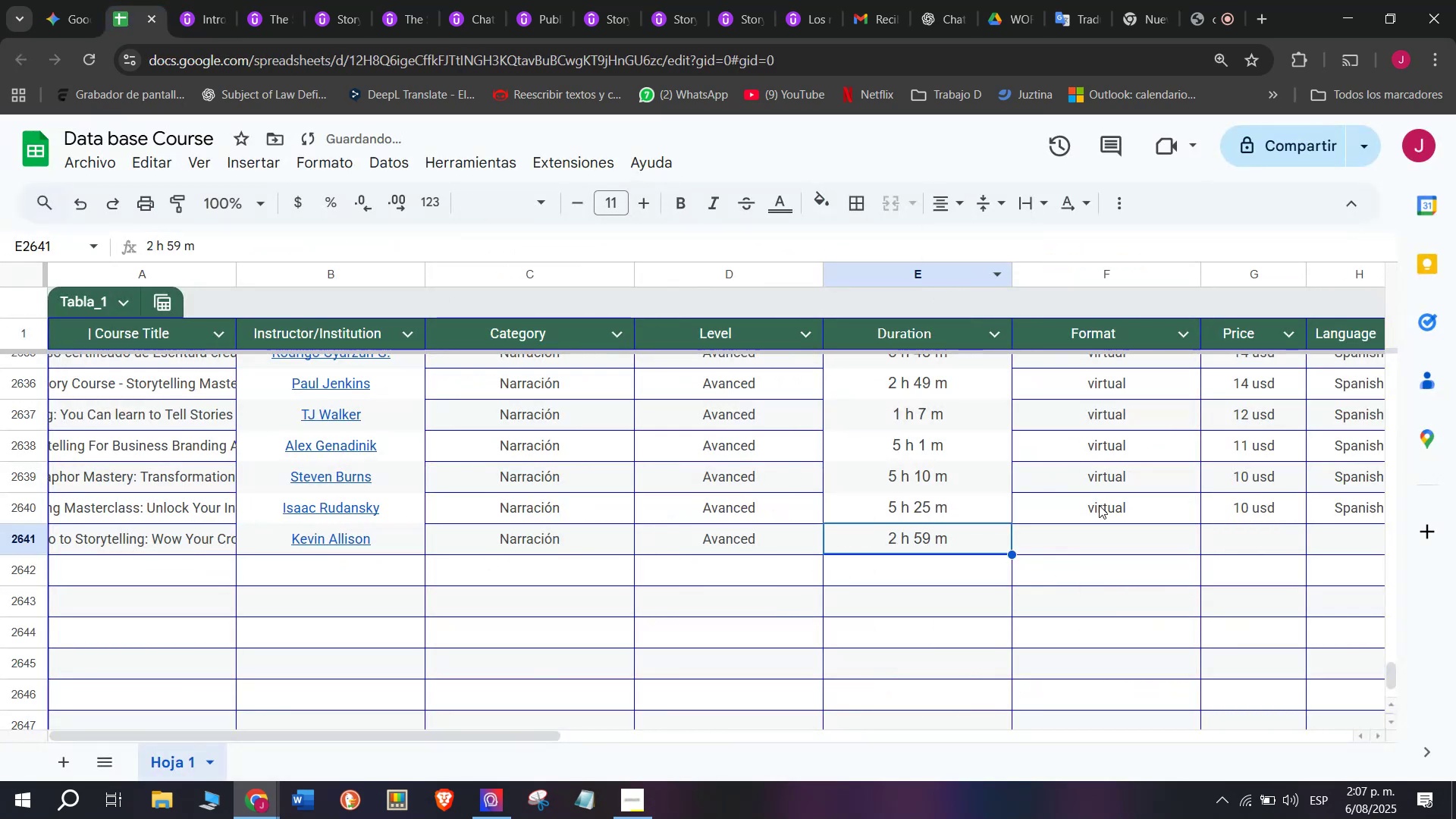 
left_click([1103, 522])
 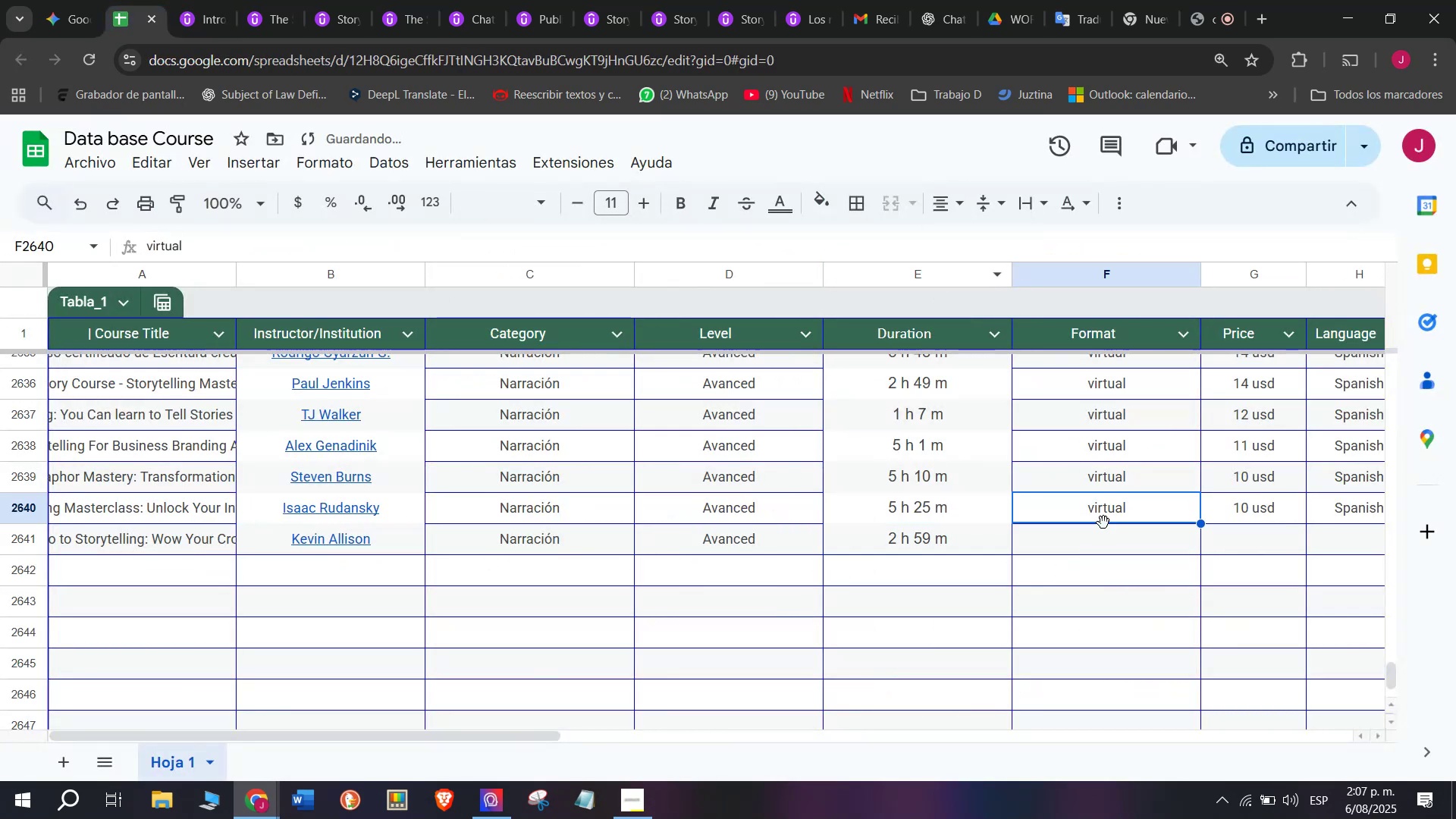 
key(Control+ControlLeft)
 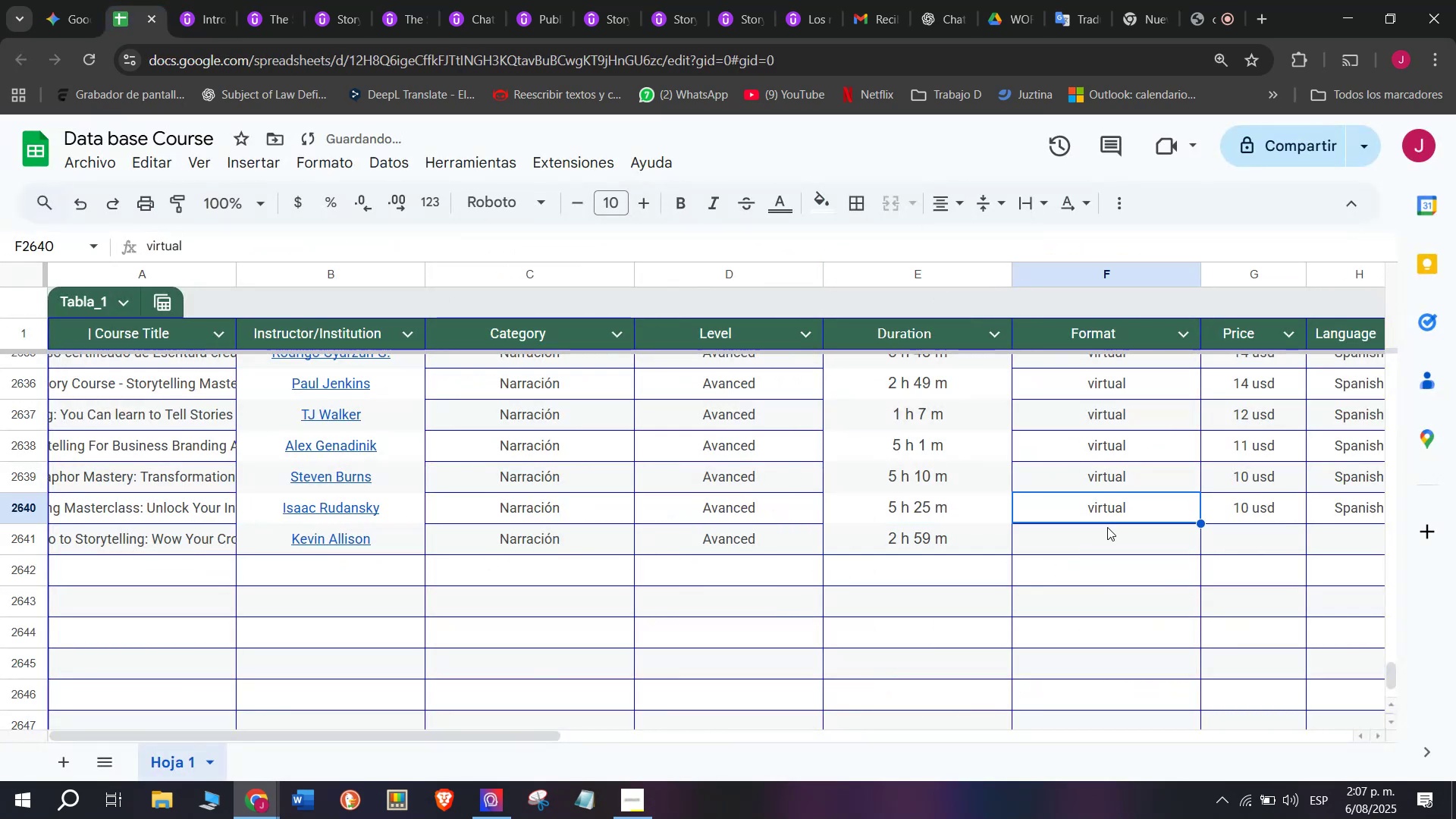 
key(Break)
 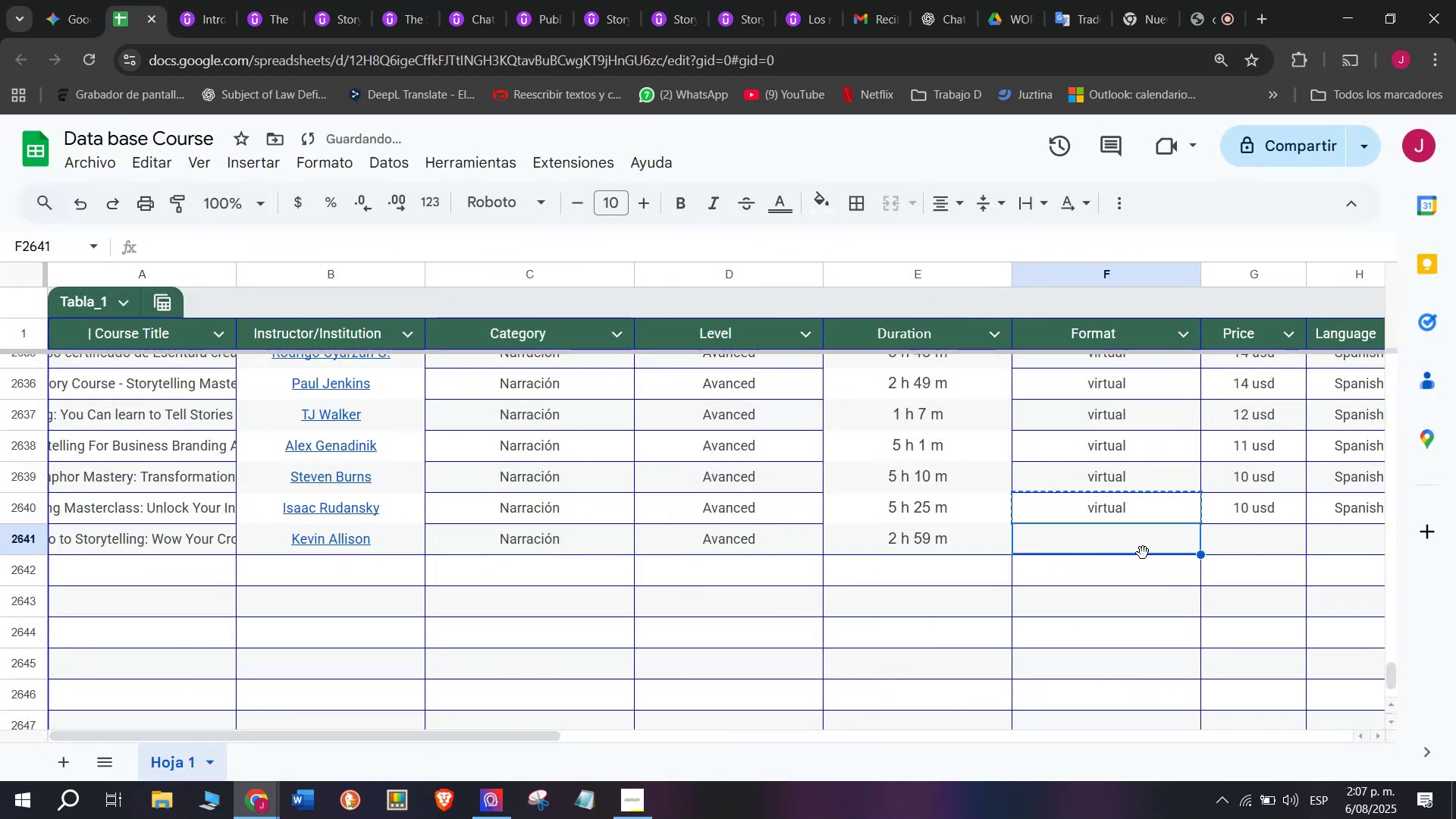 
key(Control+C)
 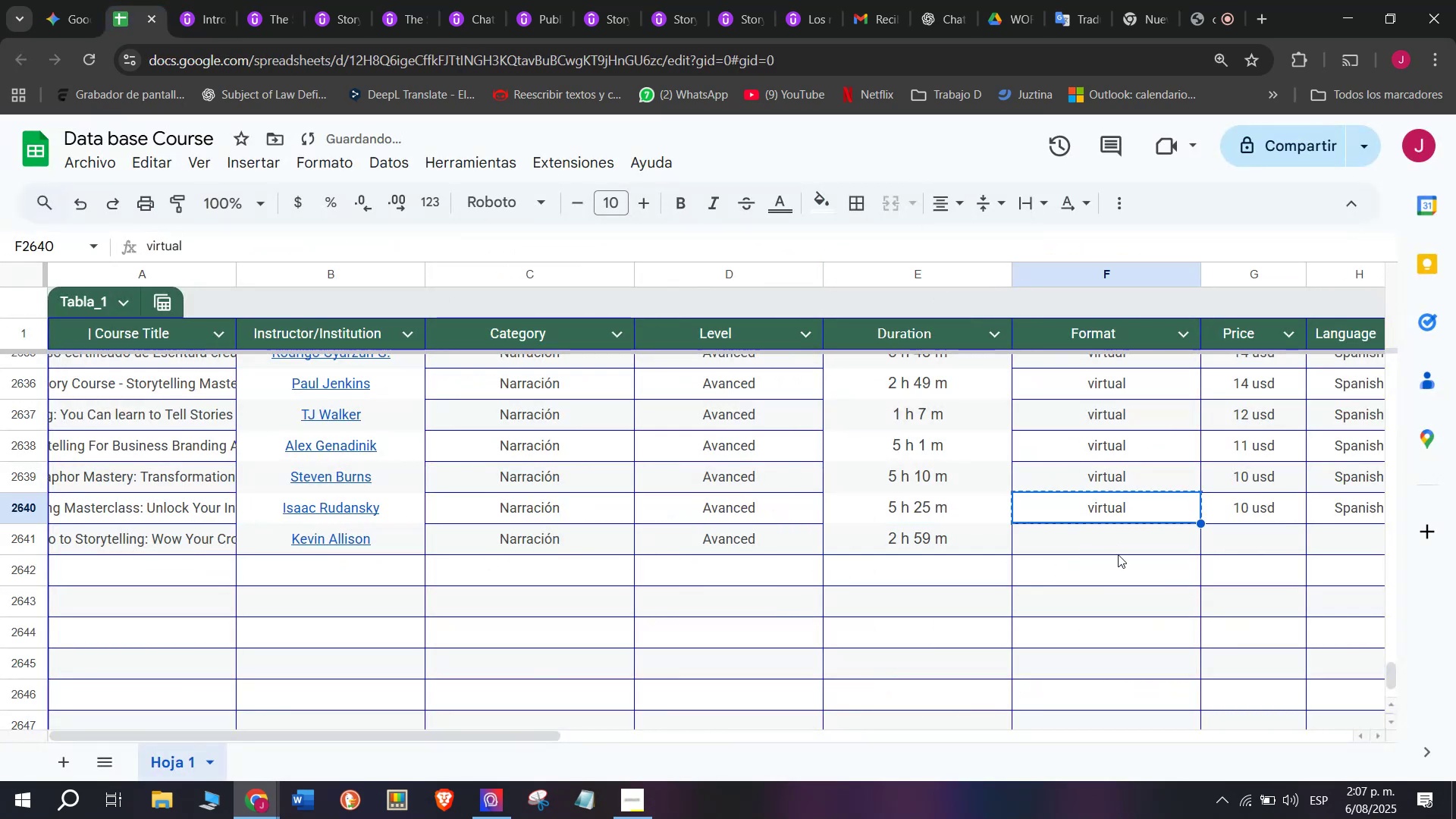 
left_click([1118, 554])
 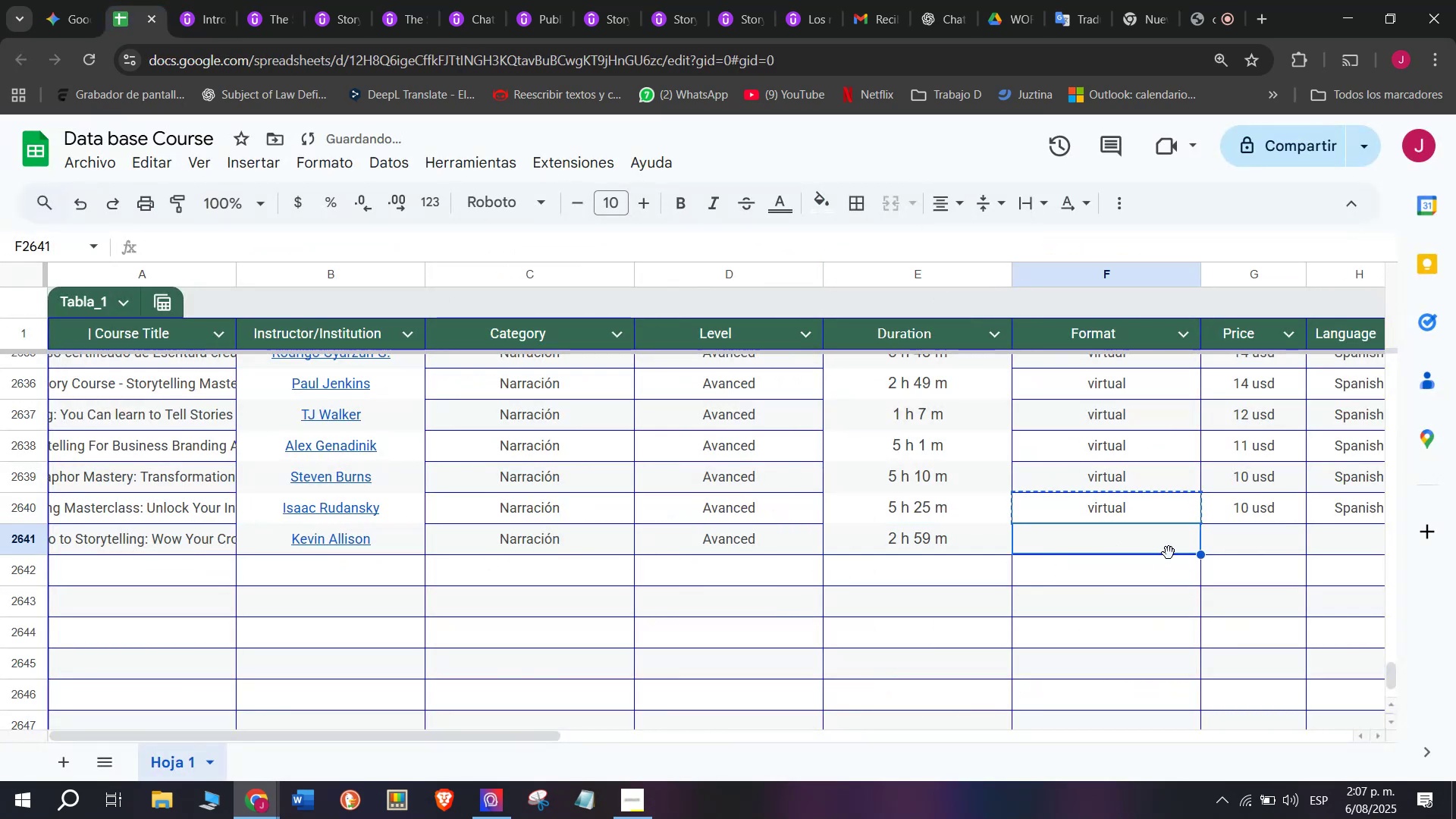 
key(Z)
 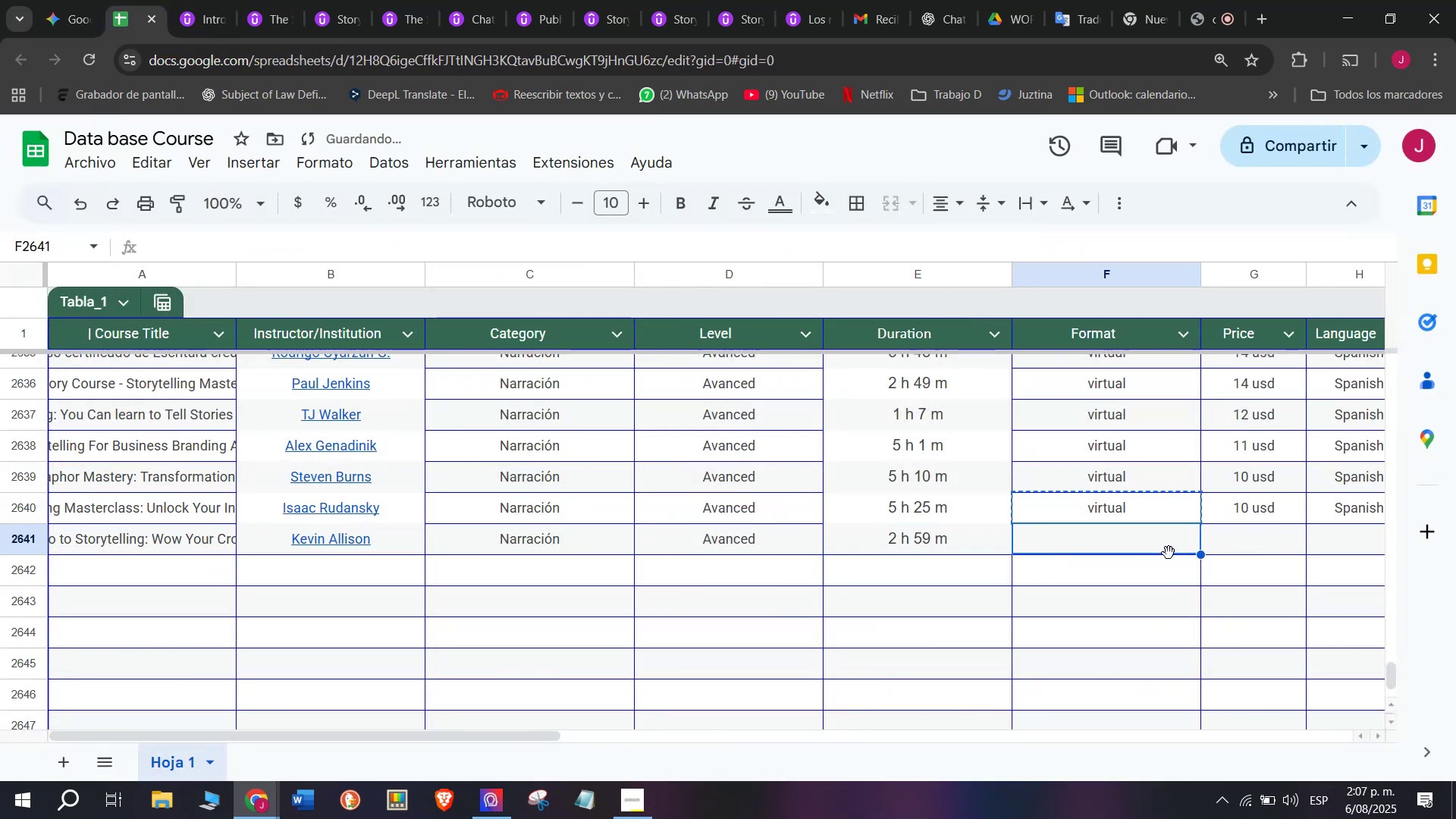 
key(Control+ControlLeft)
 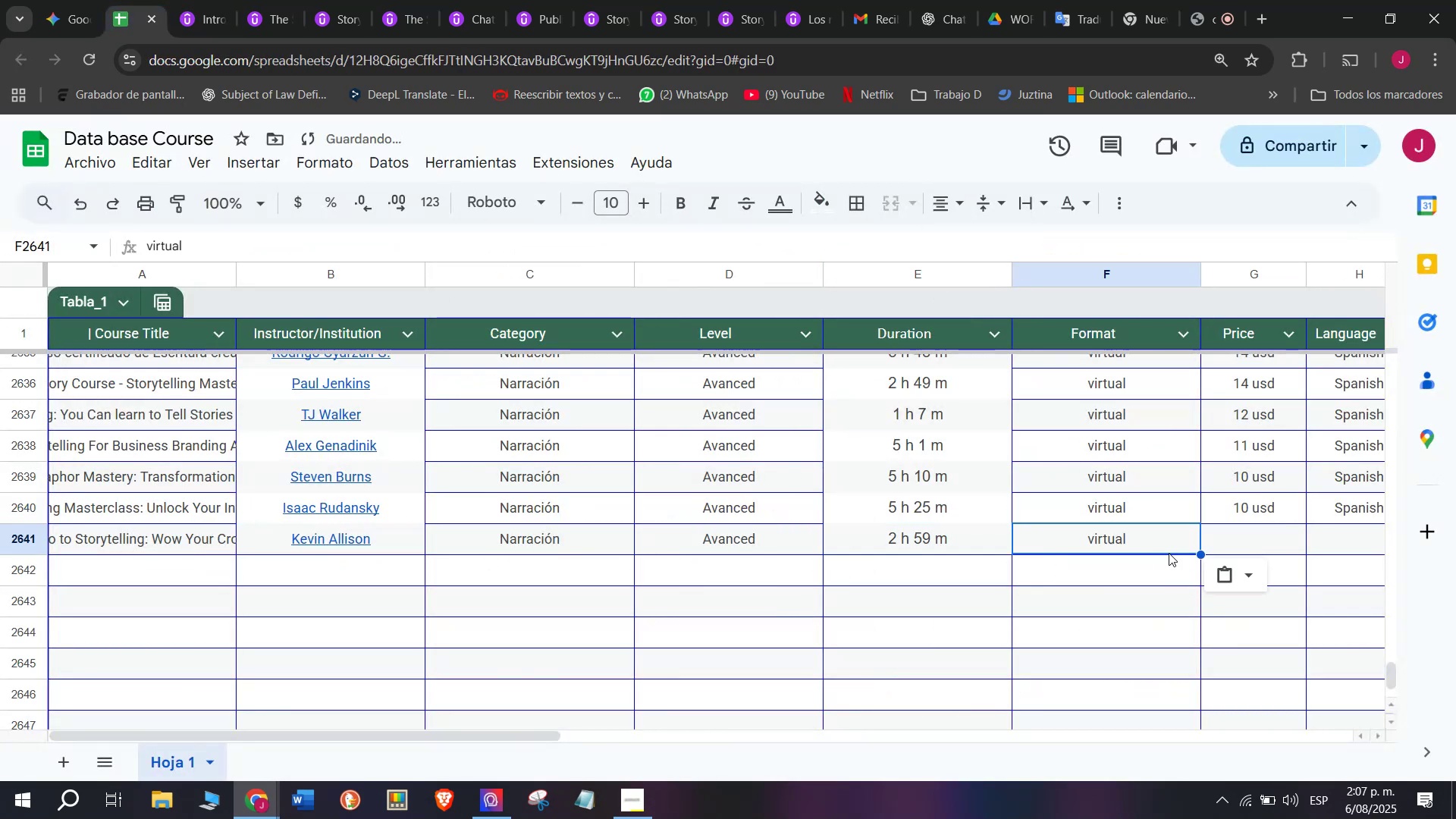 
key(Control+V)
 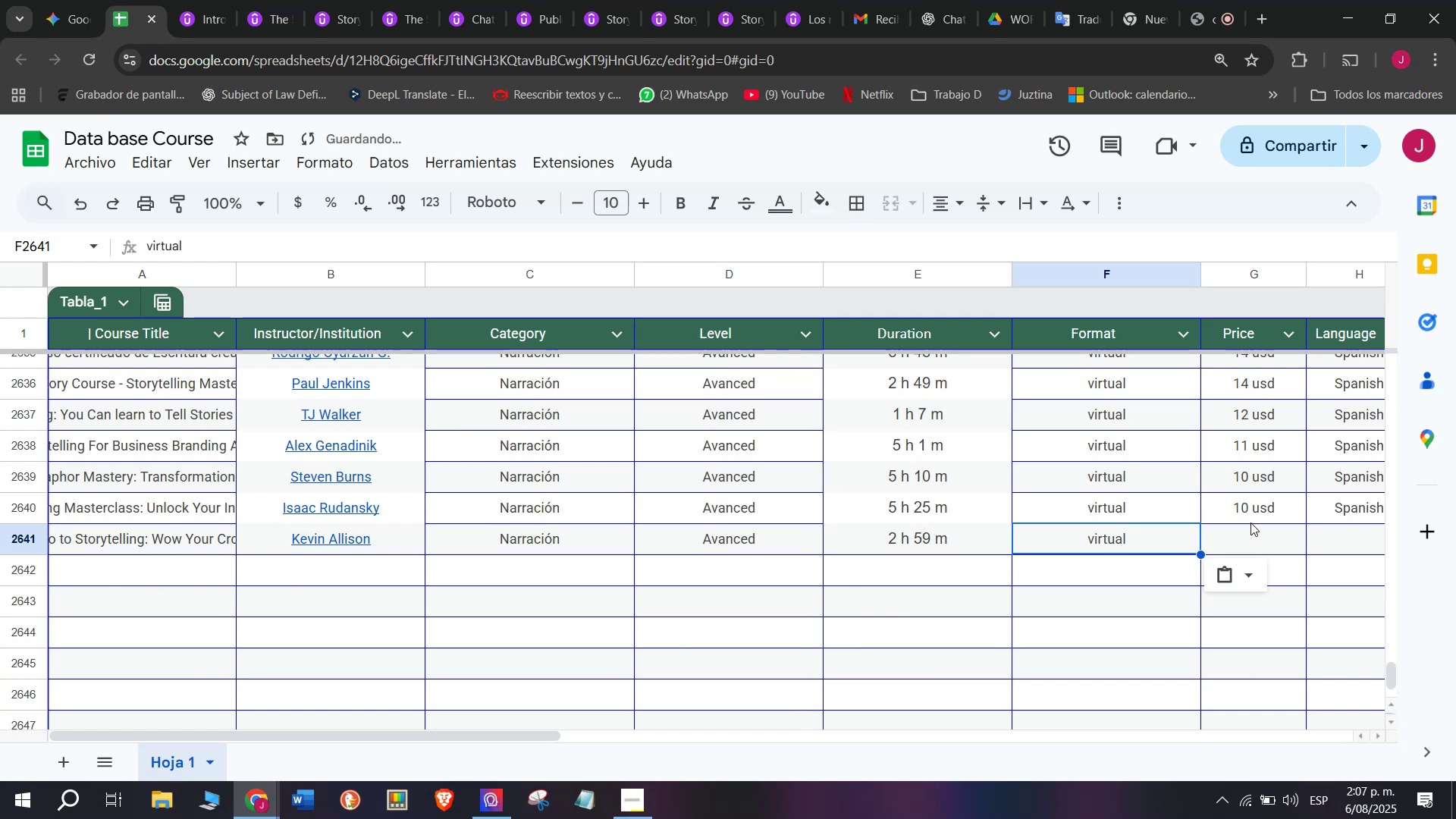 
left_click([1252, 522])
 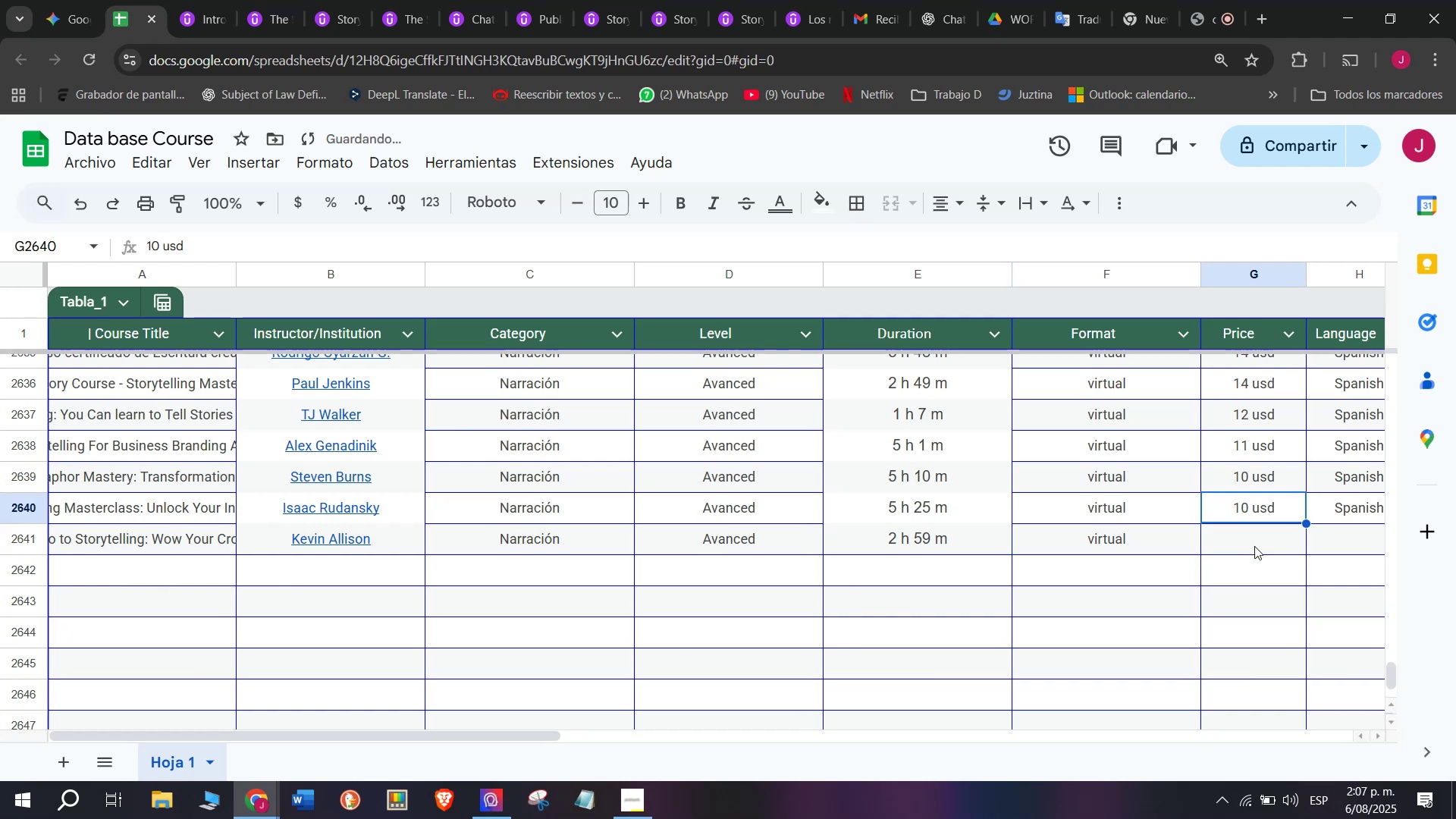 
key(Break)
 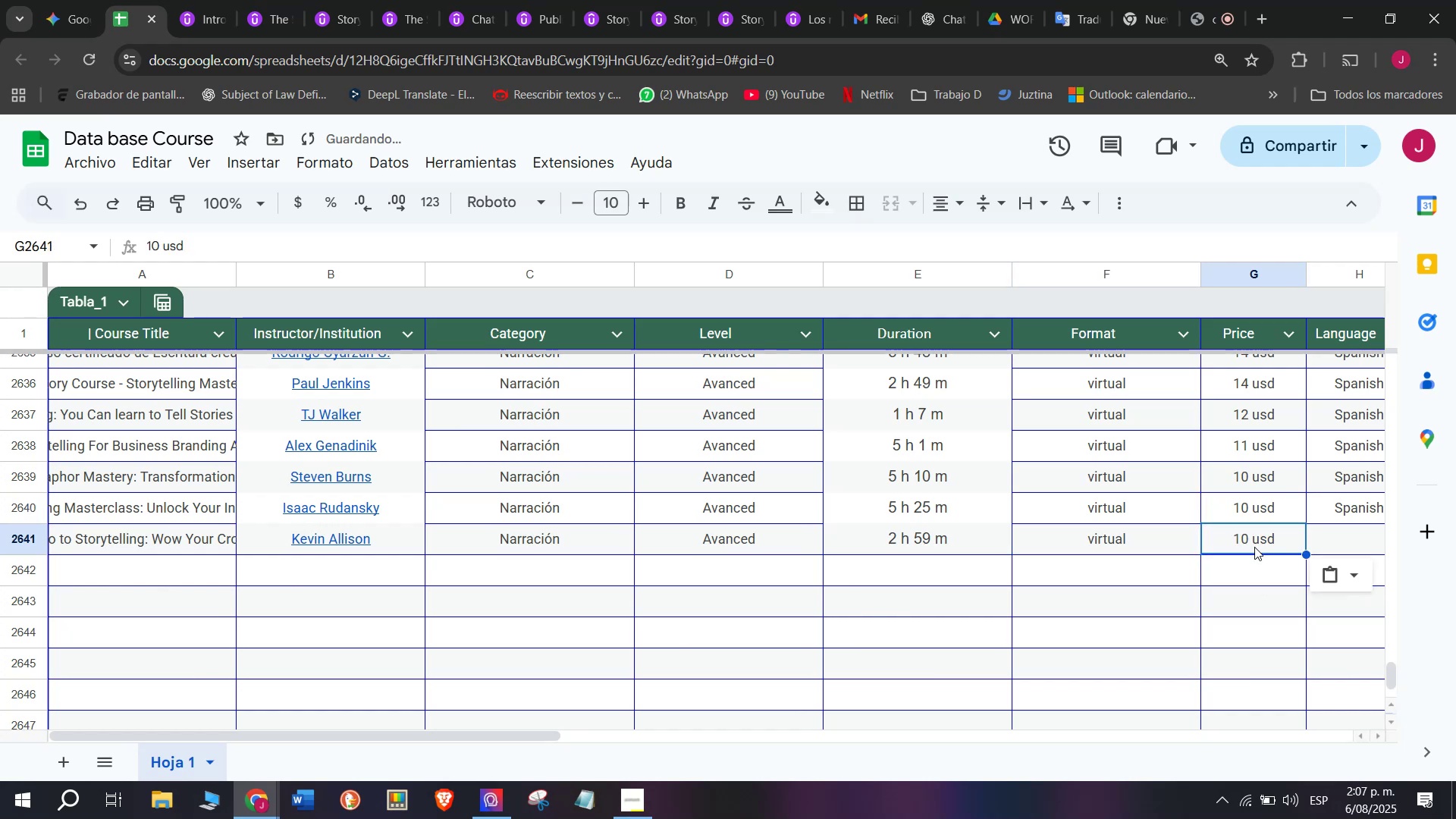 
key(Control+ControlLeft)
 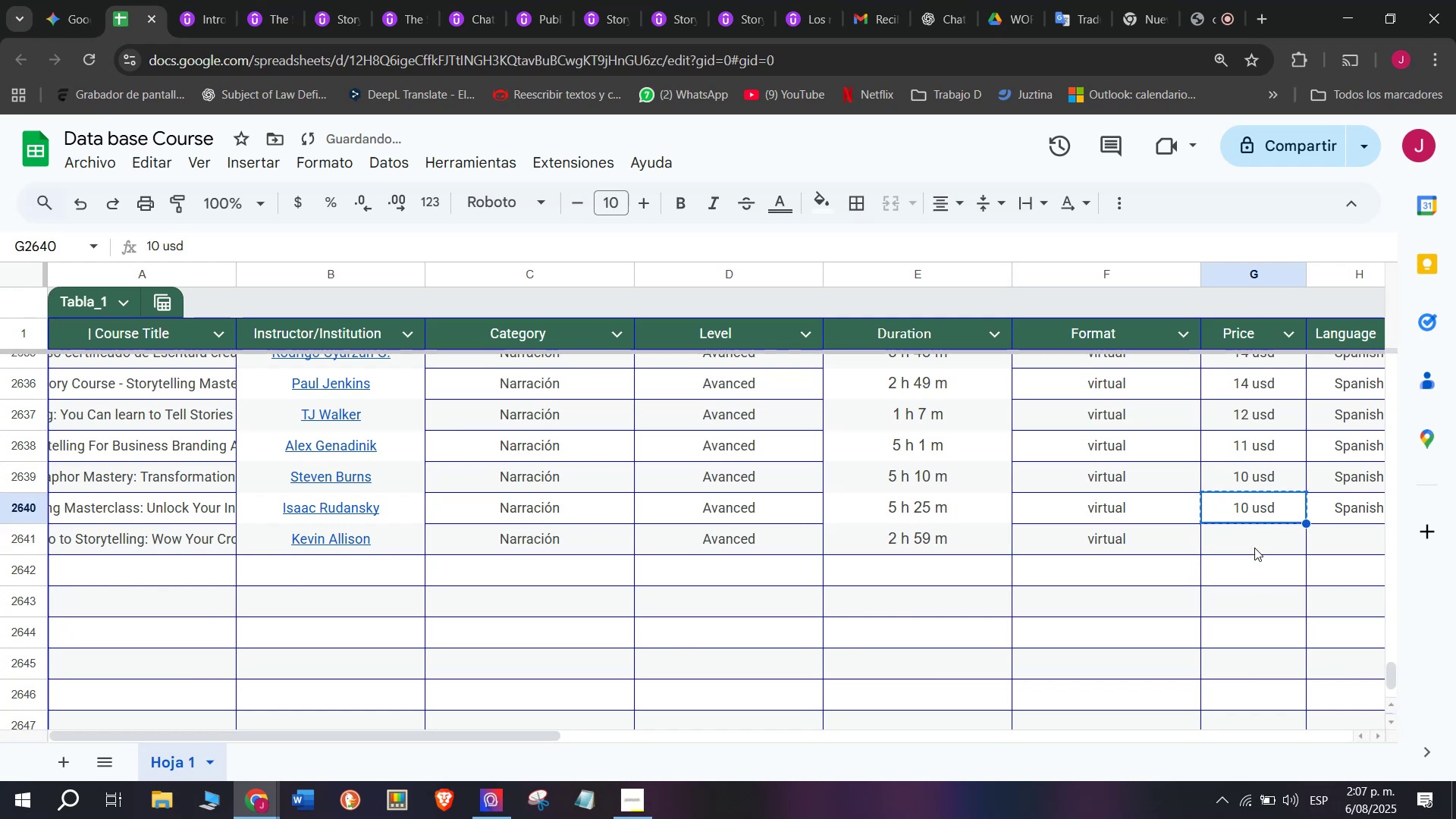 
key(Control+C)
 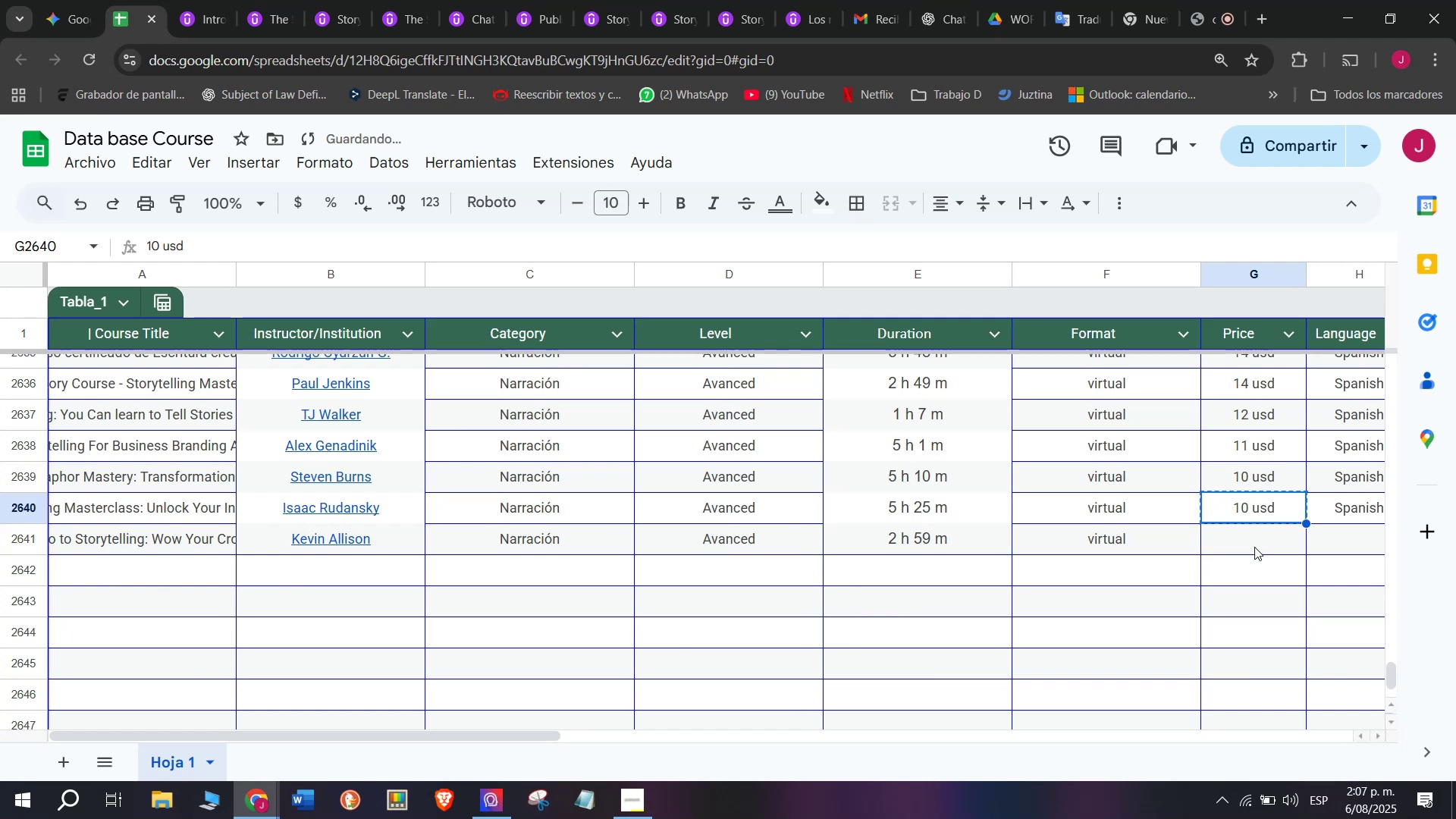 
left_click([1254, 547])
 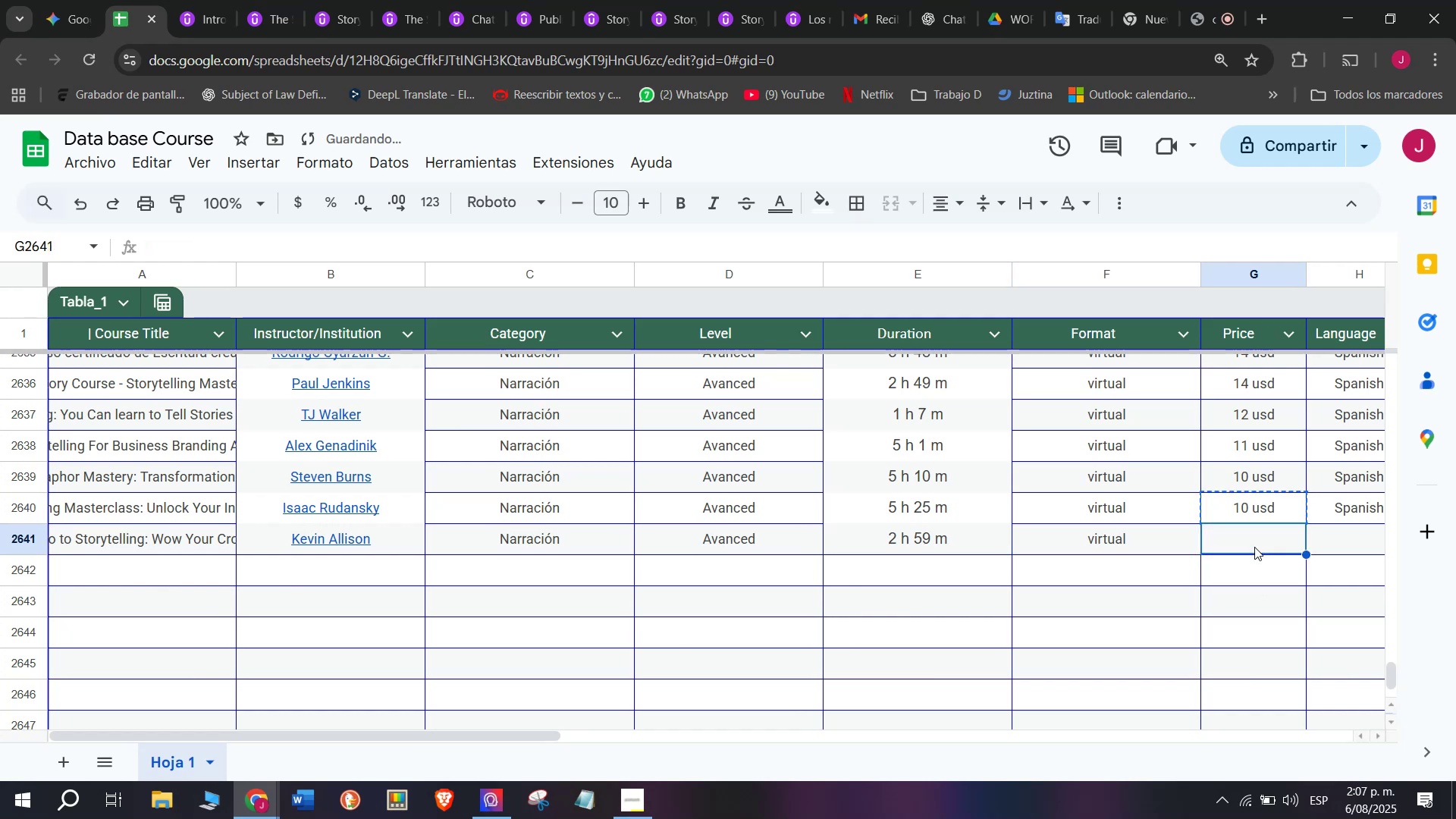 
key(Control+ControlLeft)
 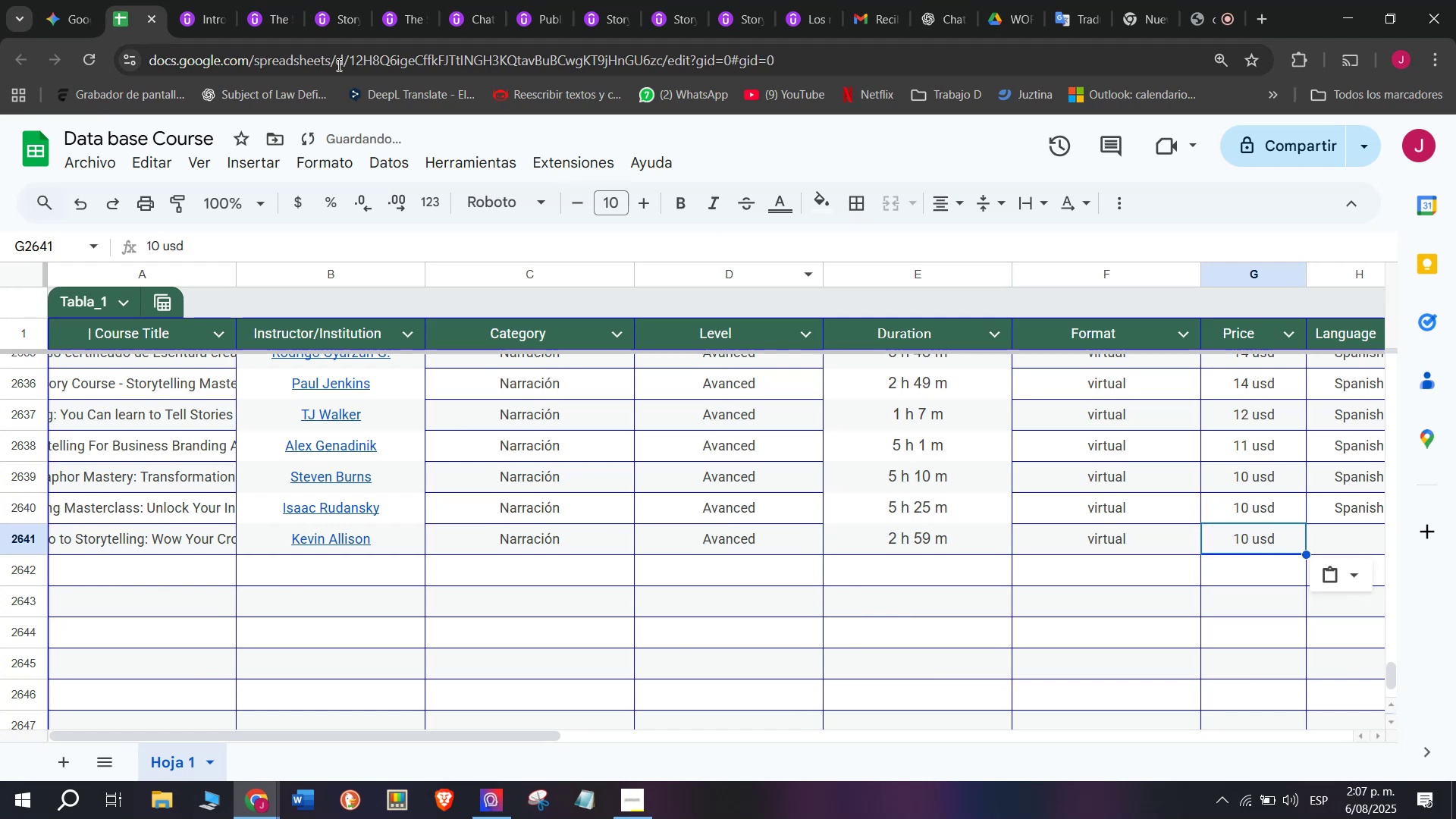 
key(Z)
 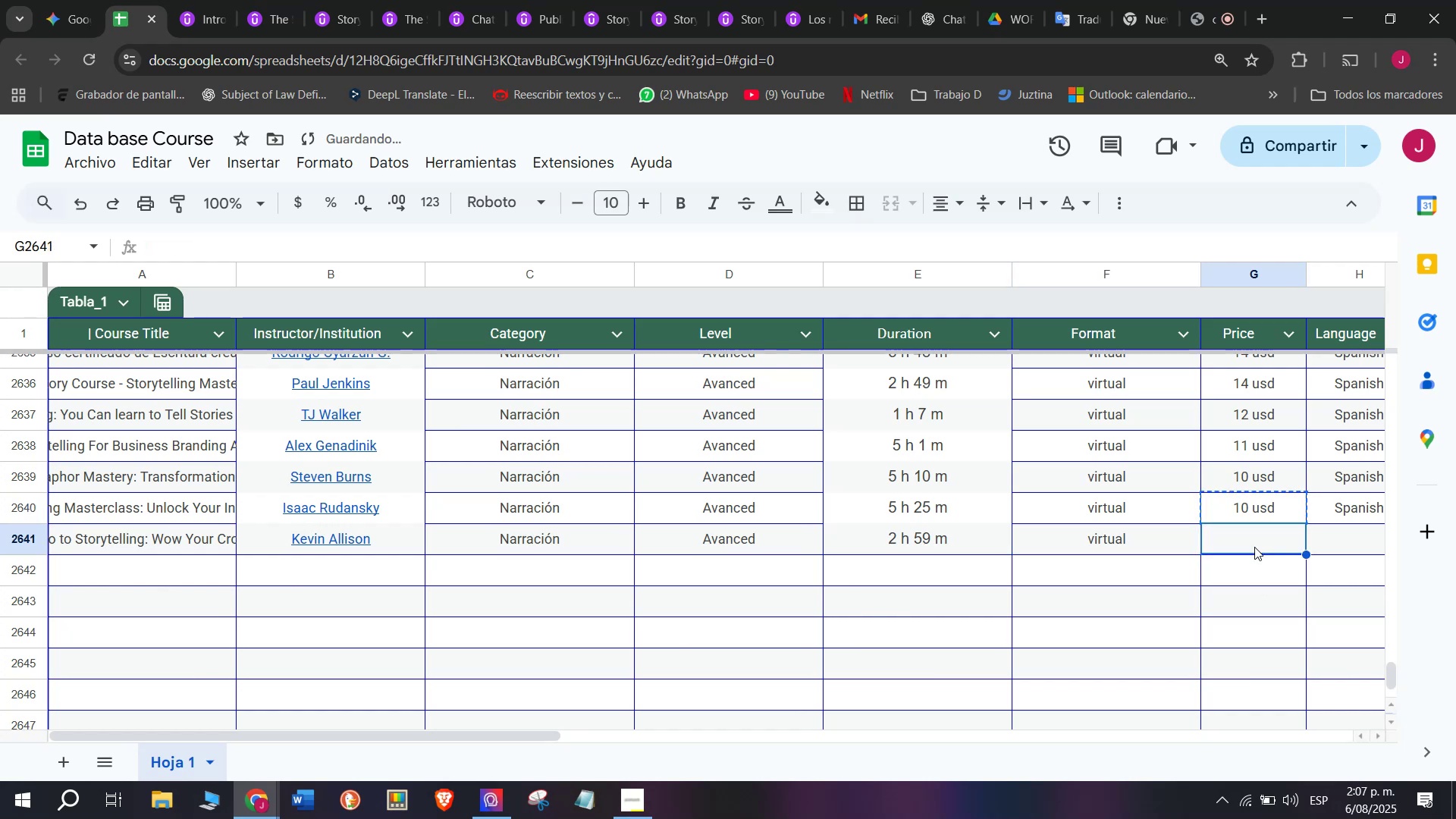 
key(Control+V)
 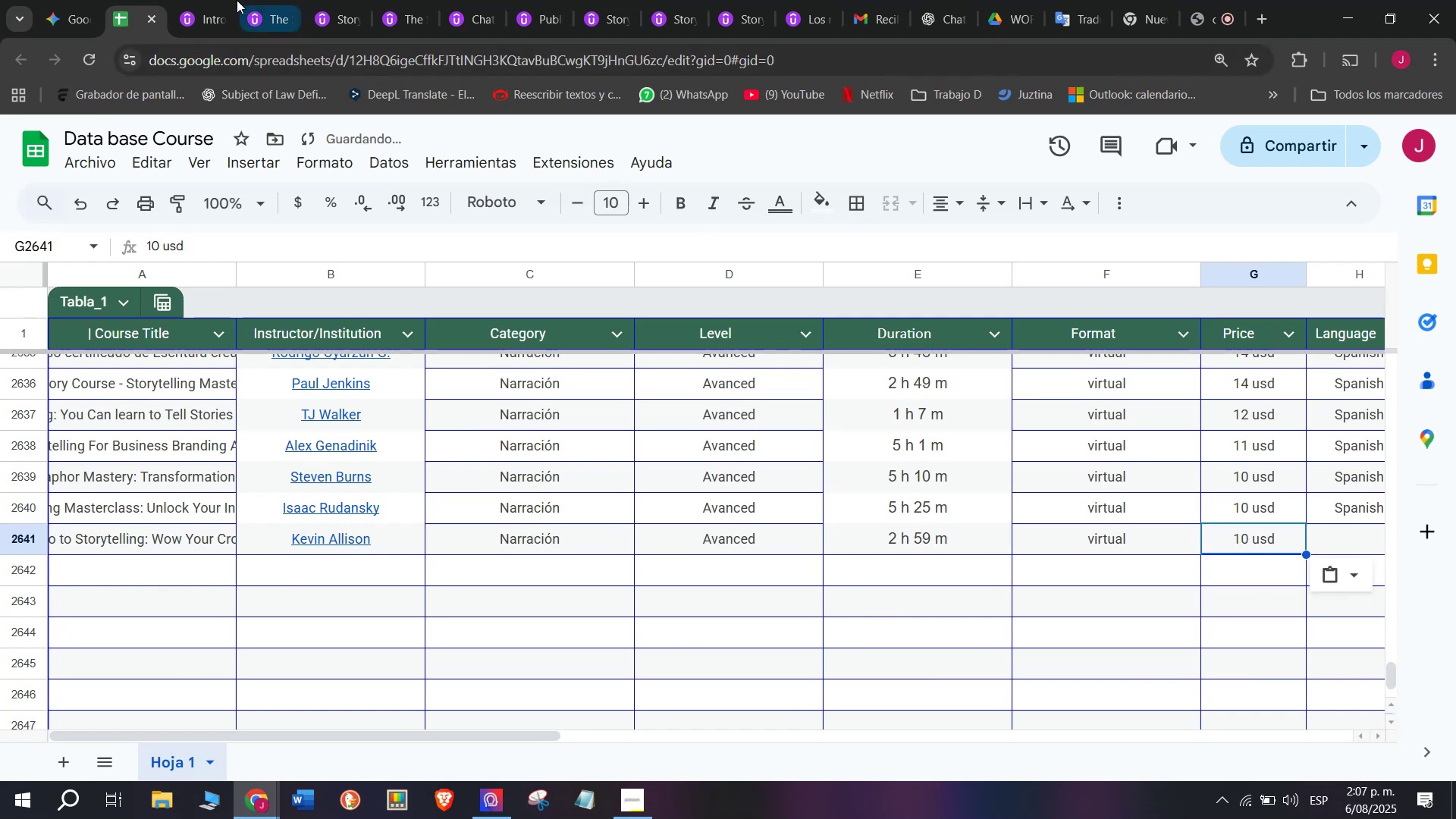 
left_click([202, 0])
 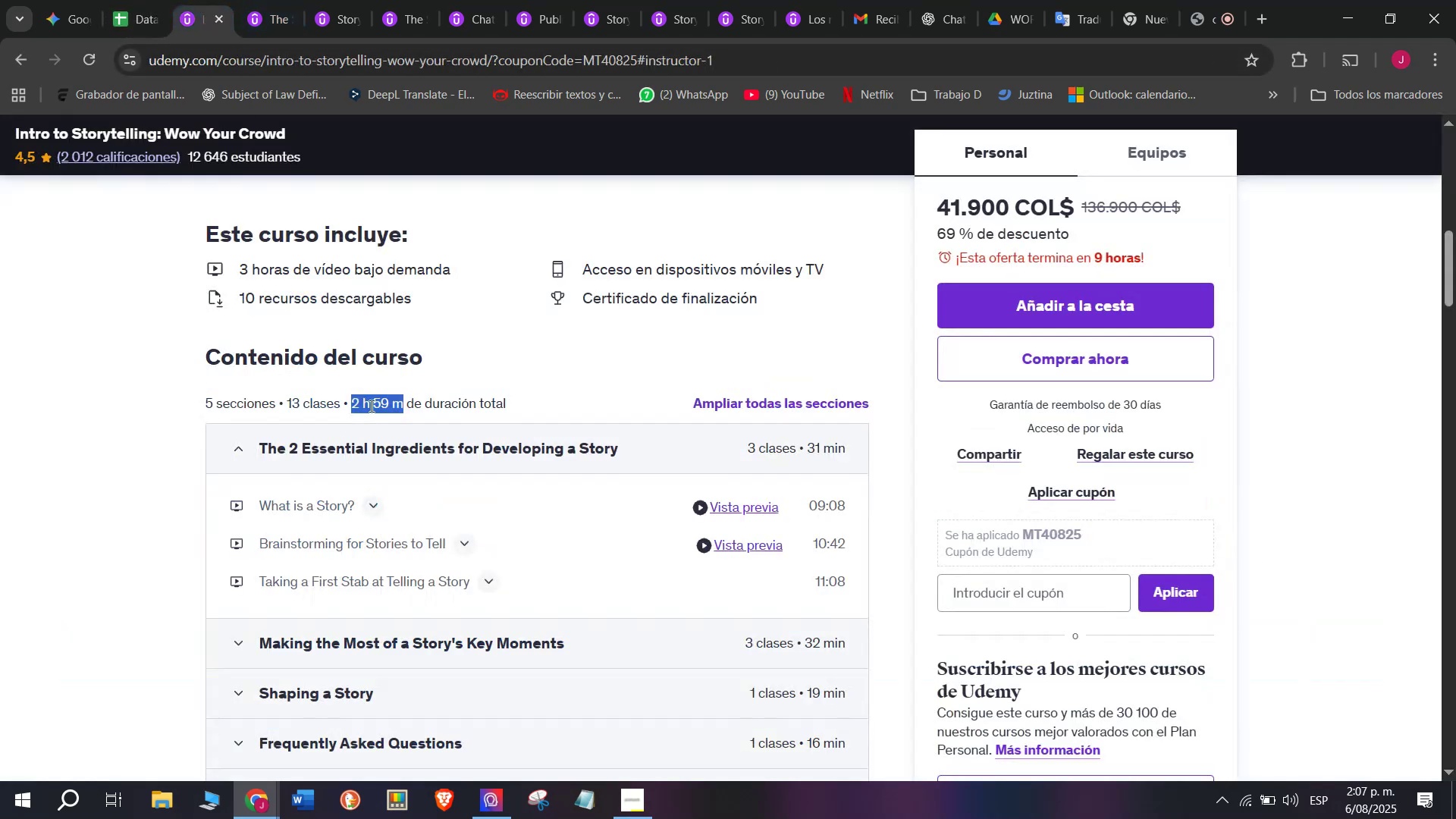 
scroll: coordinate [374, 489], scroll_direction: up, amount: 3.0
 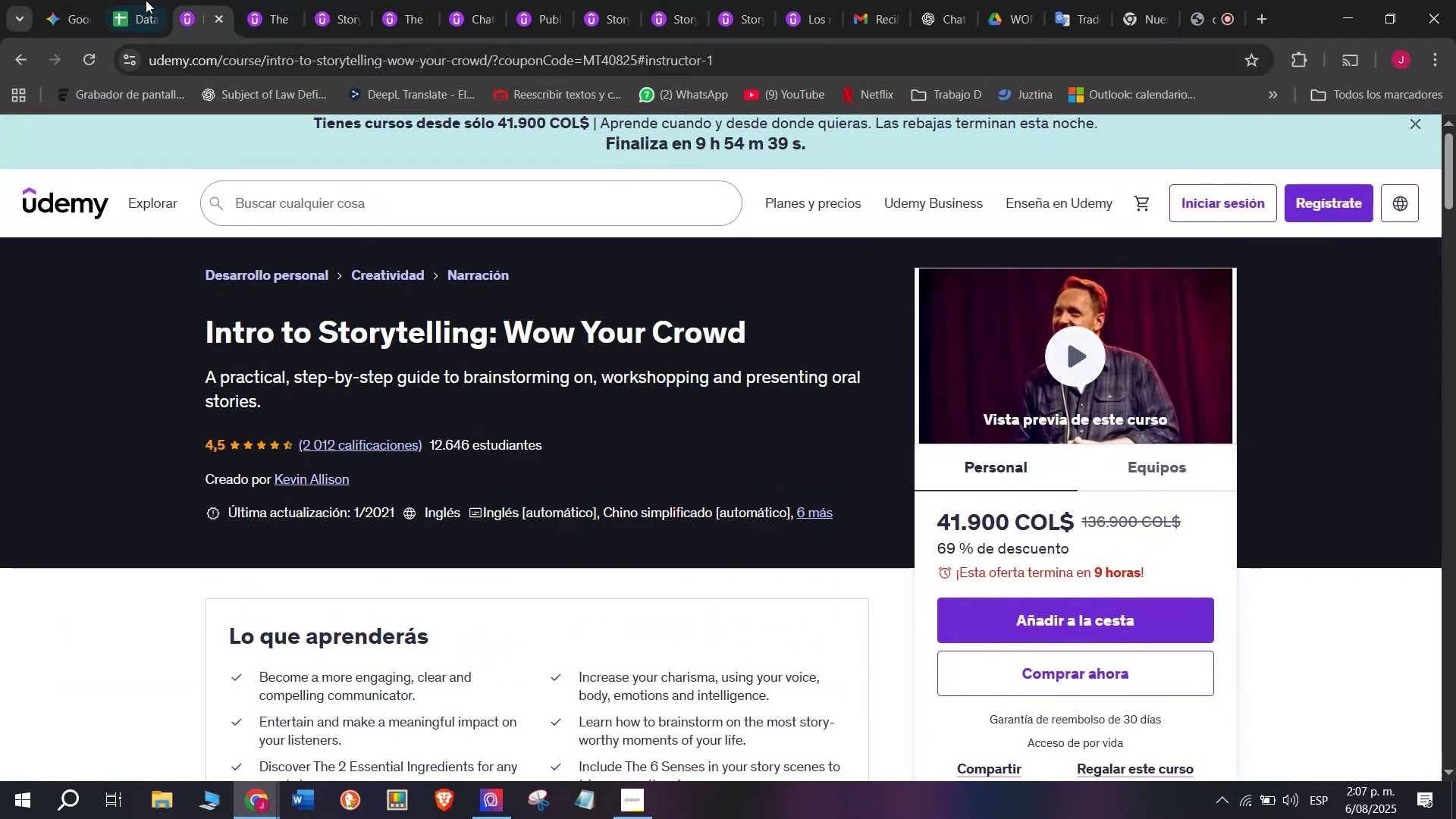 
left_click([146, 0])
 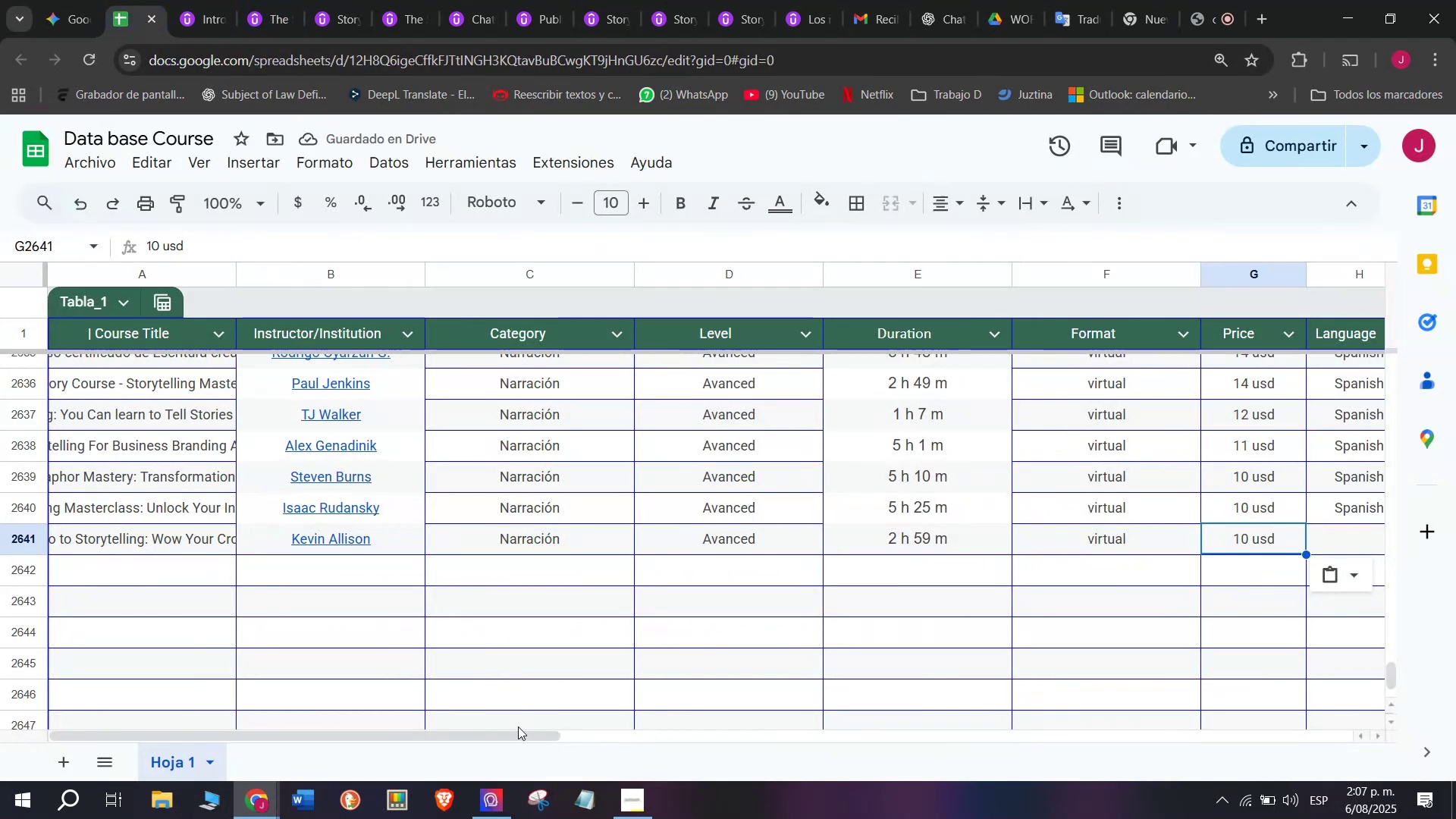 
left_click_drag(start_coordinate=[520, 739], to_coordinate=[797, 761])
 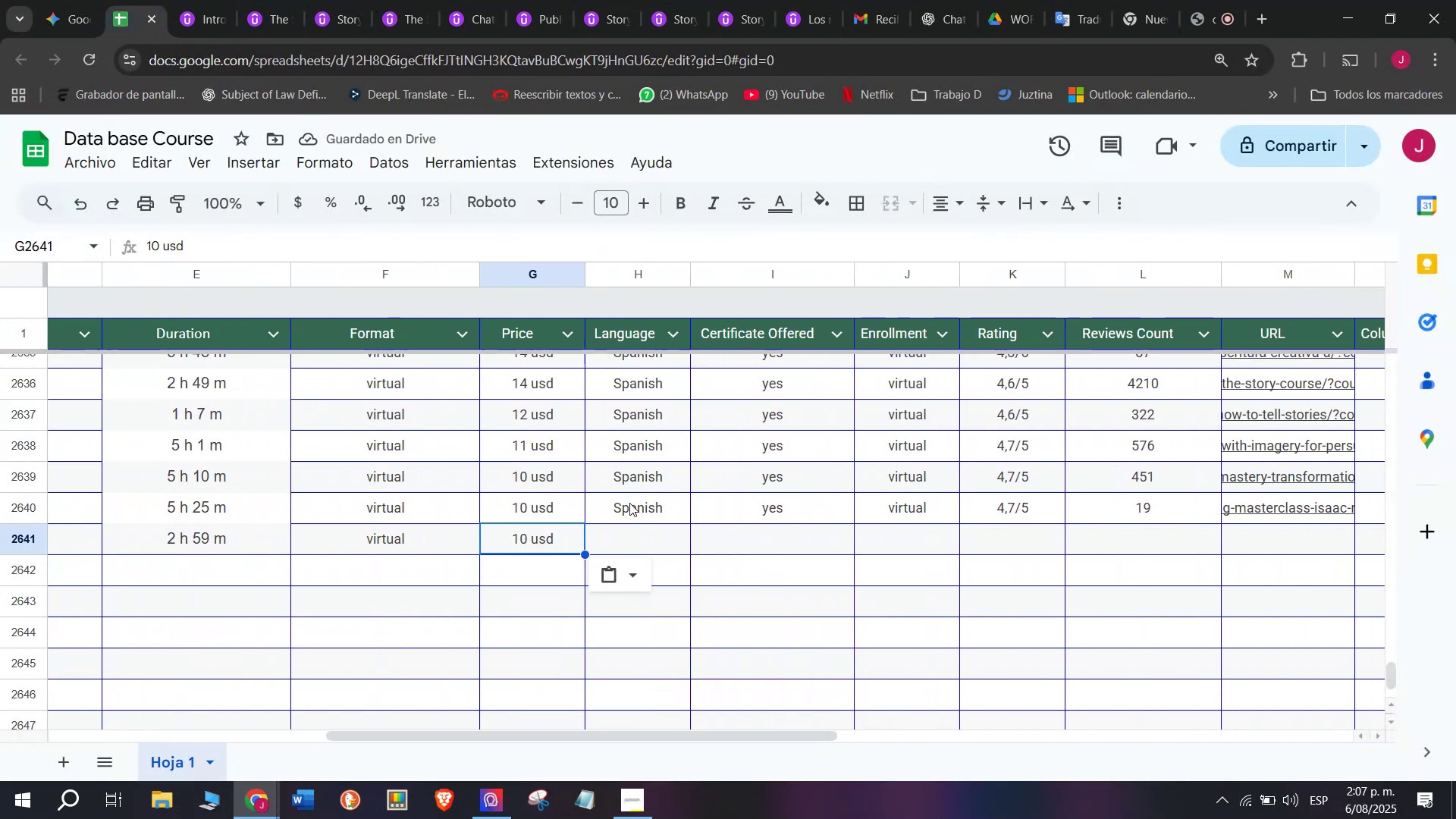 
left_click([631, 505])
 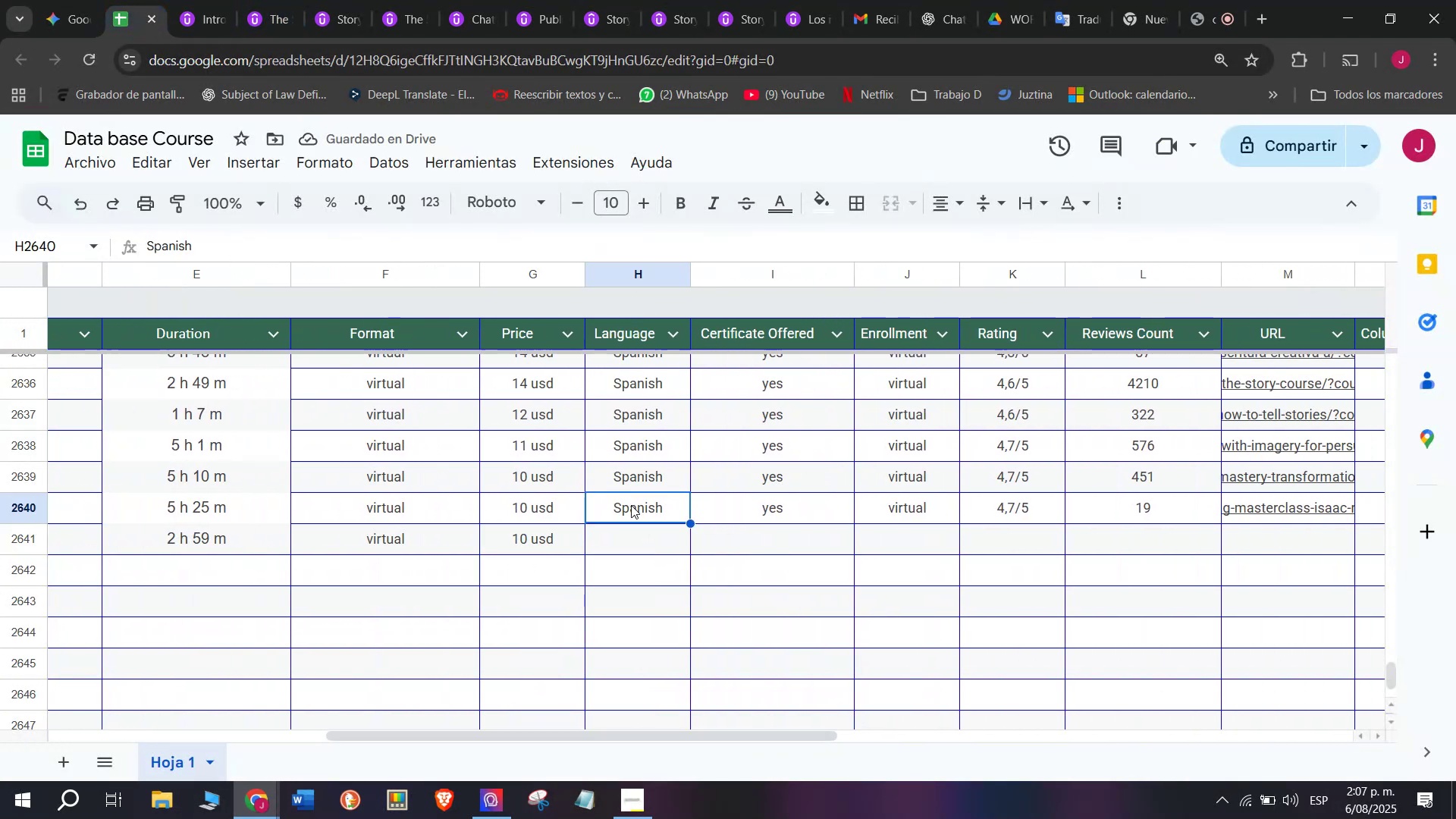 
key(Break)
 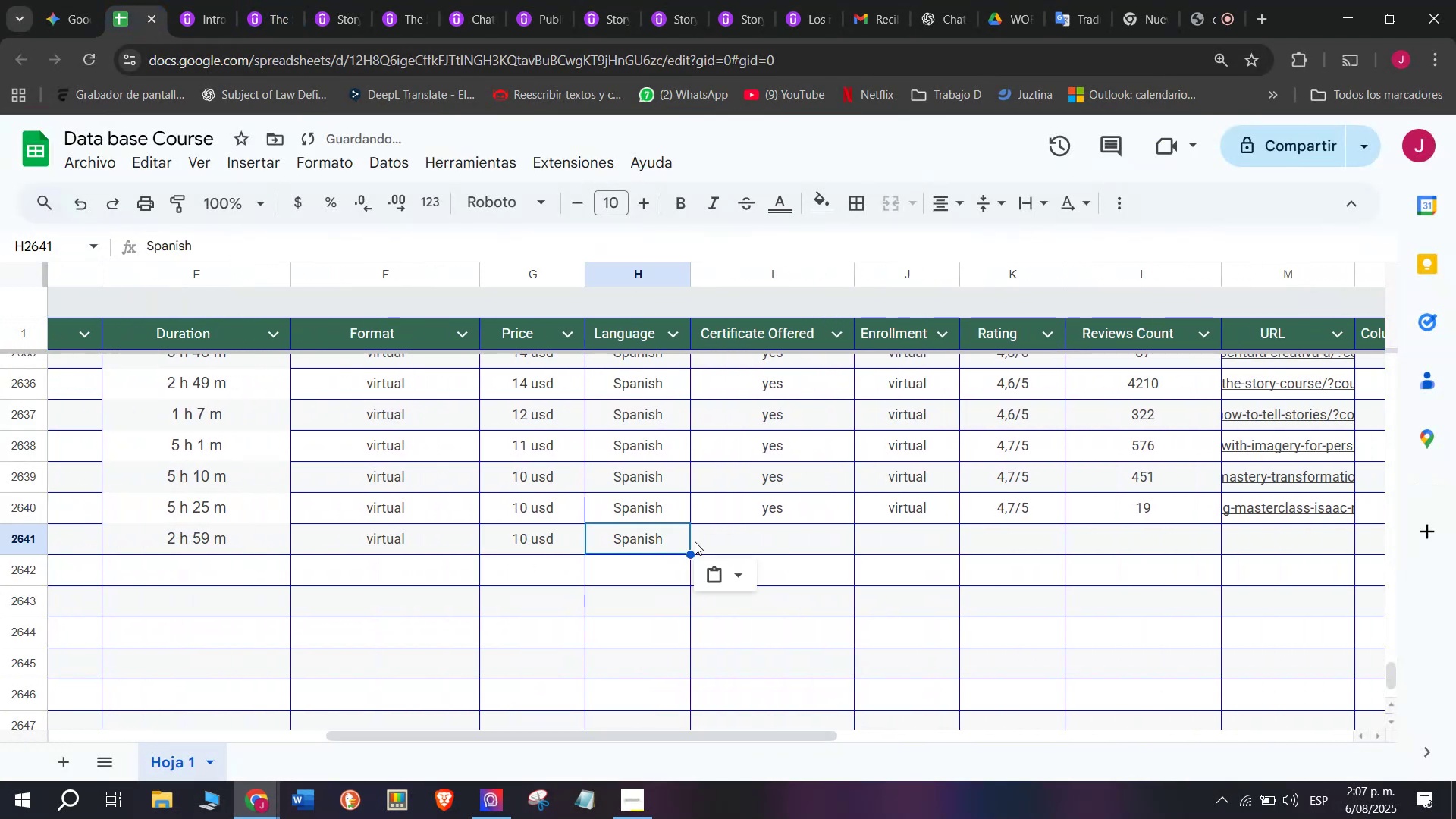 
key(Control+ControlLeft)
 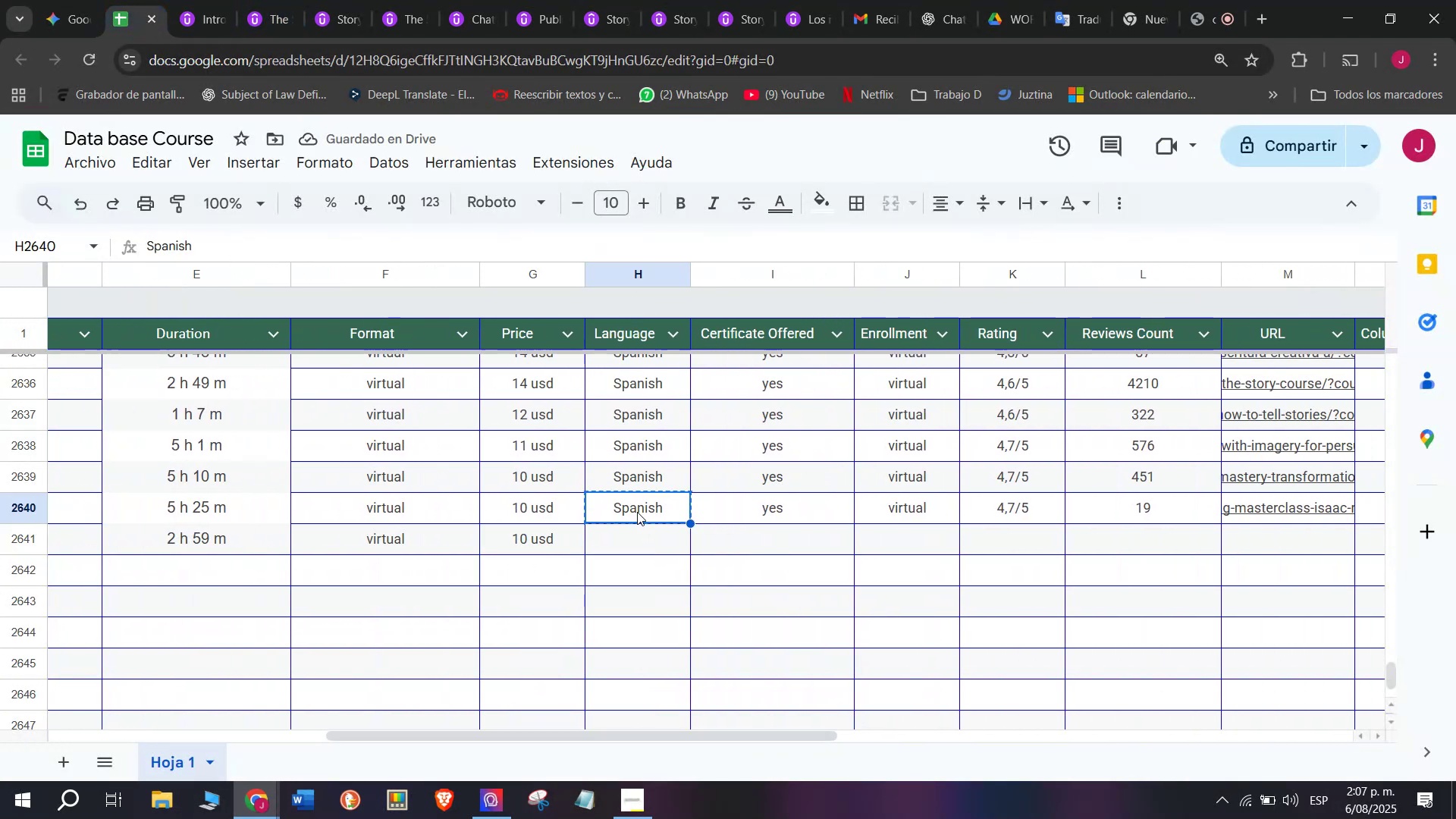 
key(Control+C)
 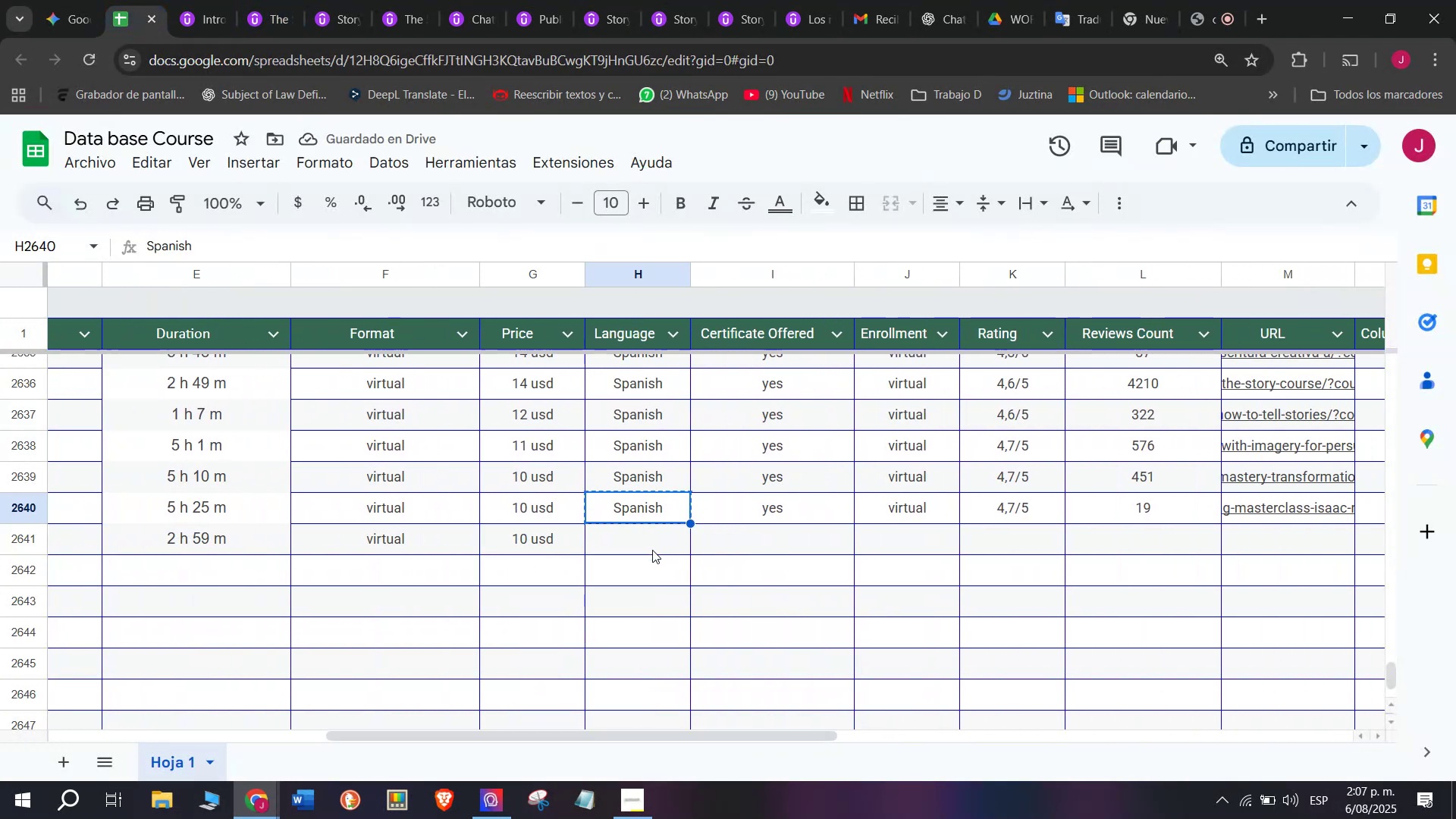 
double_click([652, 550])
 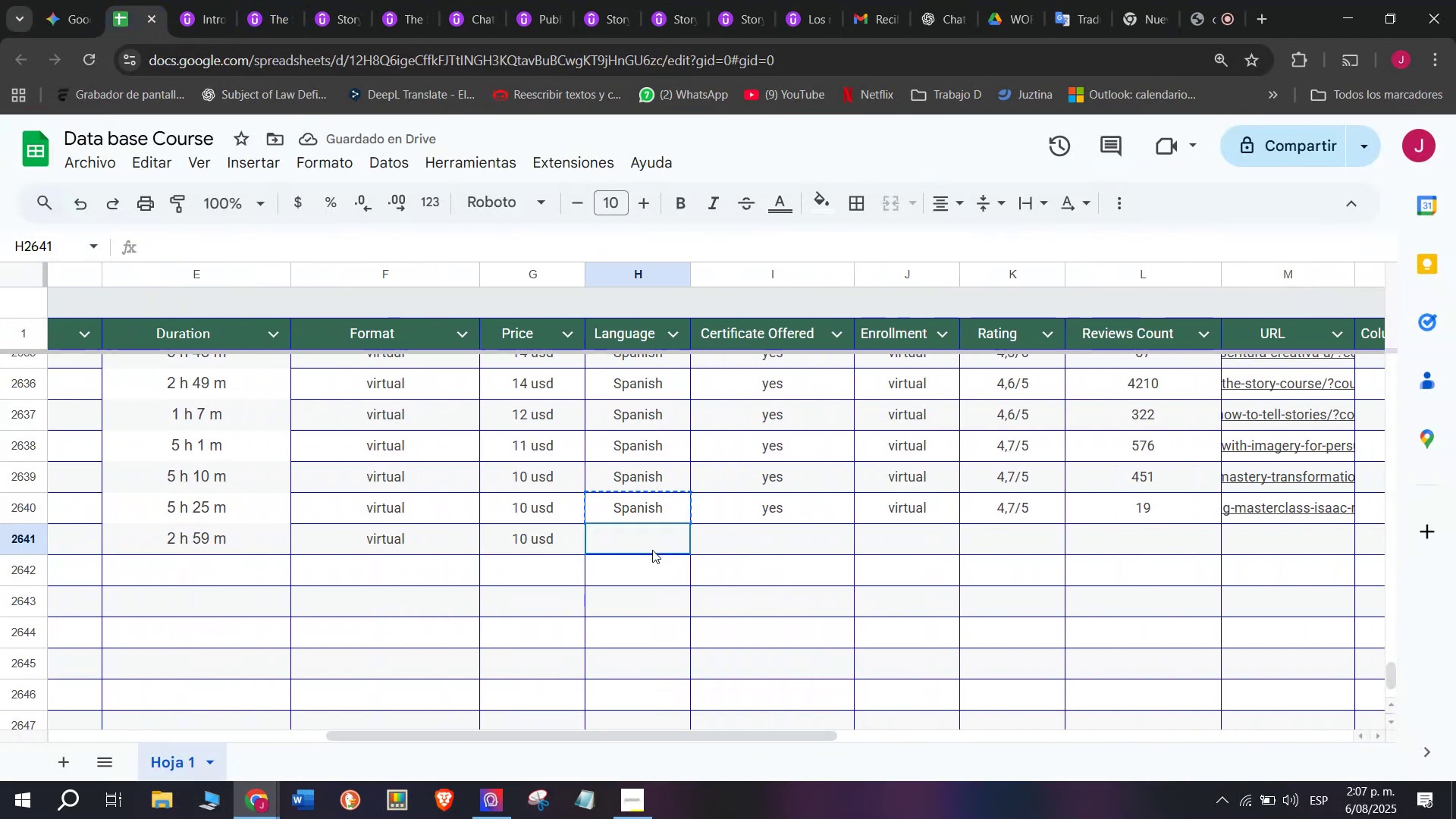 
key(Control+ControlLeft)
 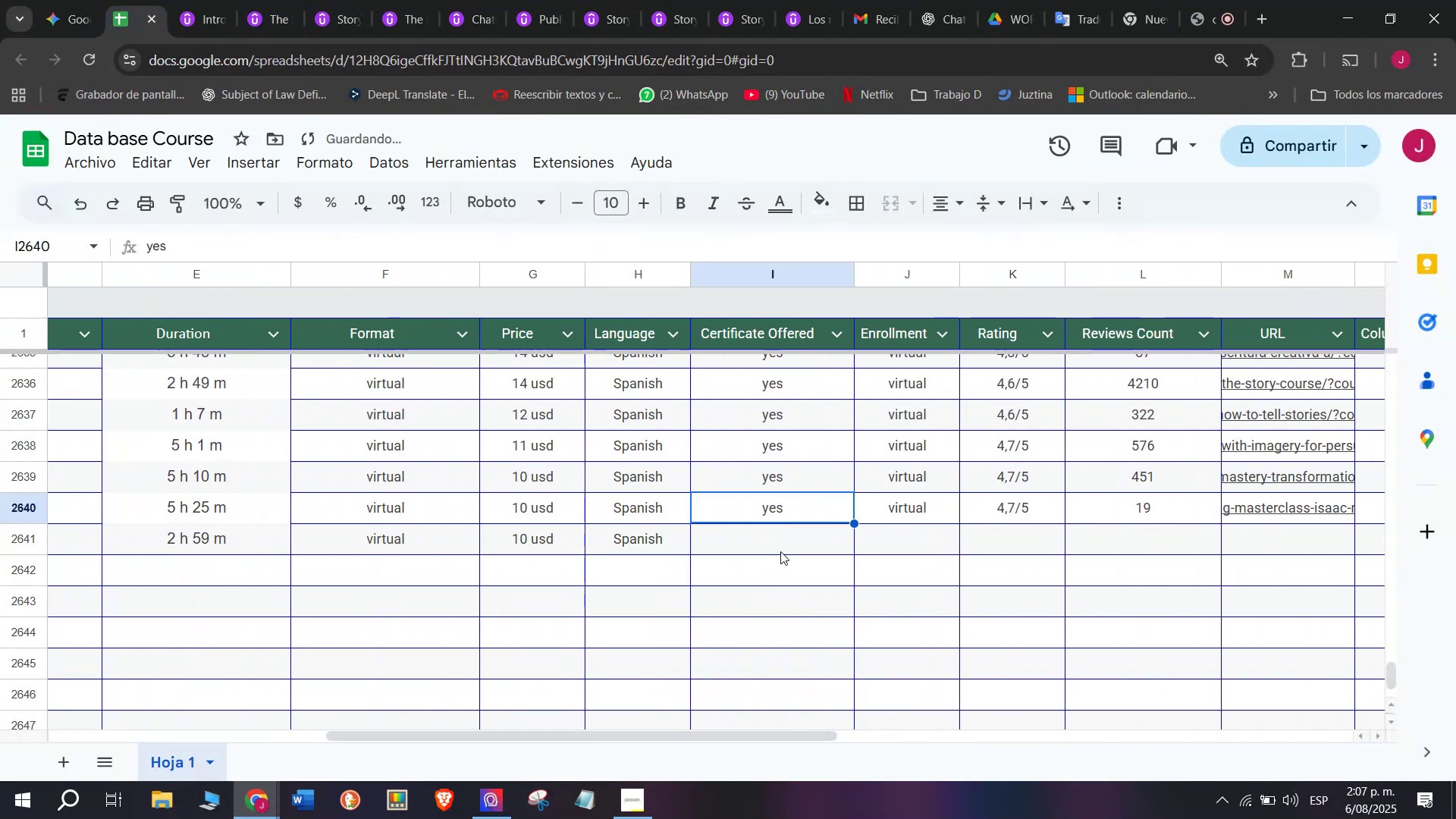 
key(Z)
 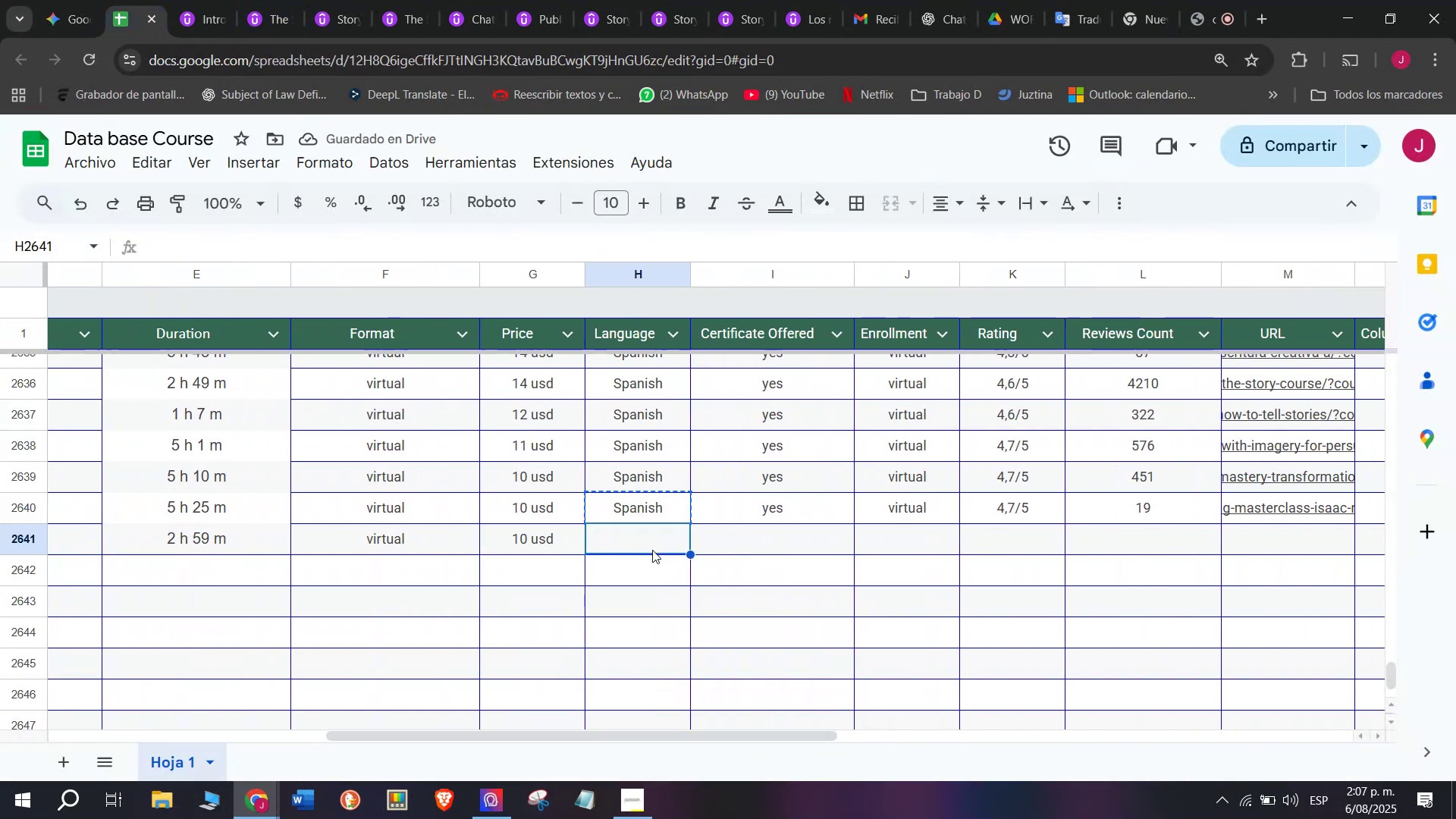 
key(Control+V)
 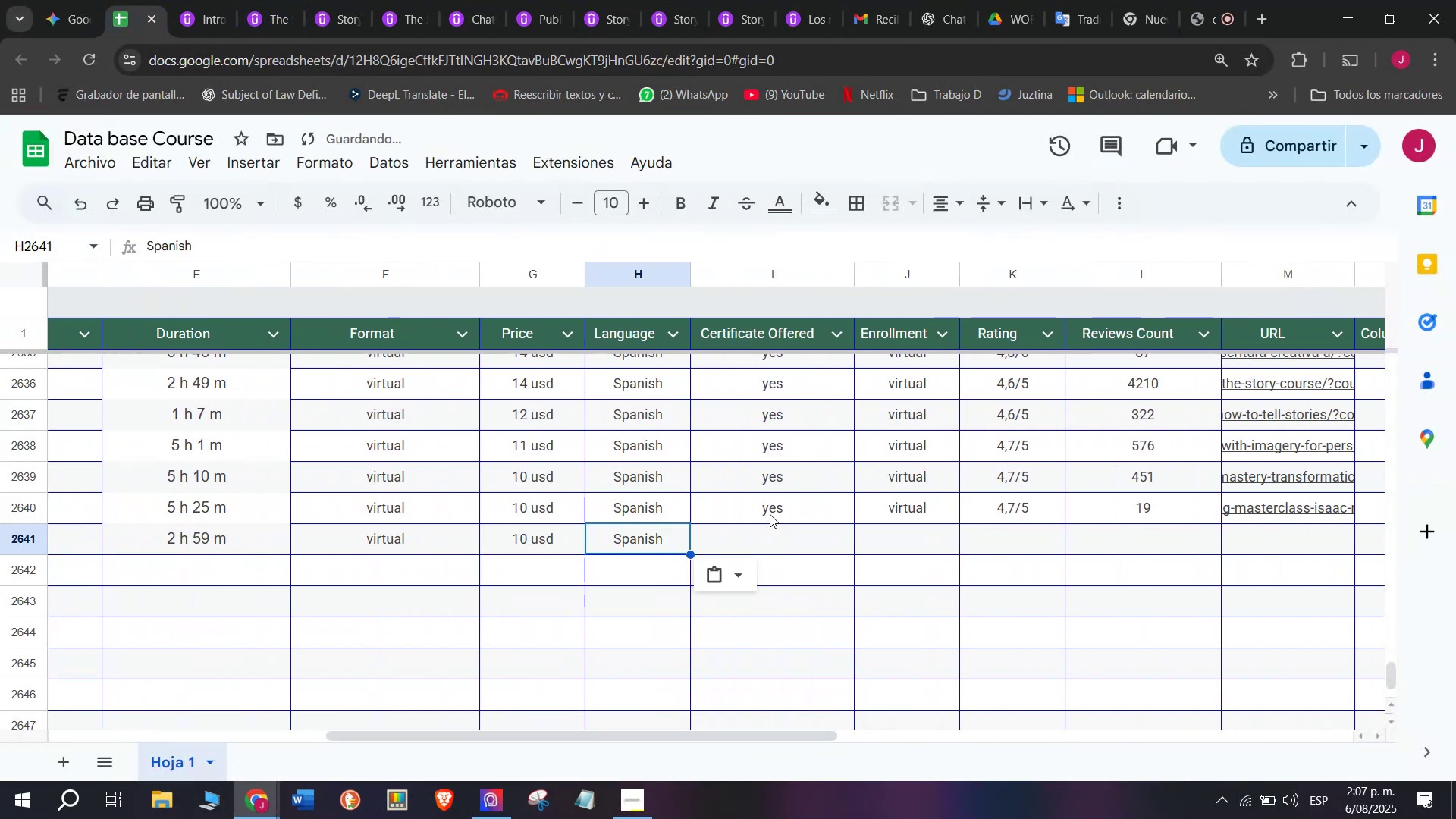 
triple_click([770, 514])
 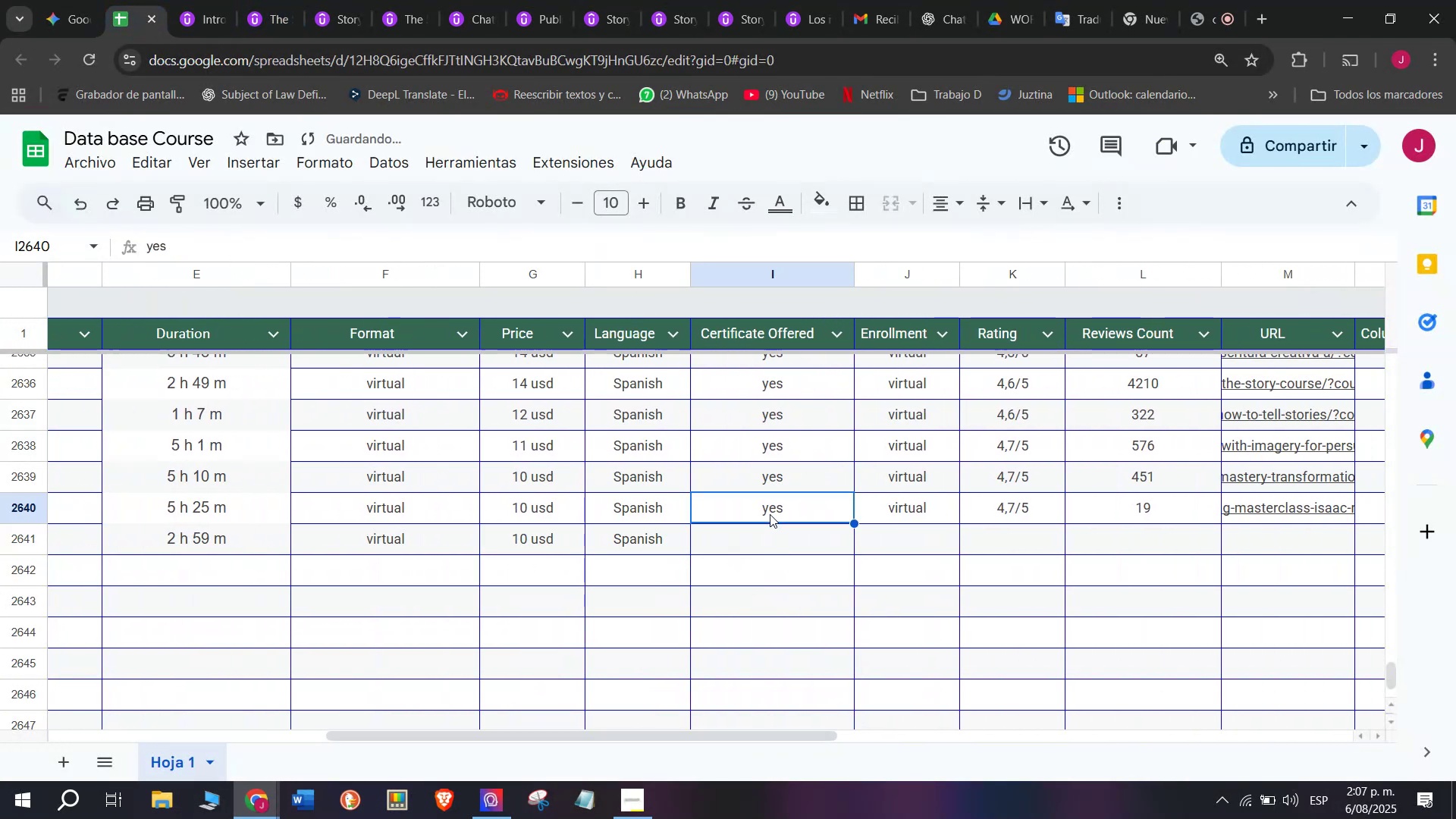 
key(Break)
 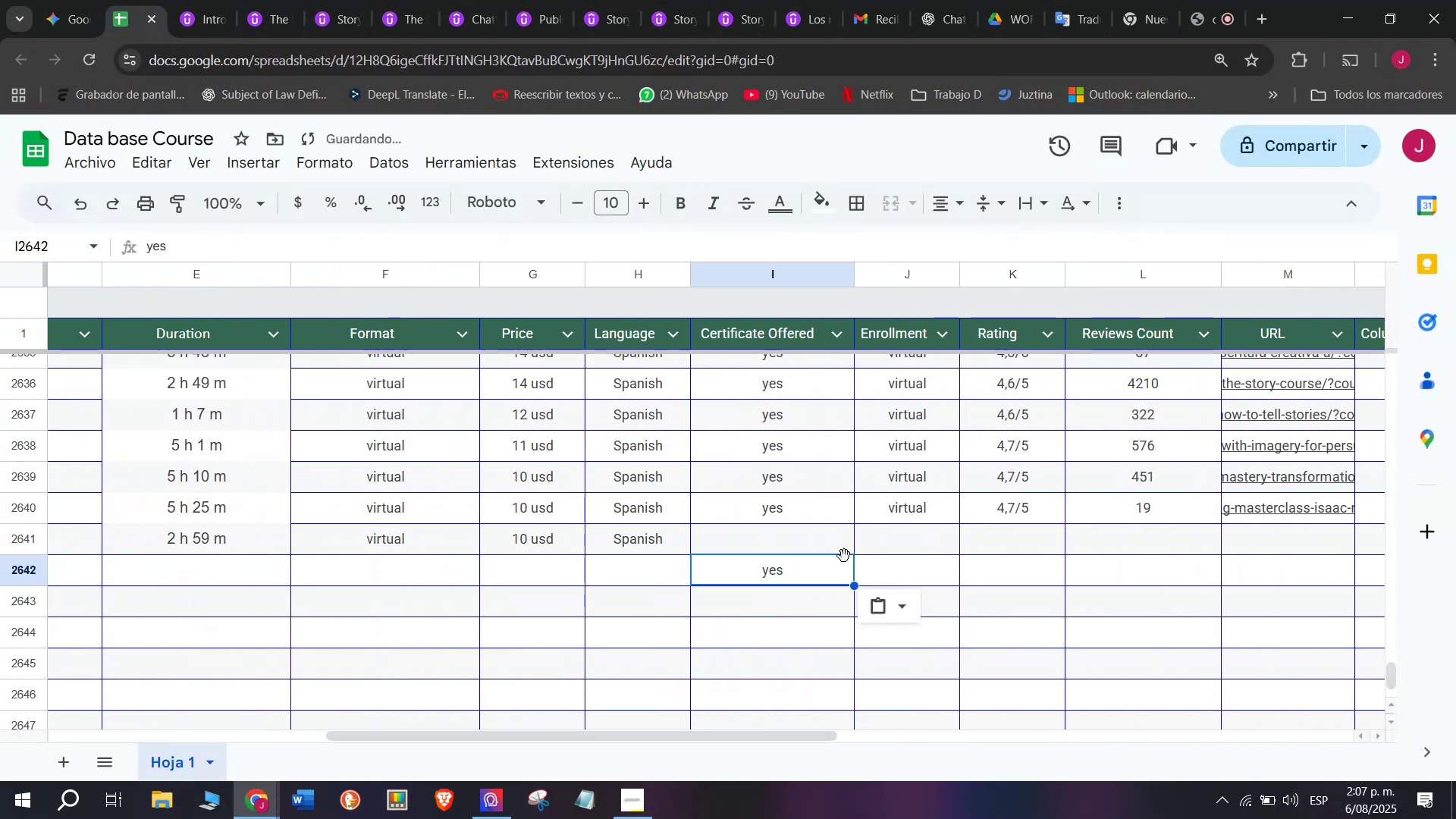 
key(Control+ControlLeft)
 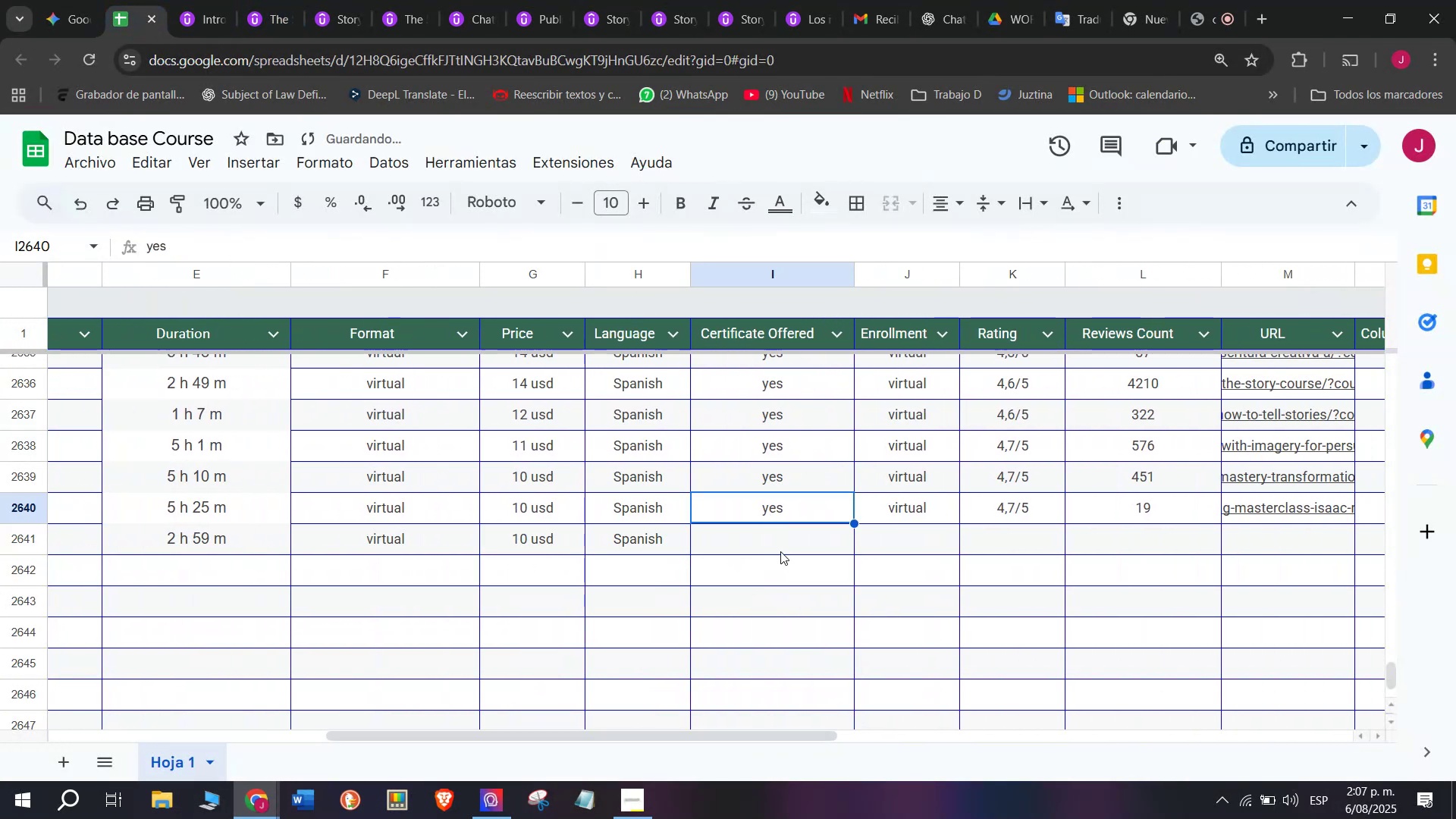 
key(Control+C)
 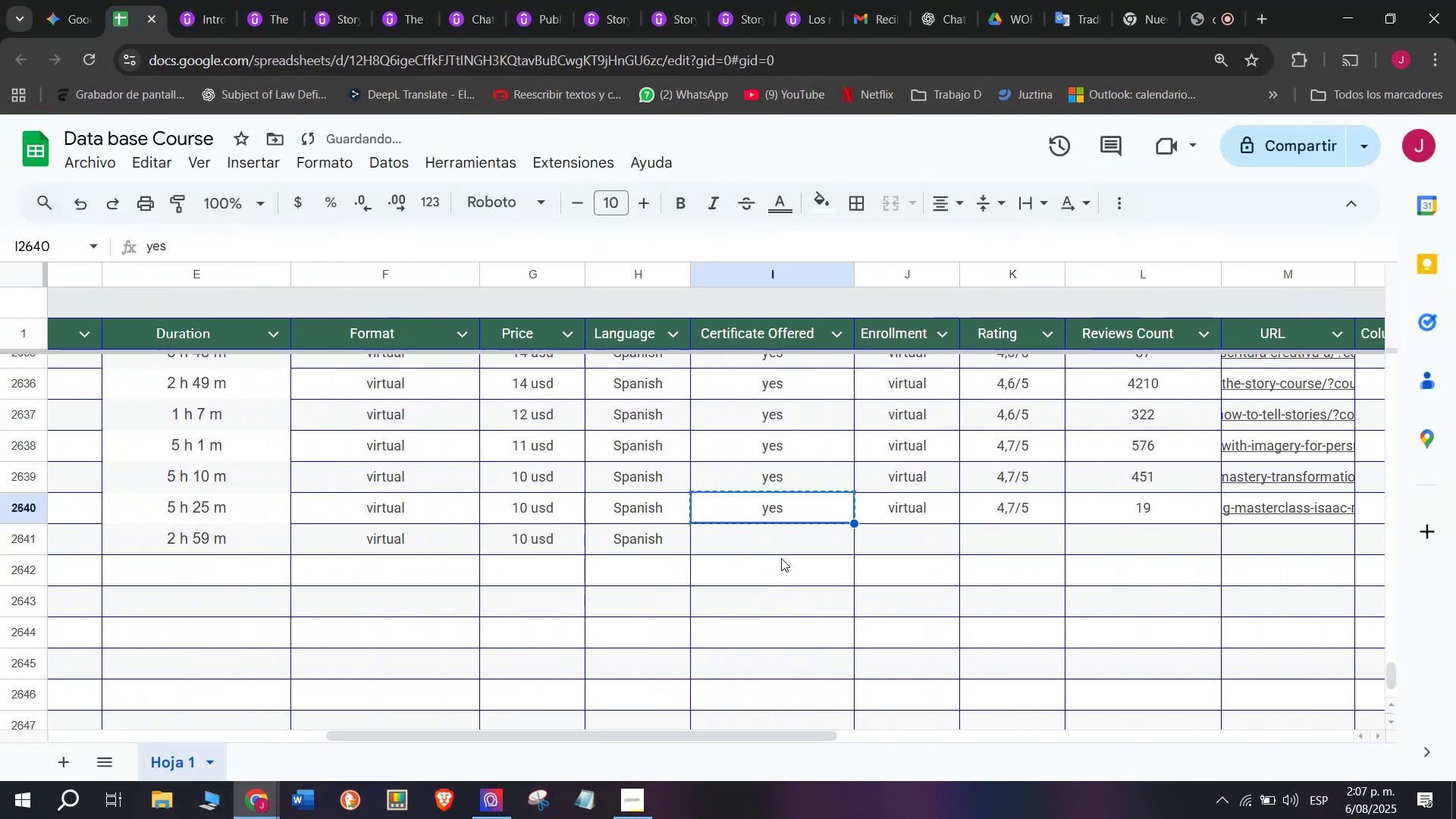 
triple_click([781, 558])
 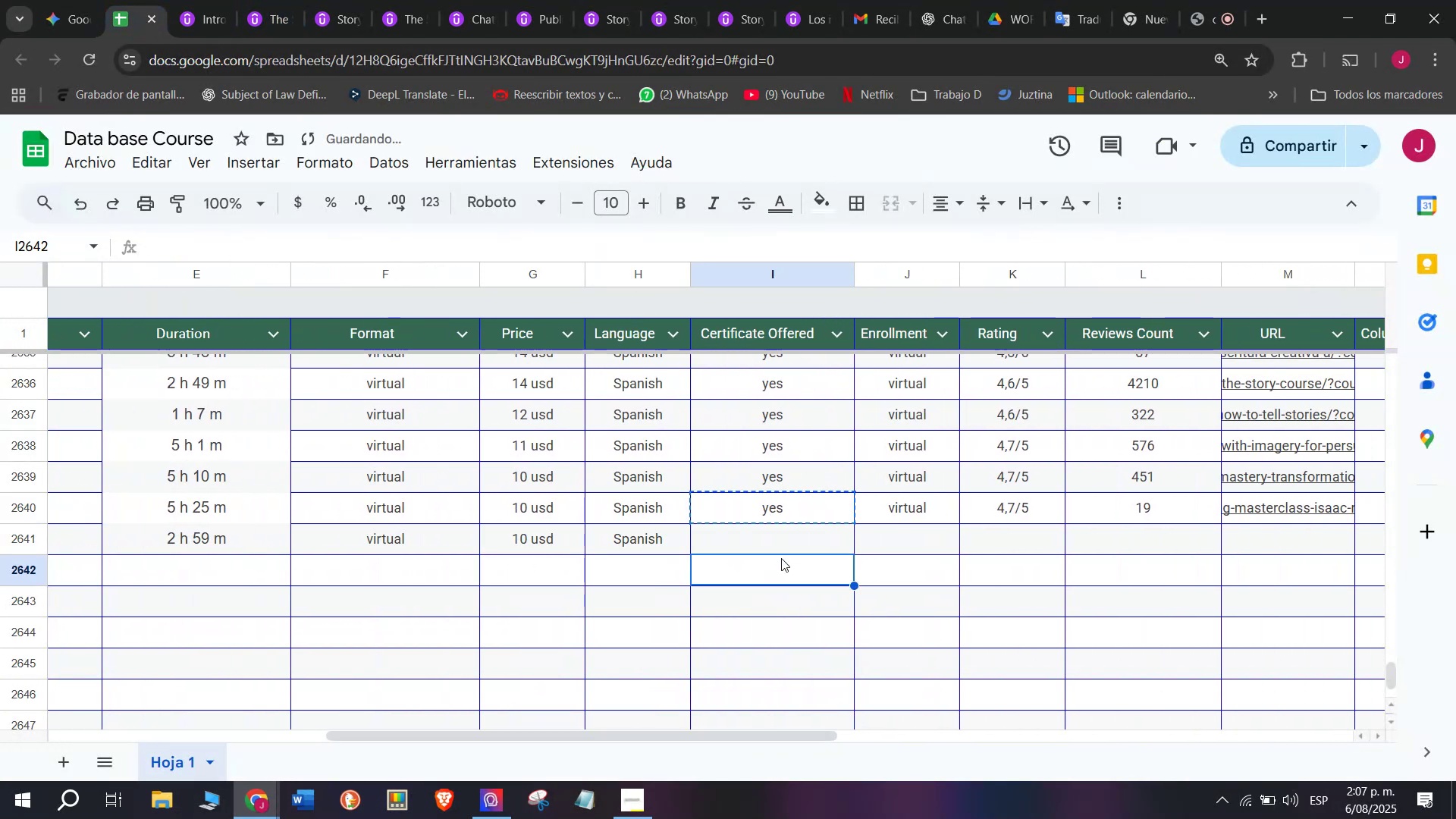 
key(Control+ControlLeft)
 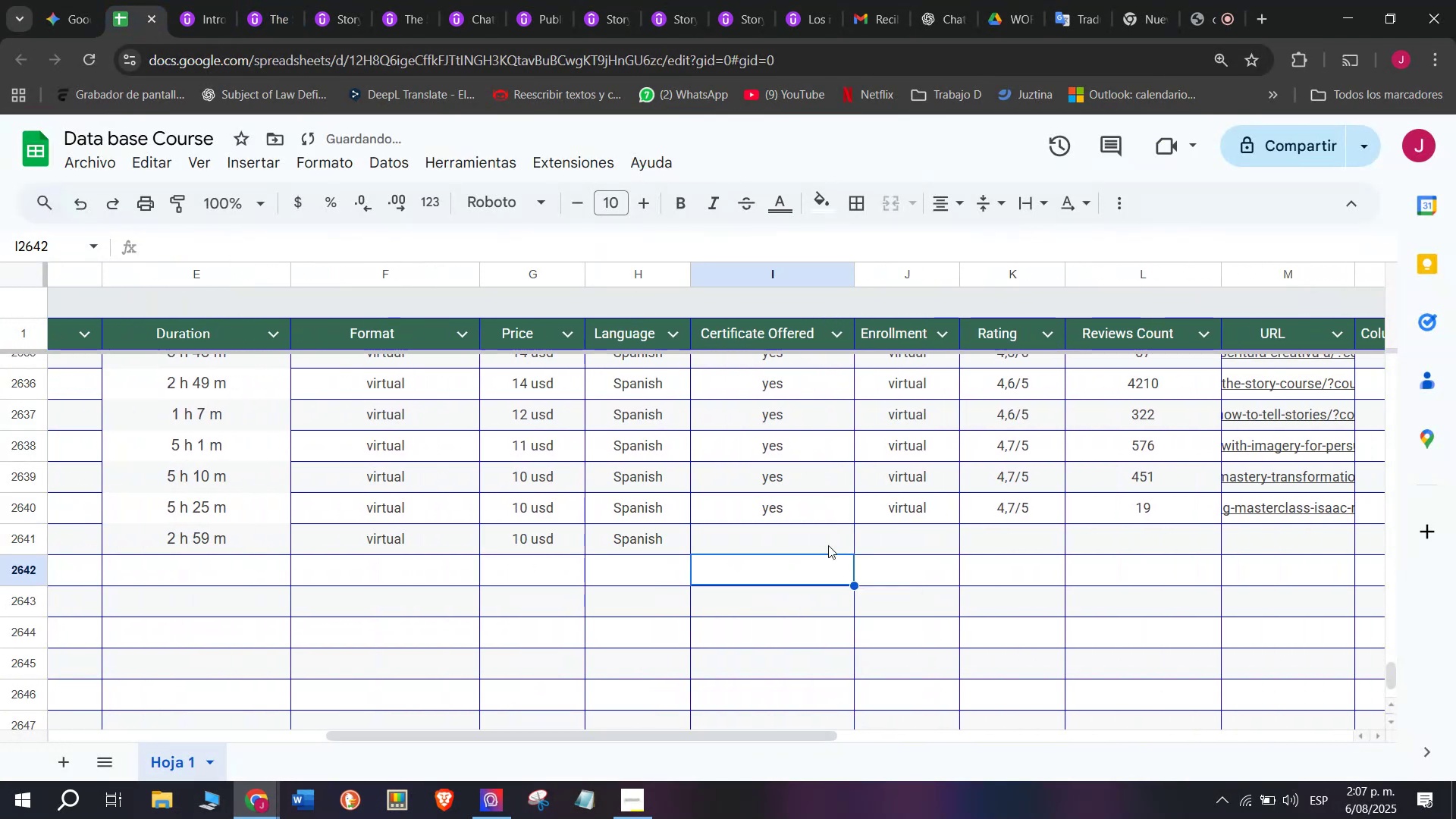 
key(Z)
 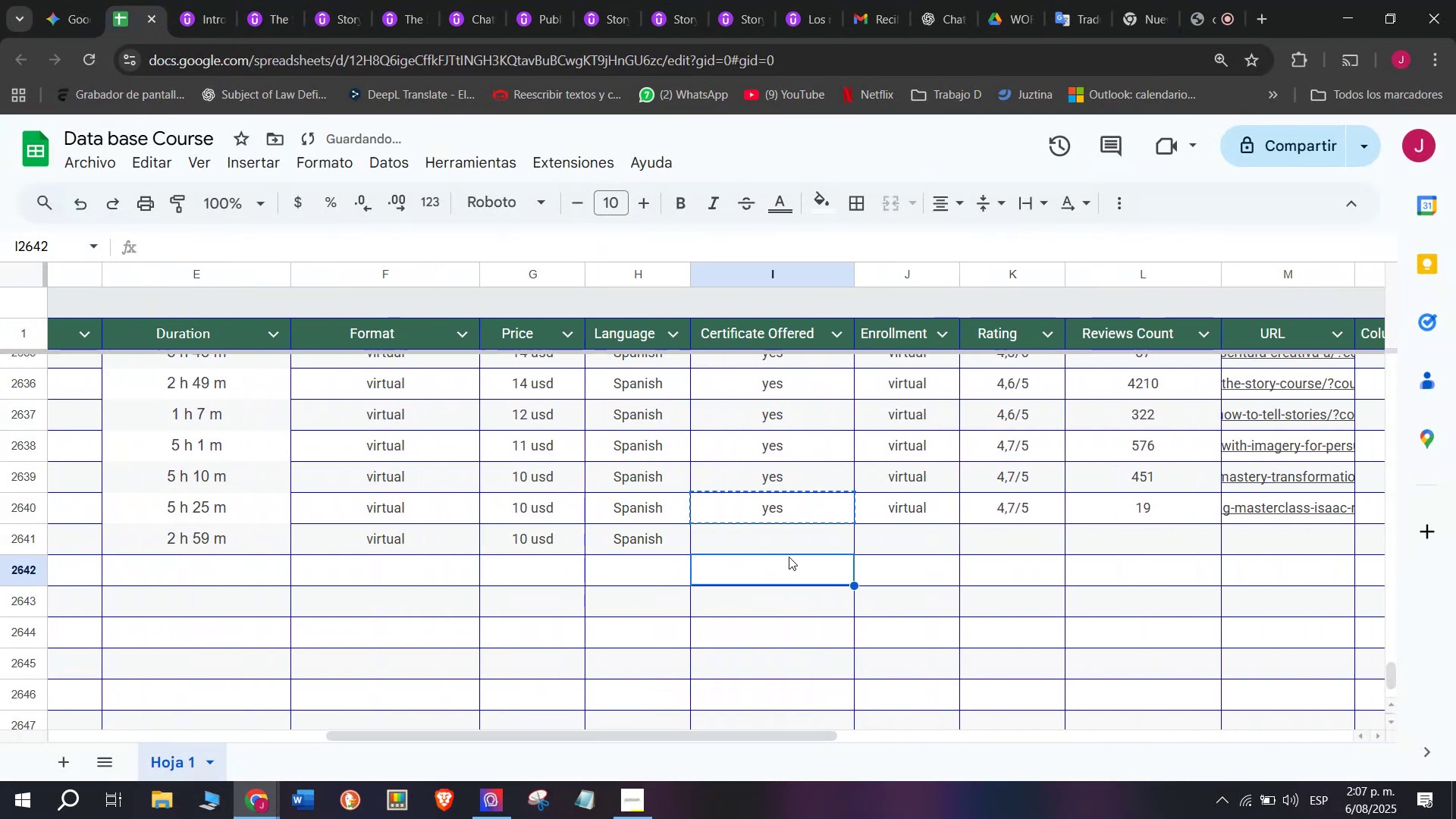 
key(Control+V)
 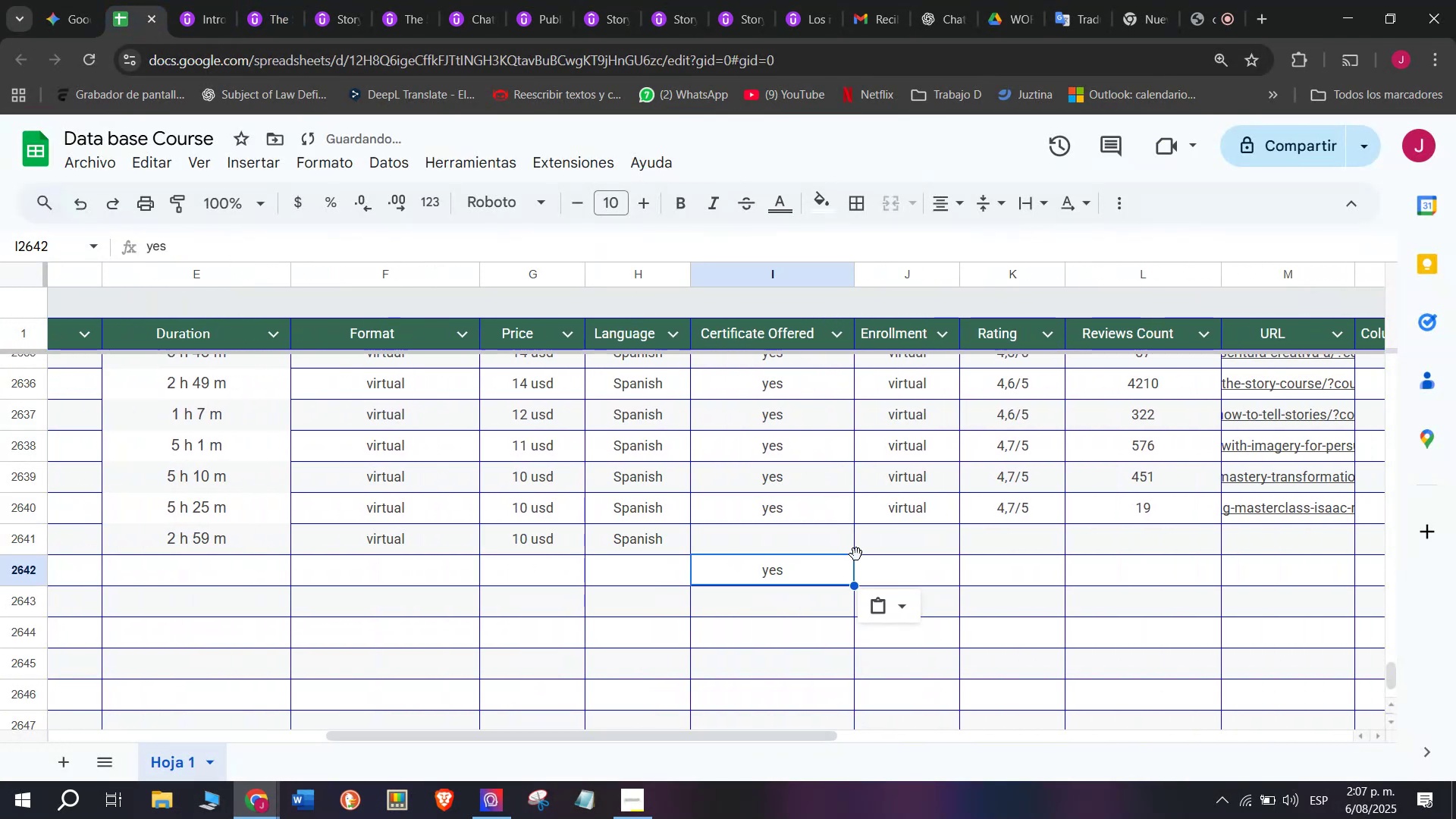 
key(Control+Shift+ControlLeft)
 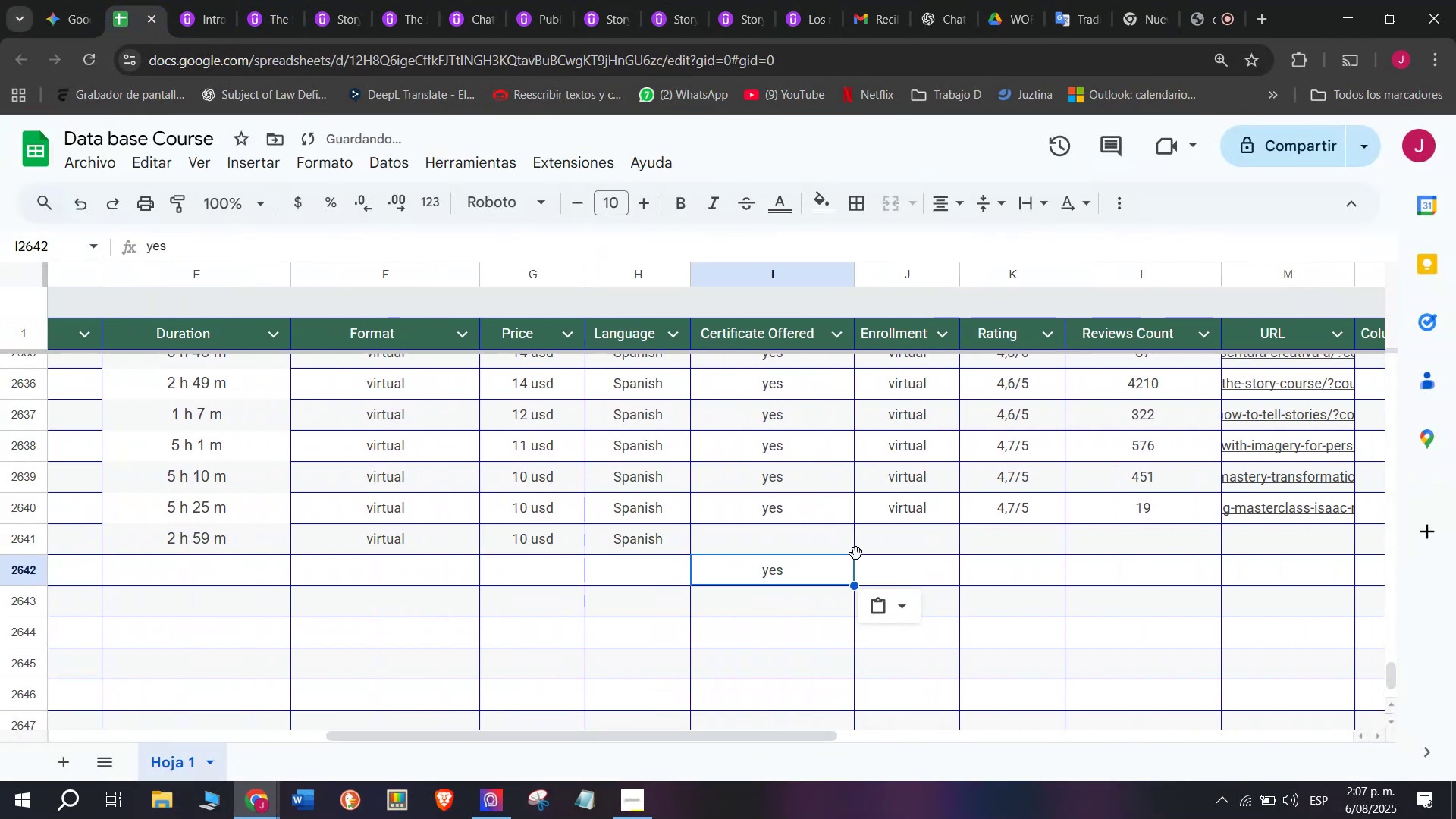 
key(Shift+ShiftLeft)
 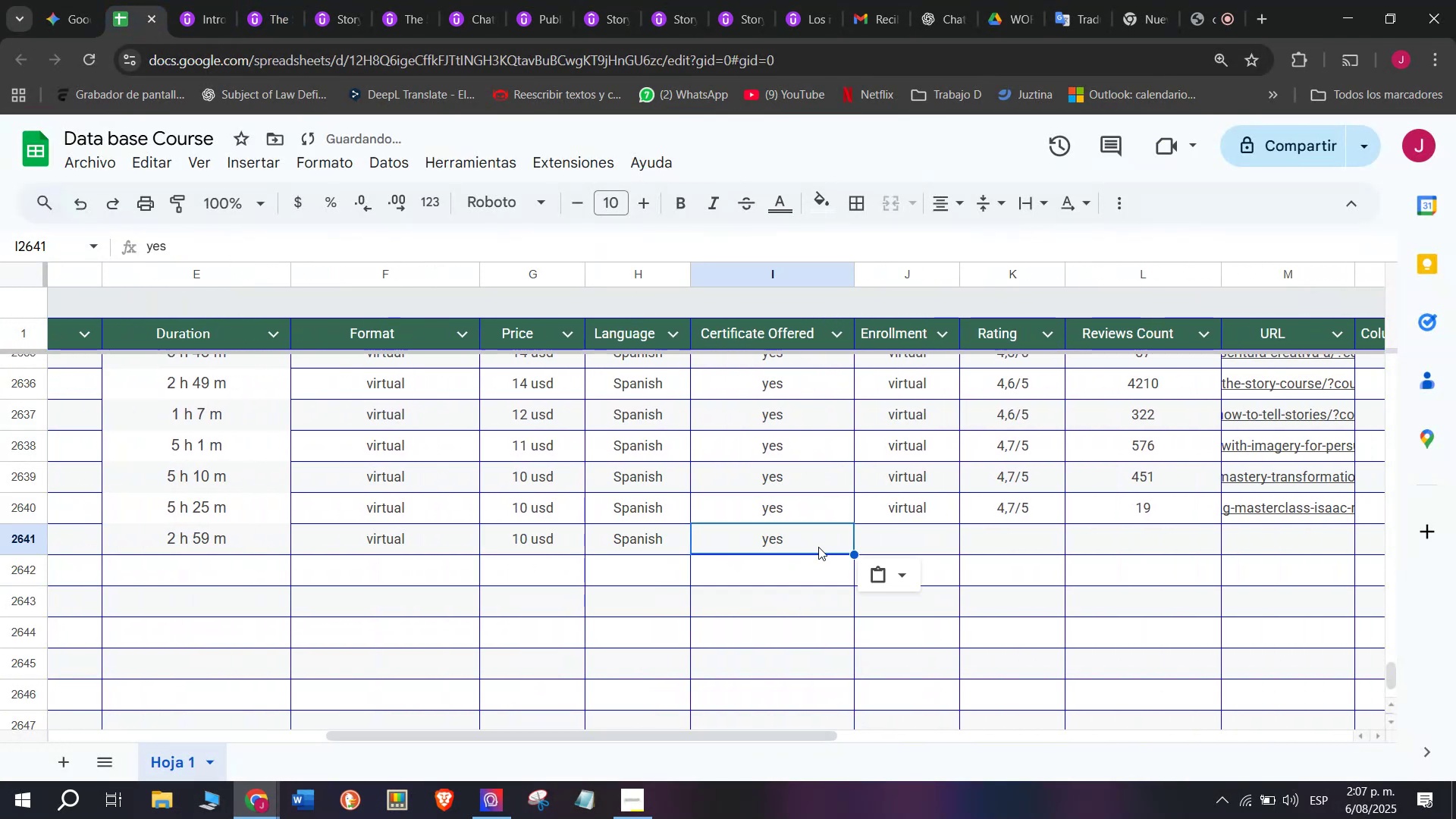 
key(Control+Shift+Z)
 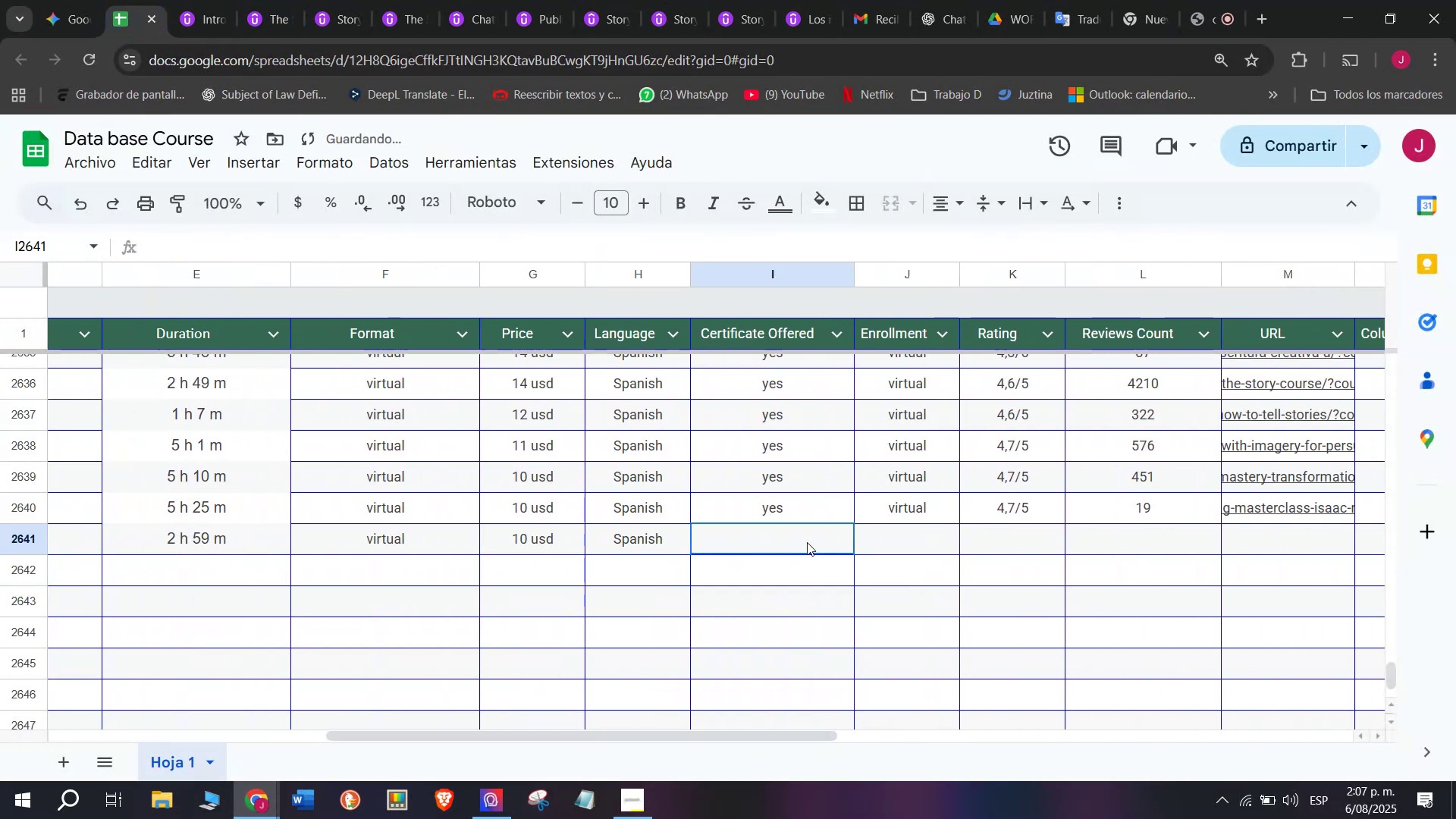 
key(Z)
 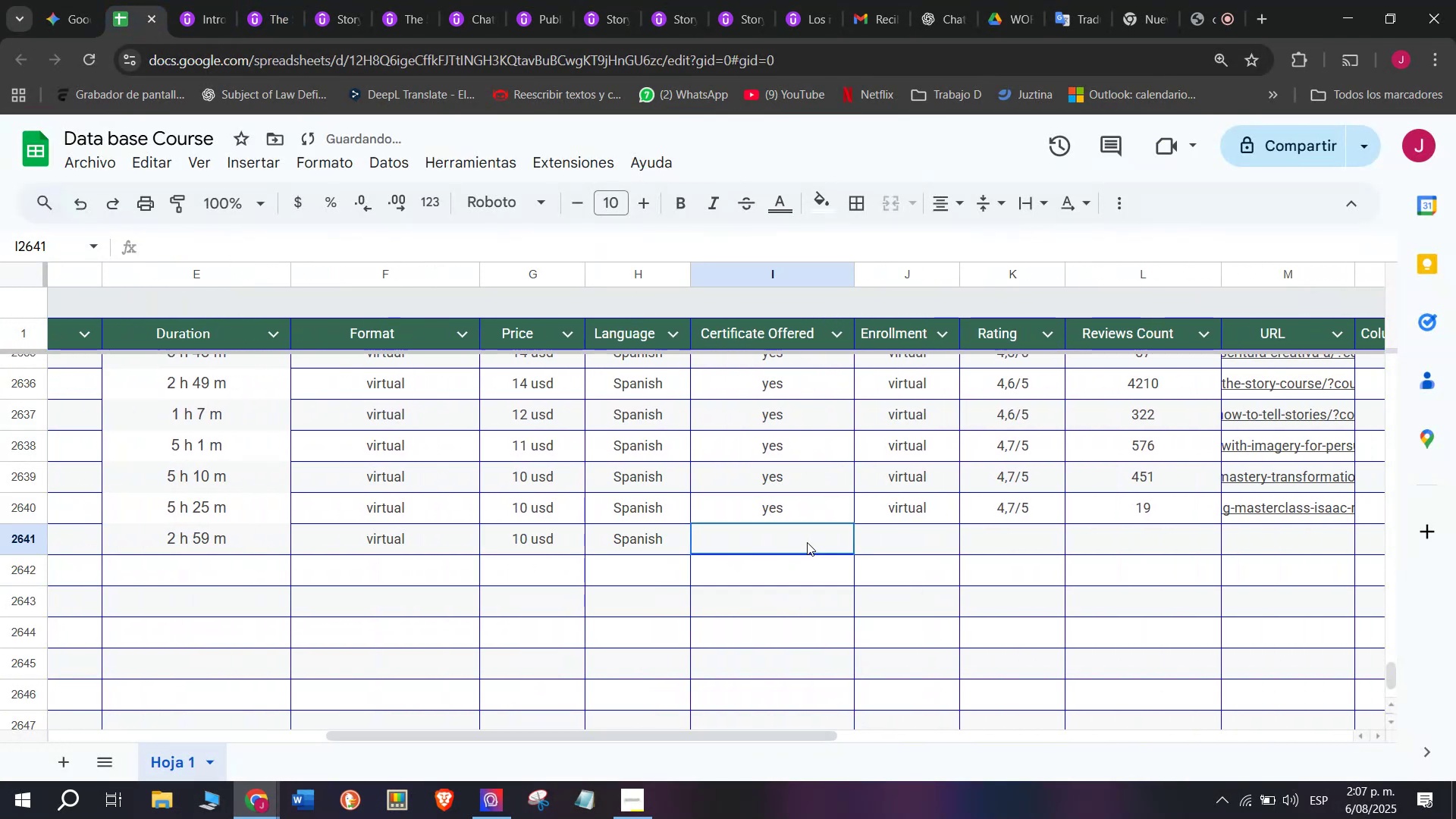 
key(Control+ControlLeft)
 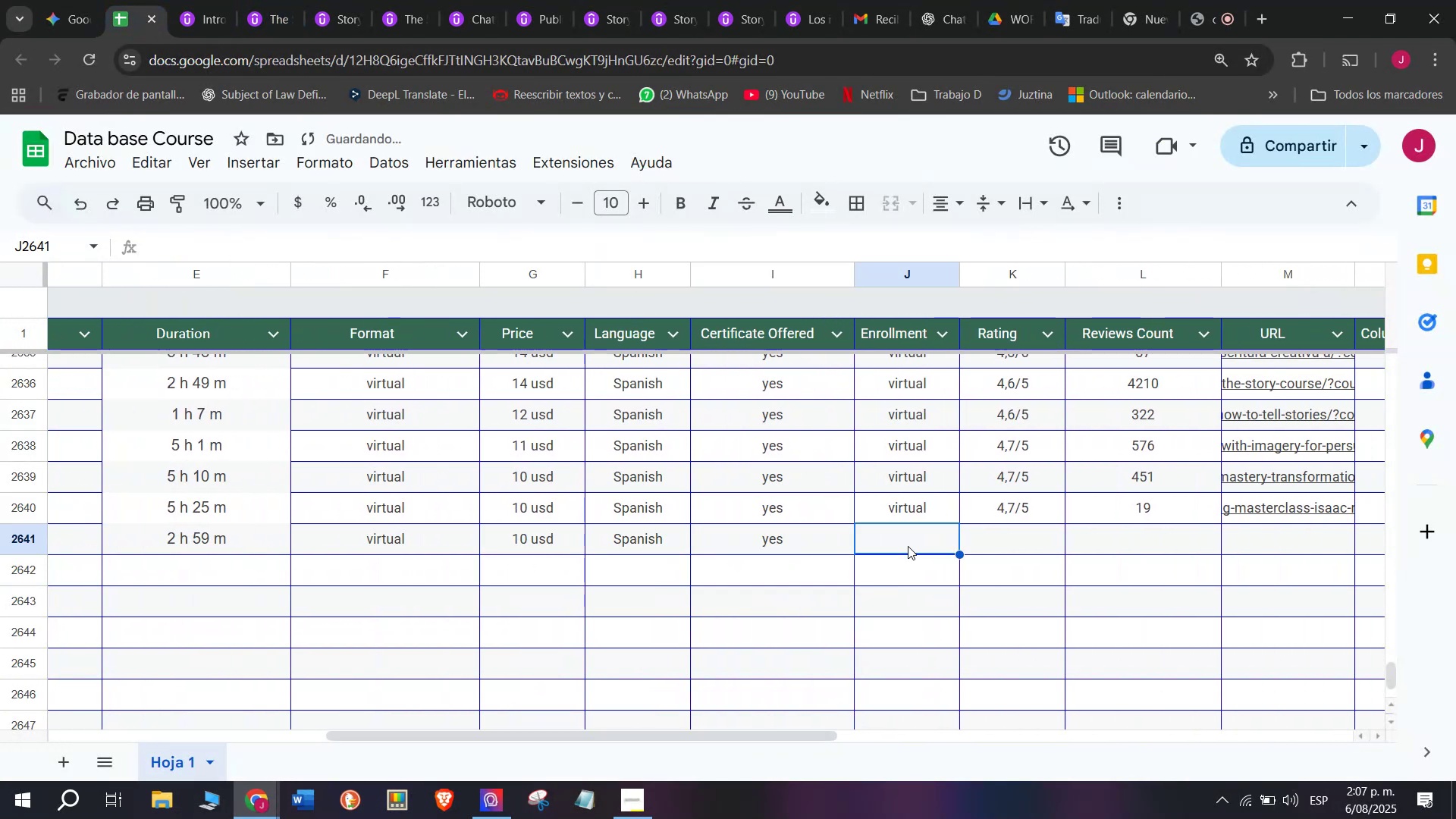 
key(Control+V)
 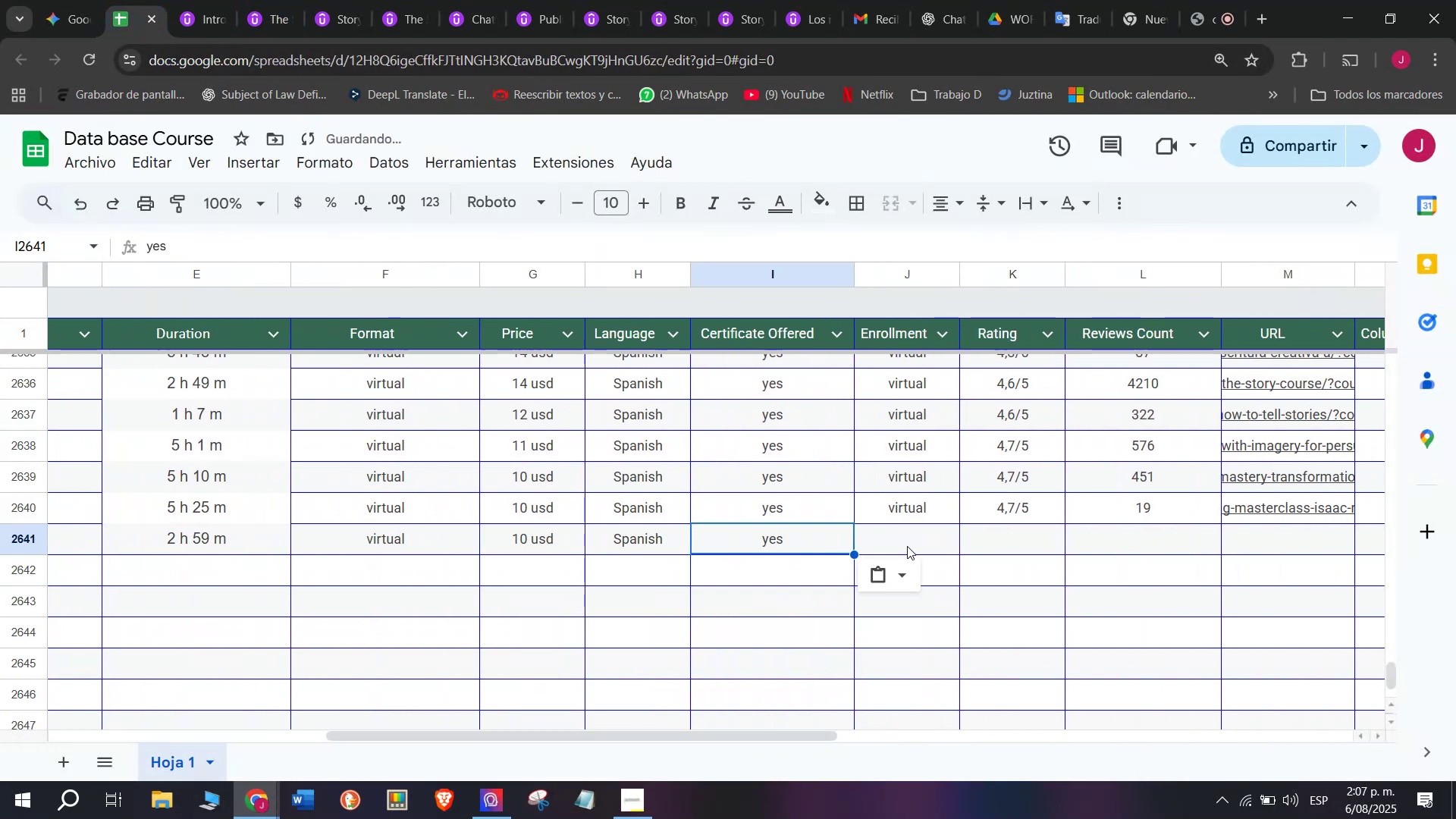 
left_click([908, 546])
 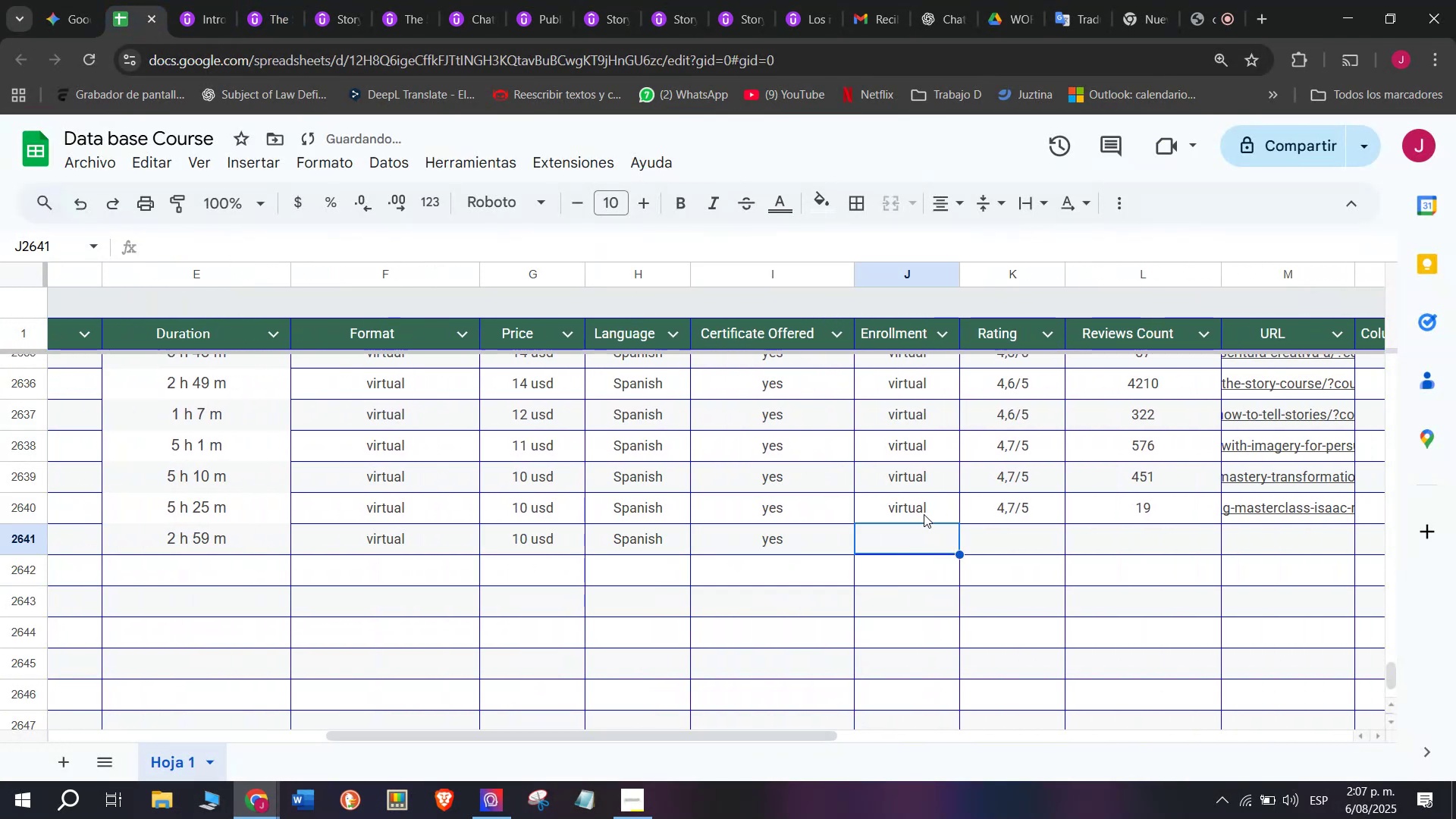 
key(Break)
 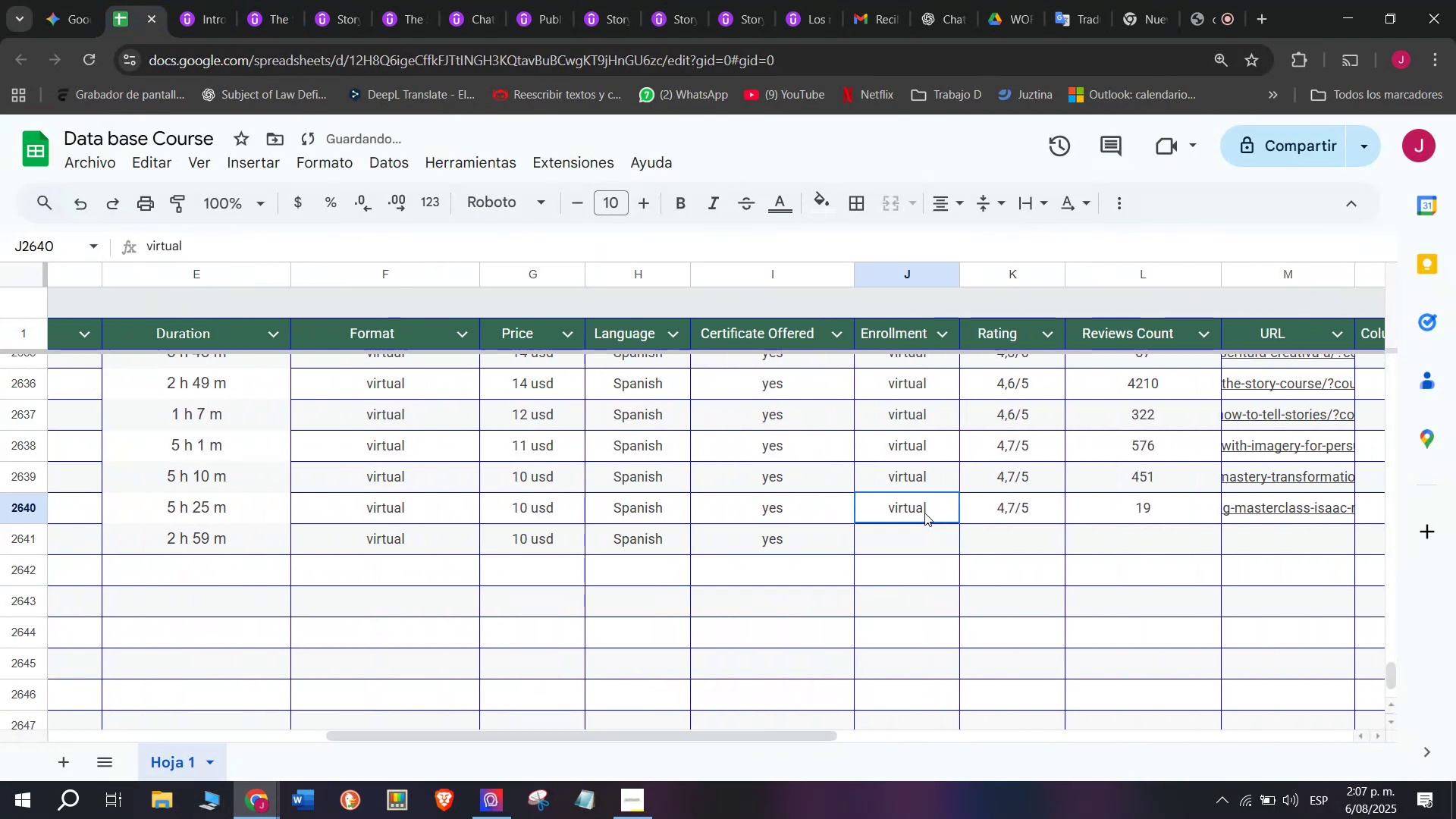 
key(Control+ControlLeft)
 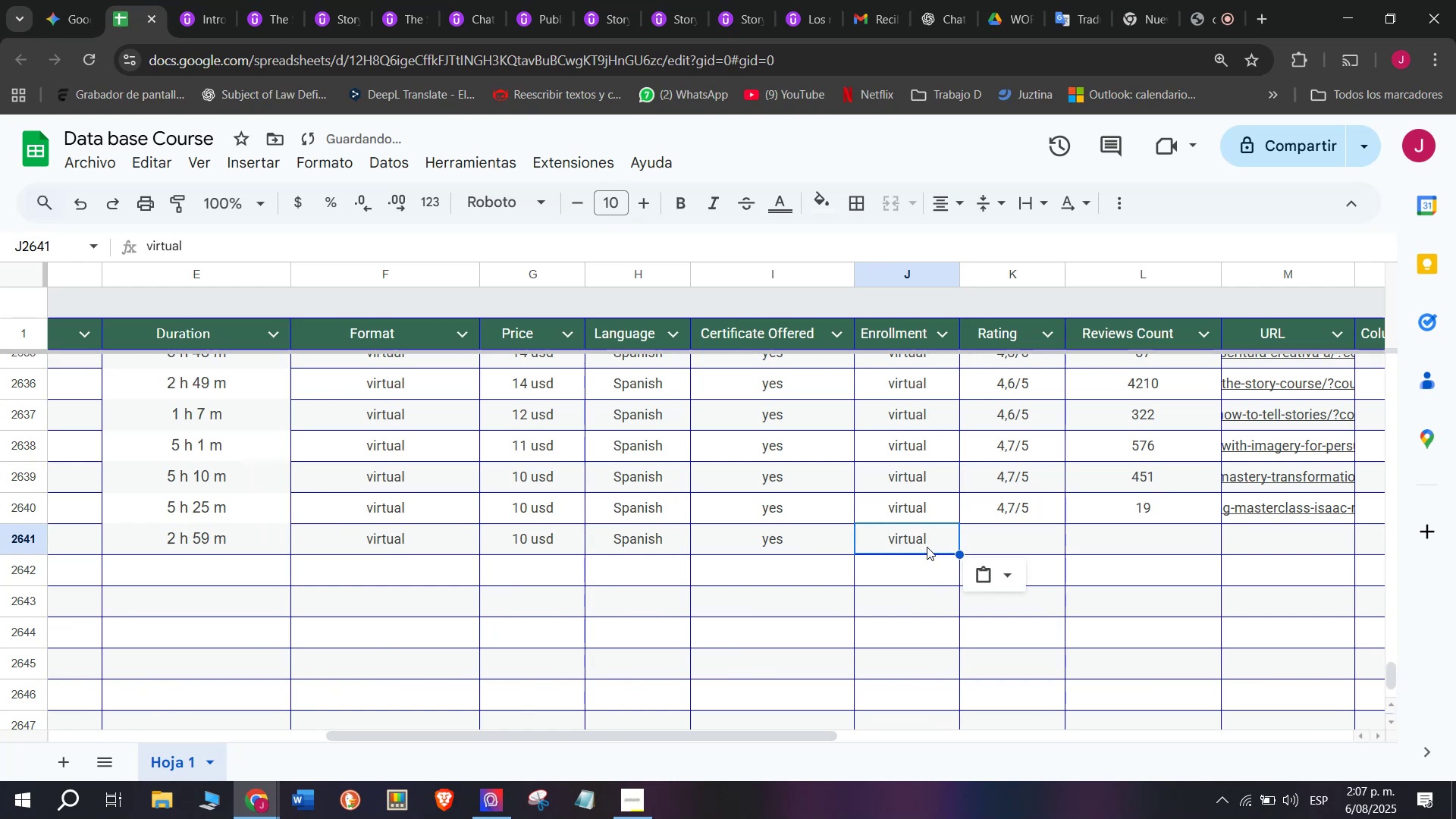 
key(Control+C)
 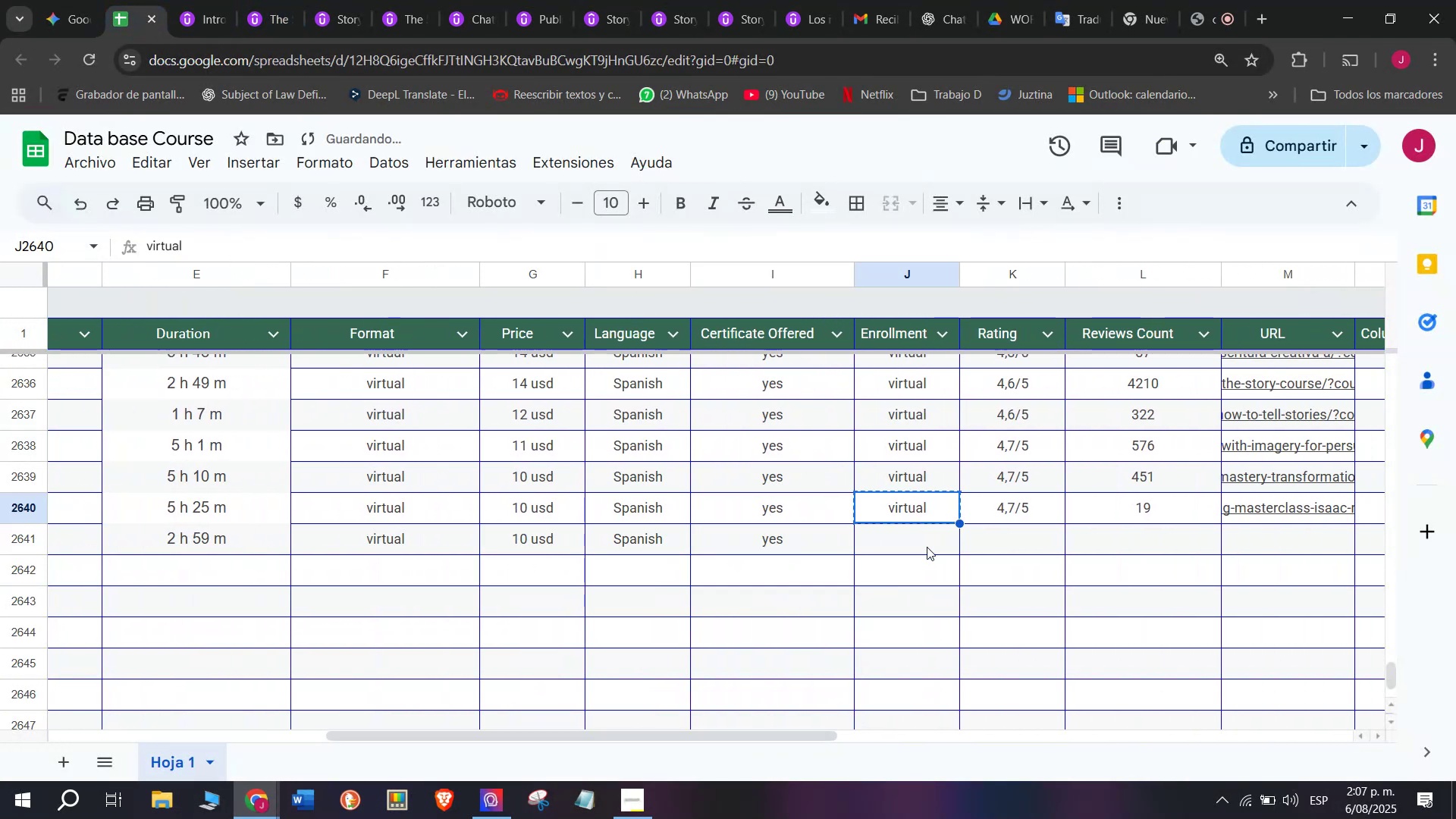 
key(Control+ControlLeft)
 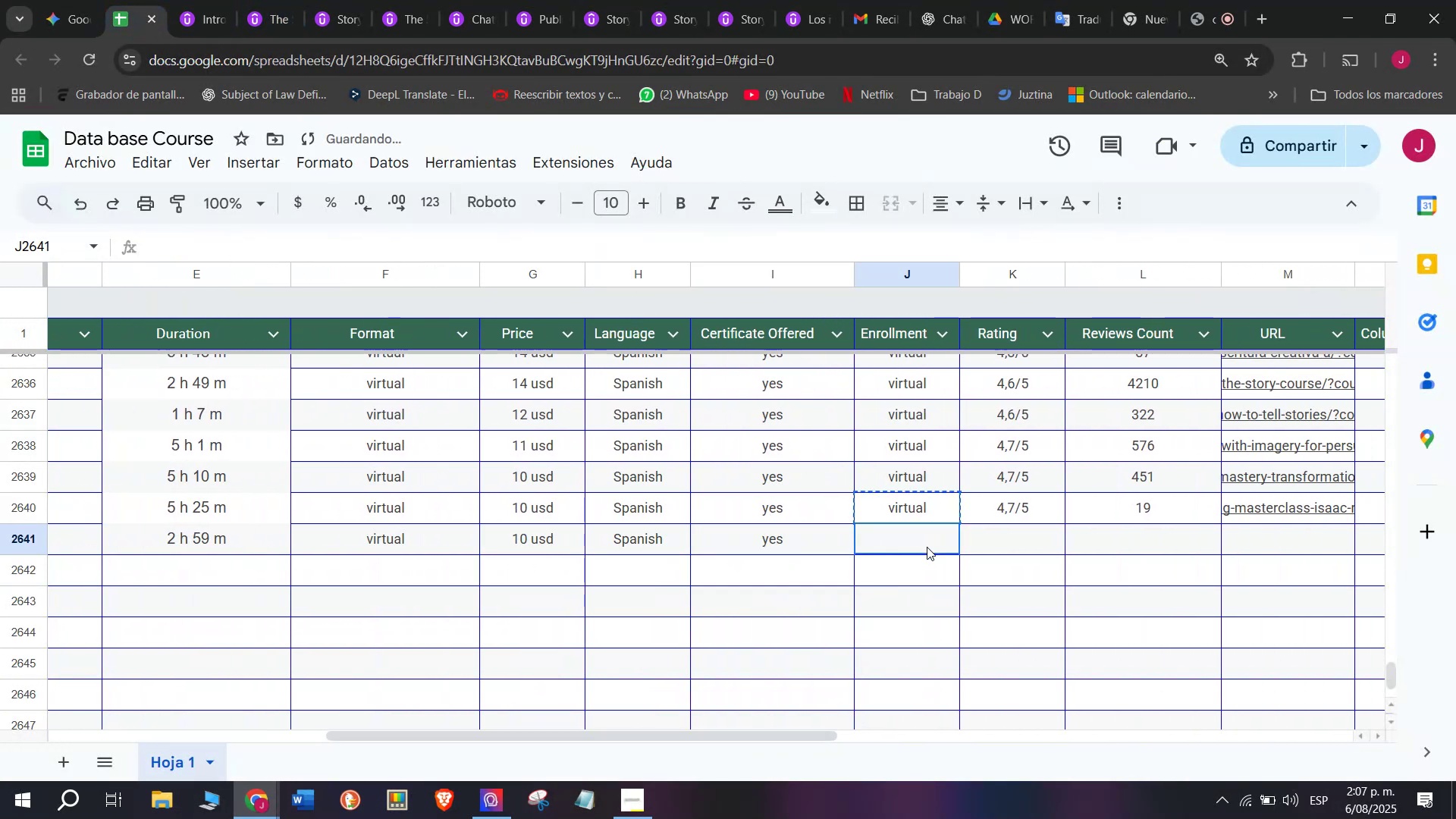 
key(Z)
 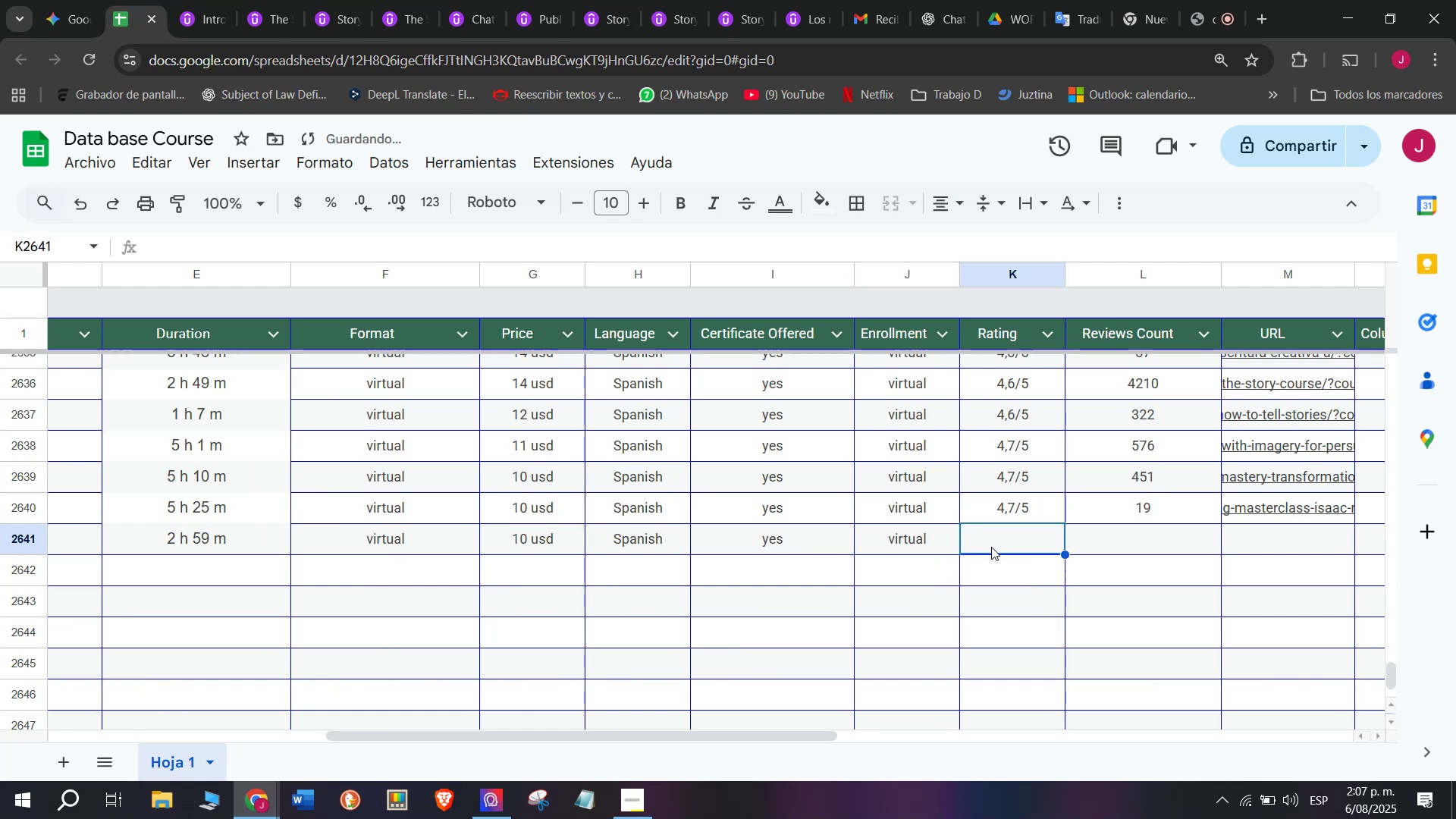 
key(Control+V)
 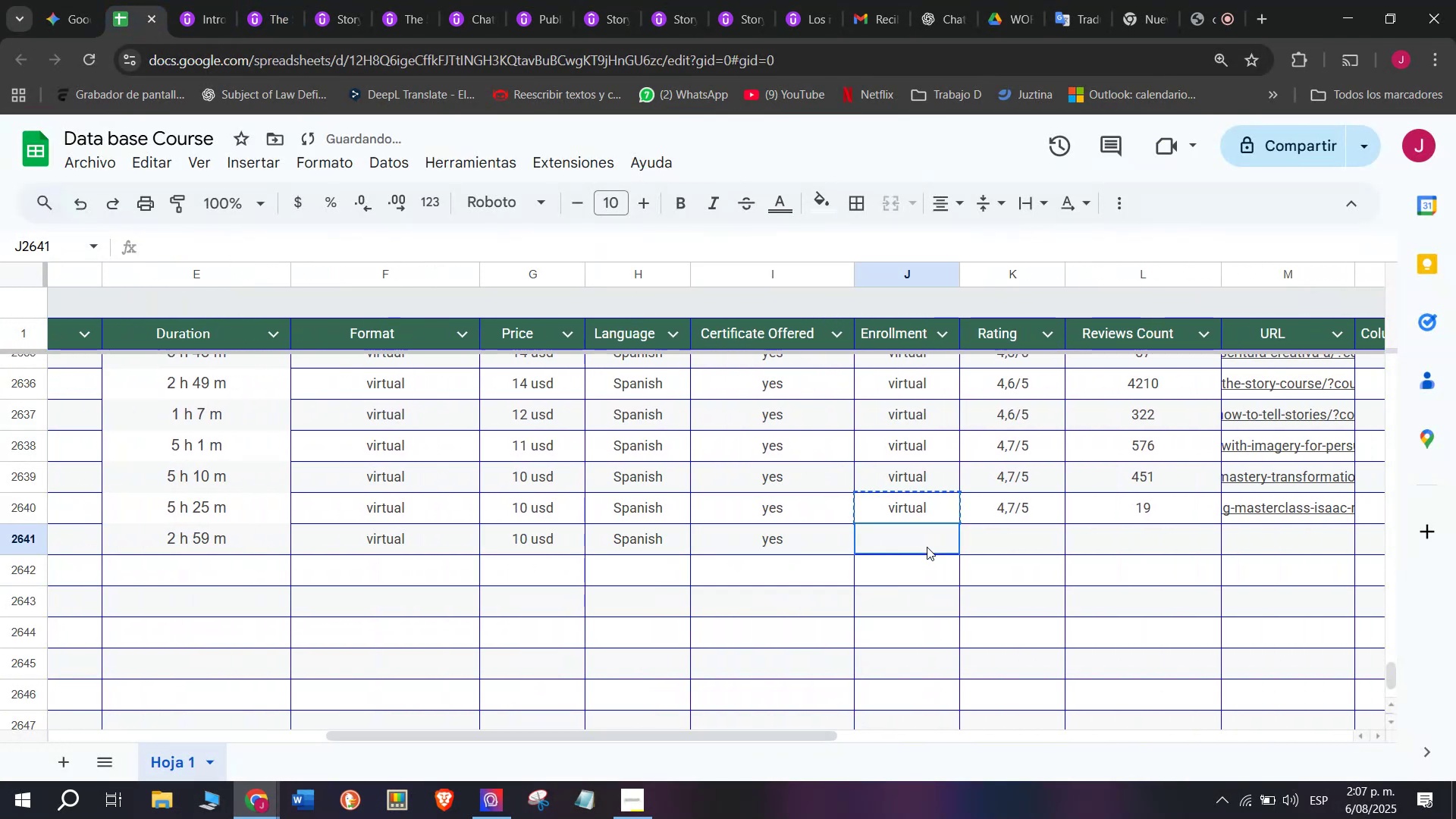 
triple_click([927, 547])
 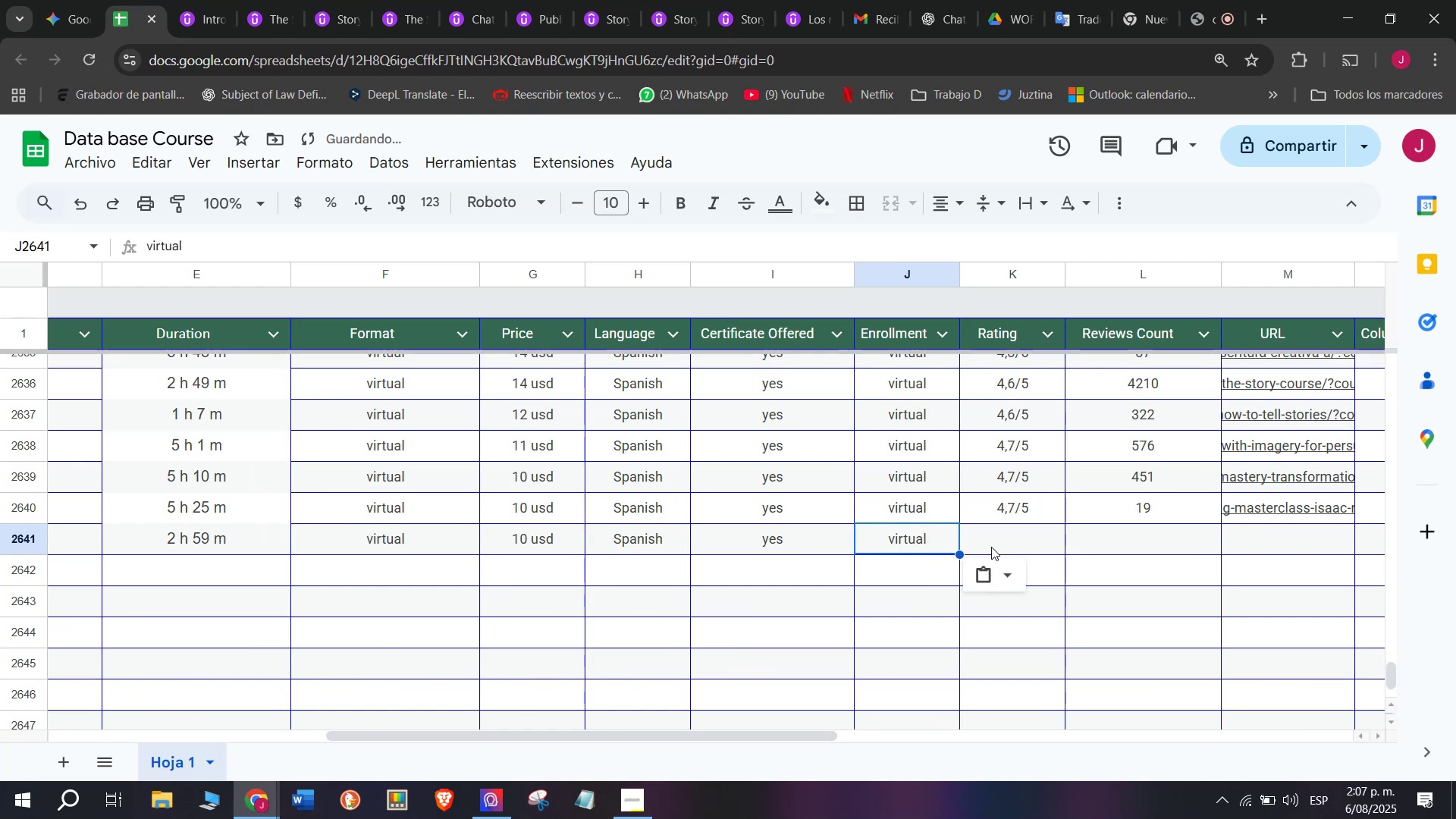 
triple_click([991, 547])
 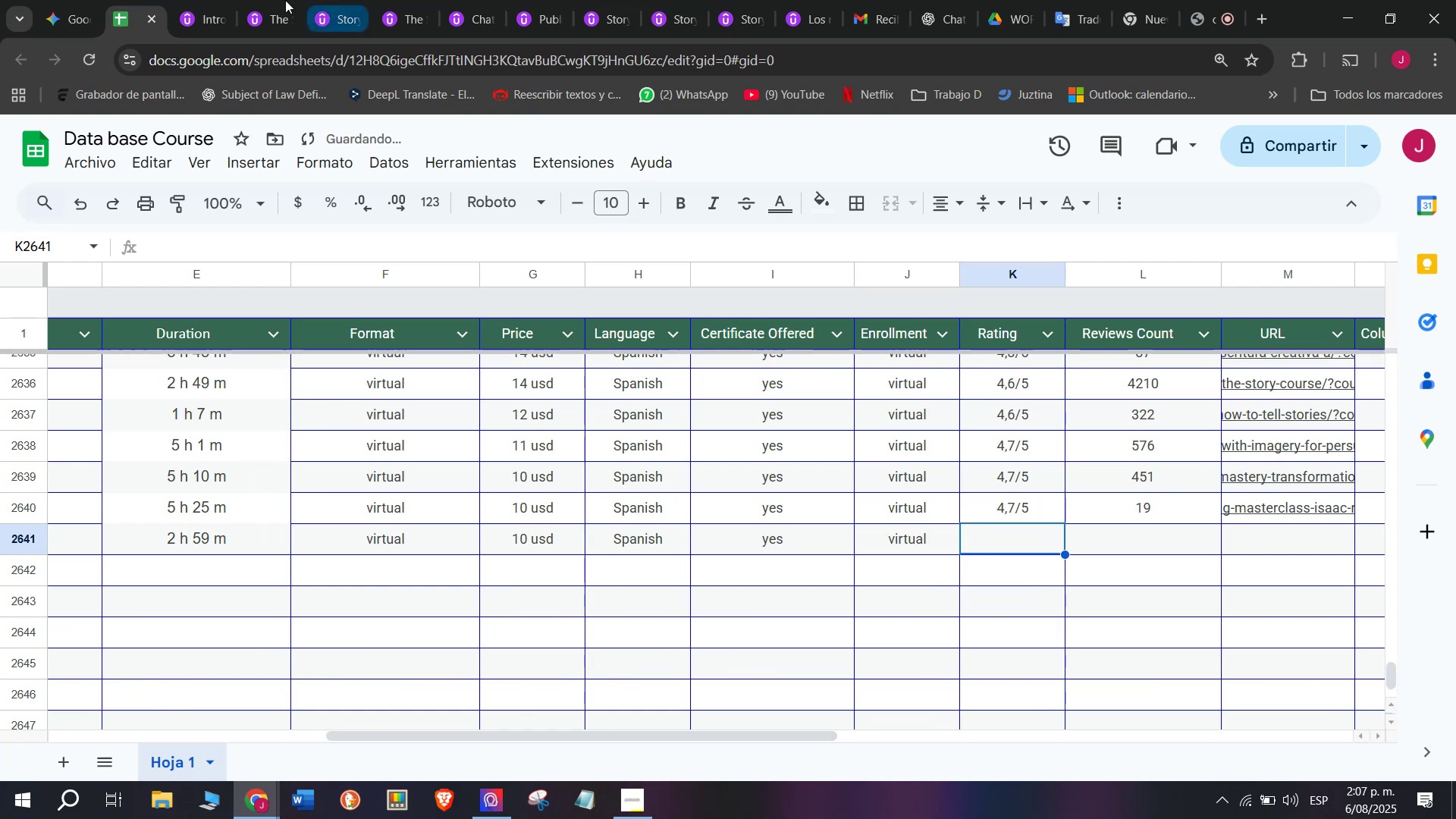 
left_click([217, 0])
 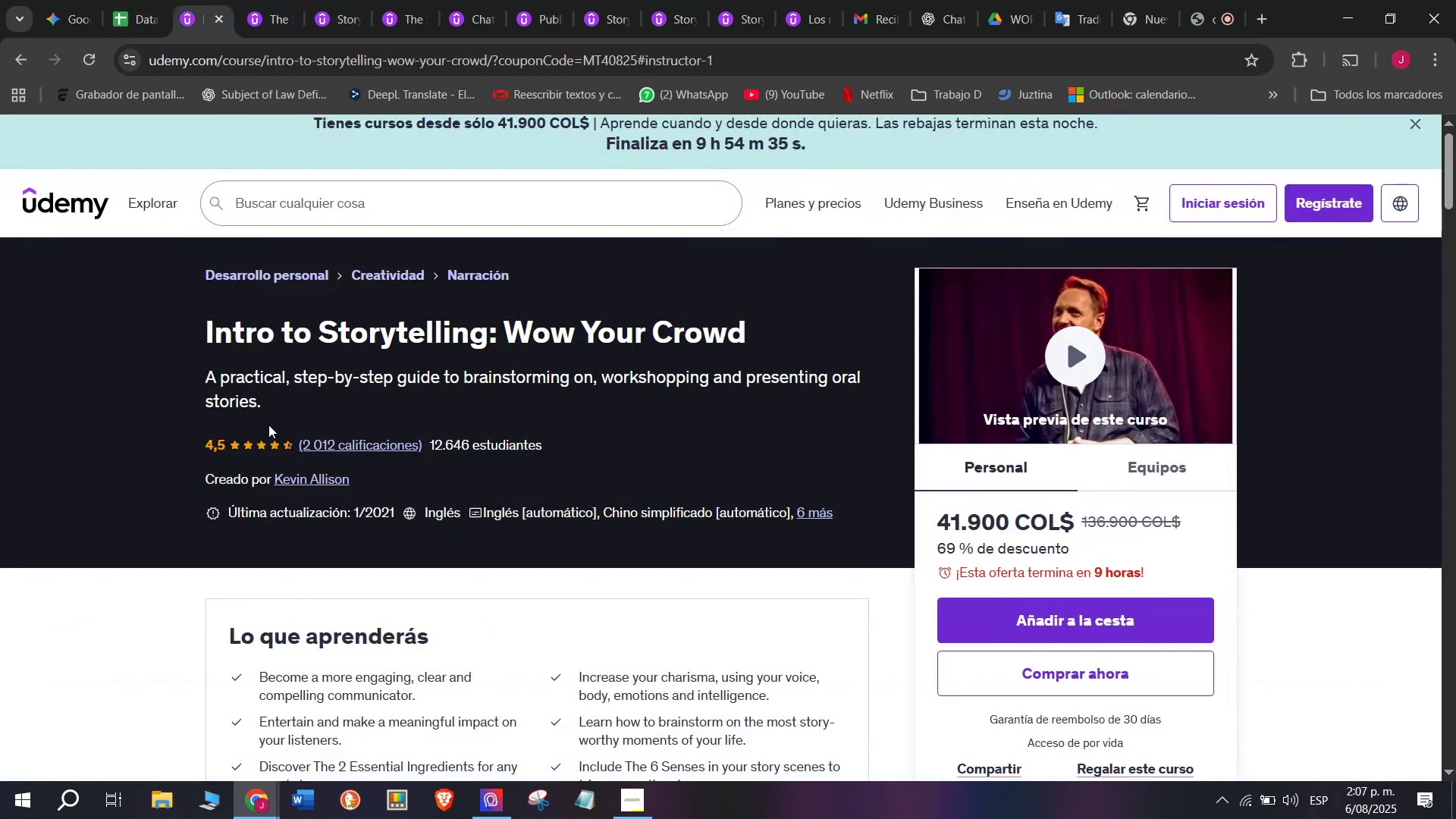 
scroll: coordinate [271, 435], scroll_direction: up, amount: 1.0
 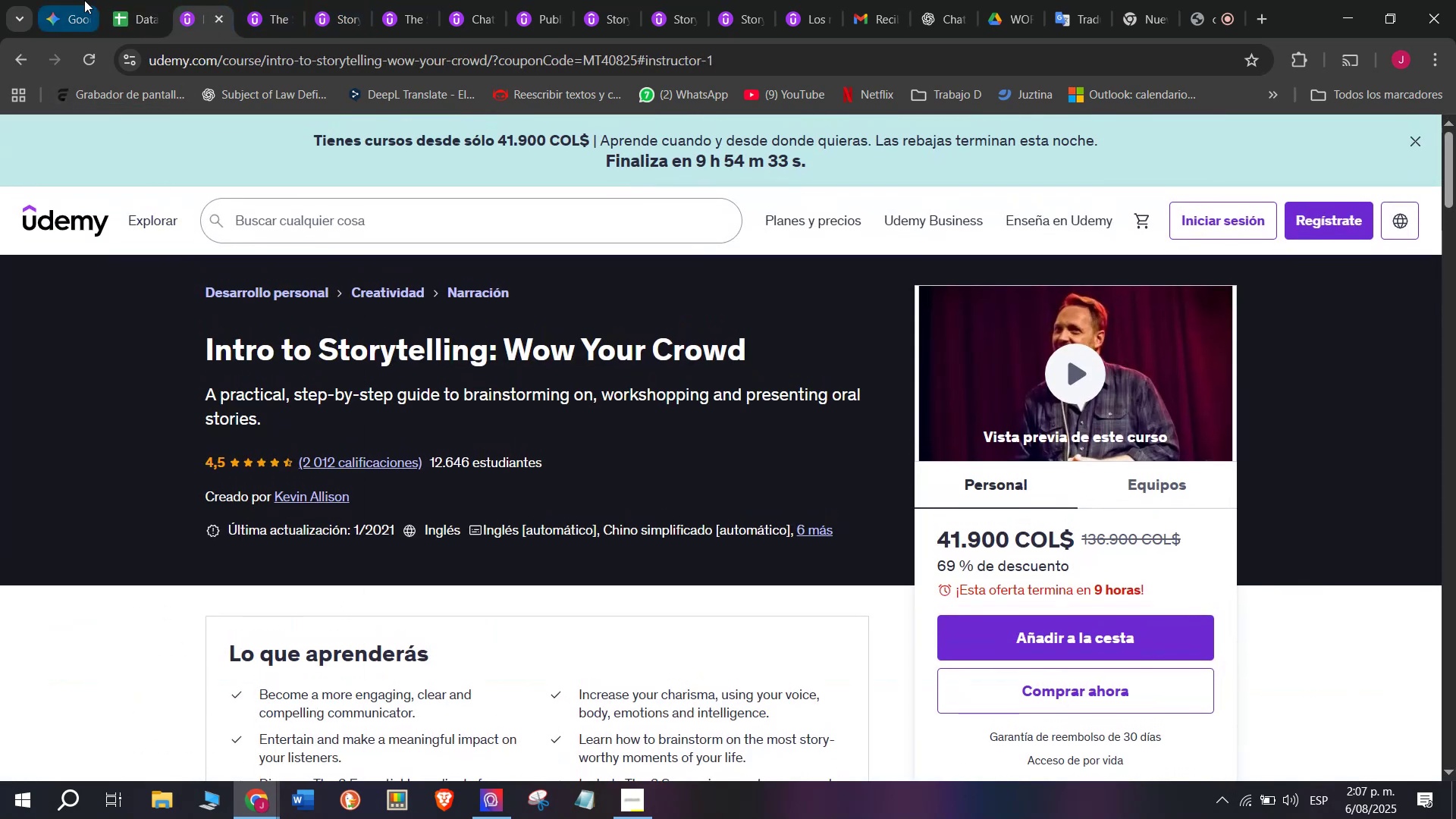 
left_click([117, 0])
 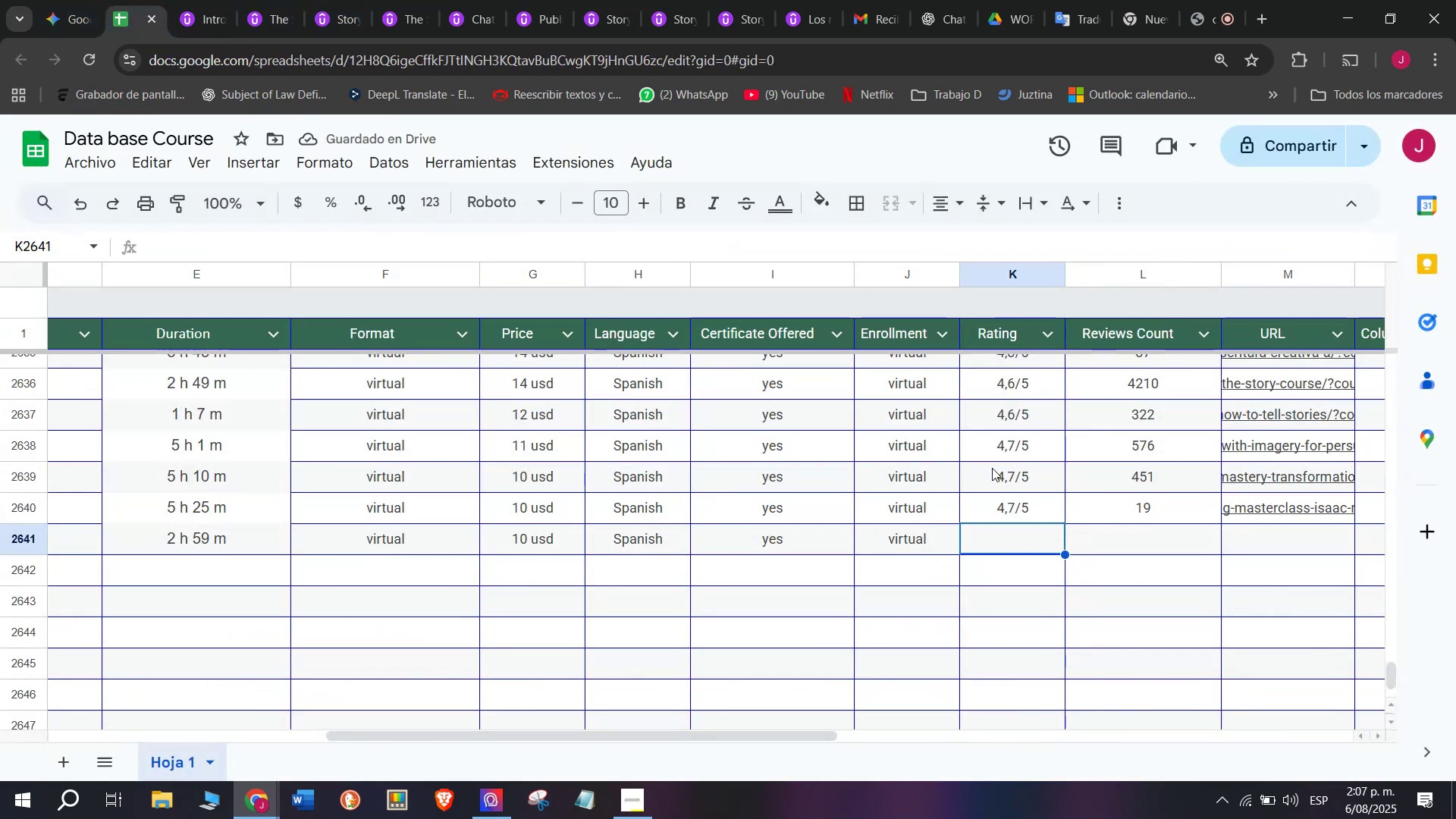 
left_click([1017, 479])
 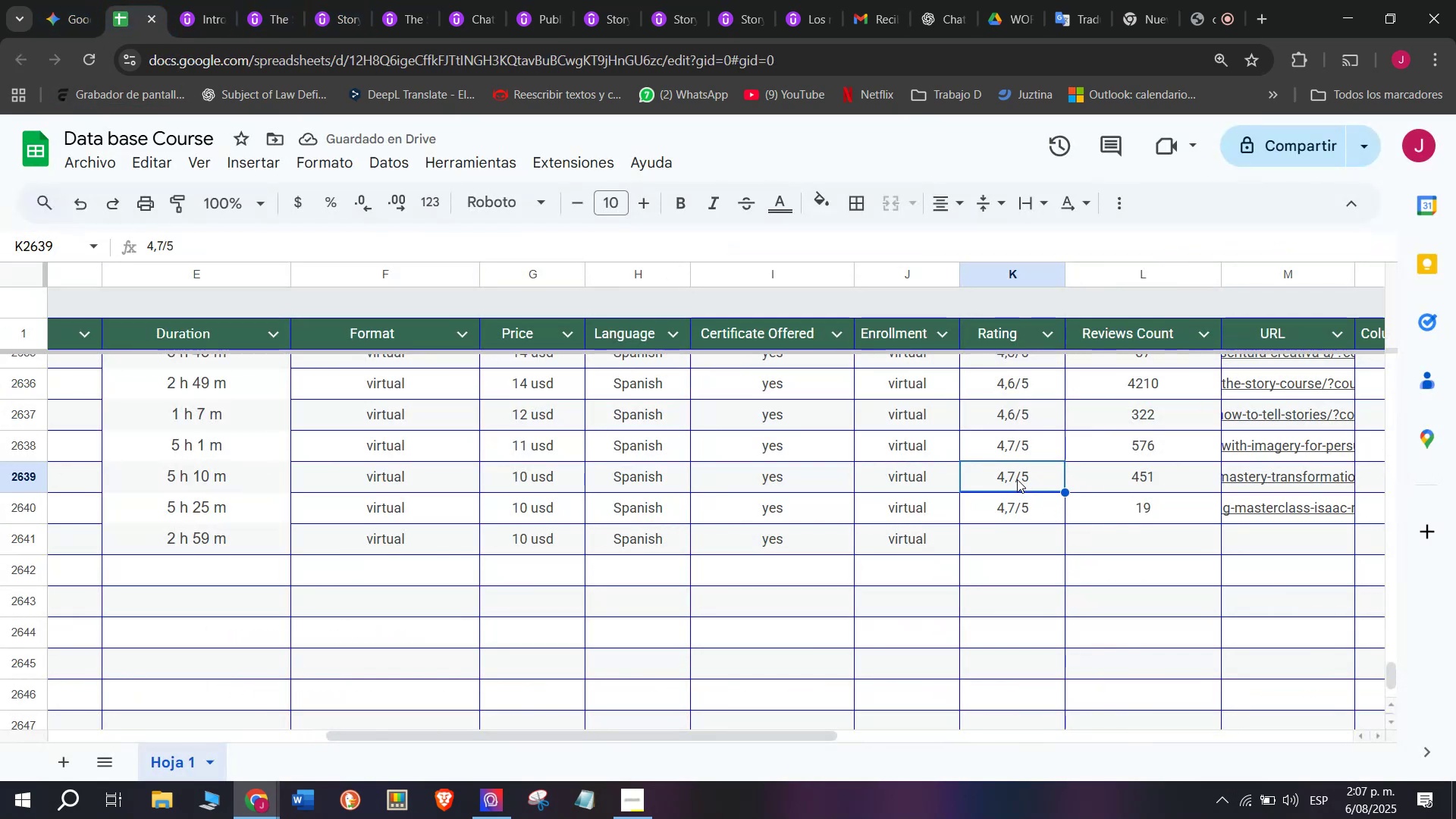 
key(Control+ControlLeft)
 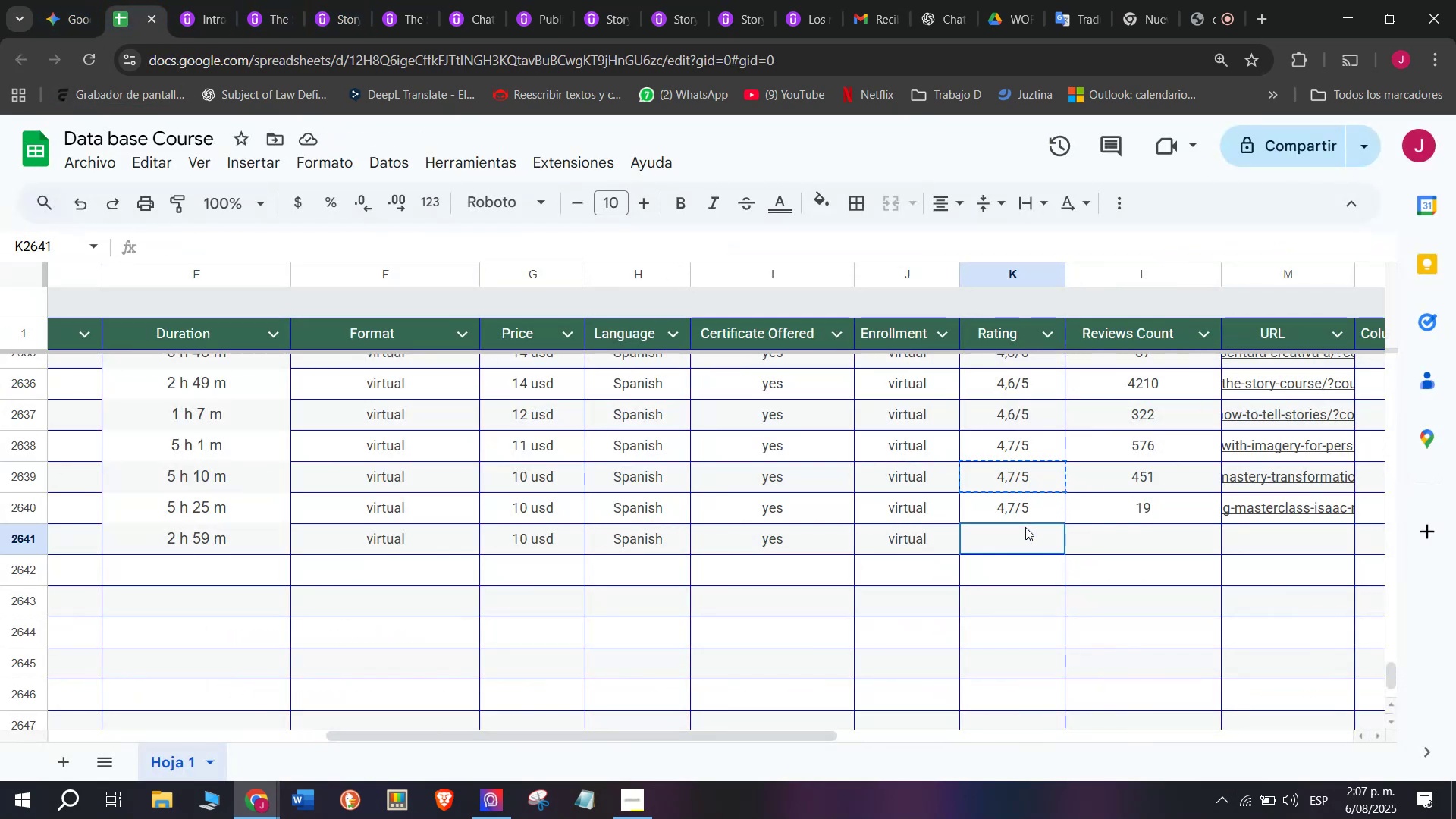 
key(Break)
 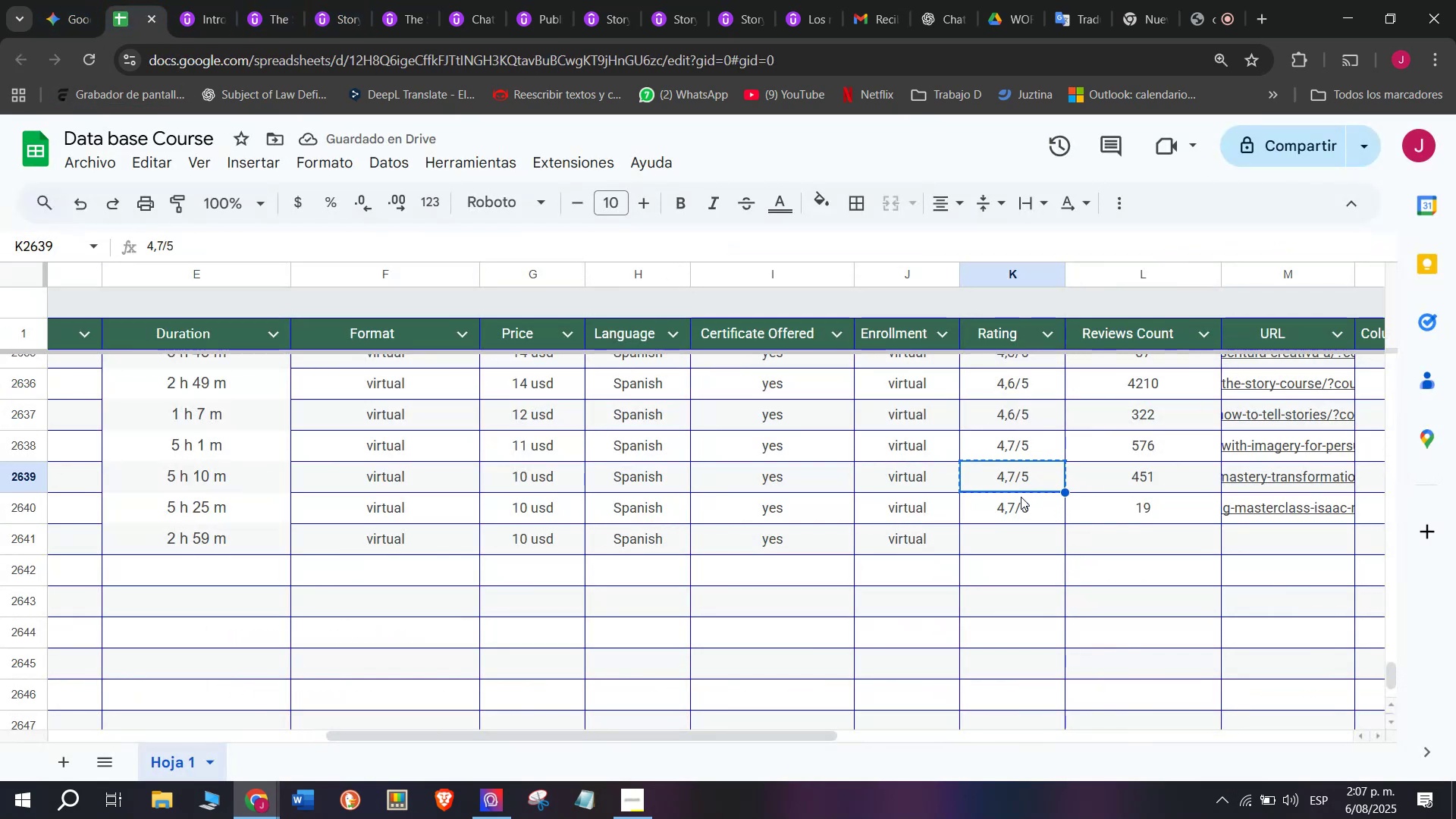 
key(Control+C)
 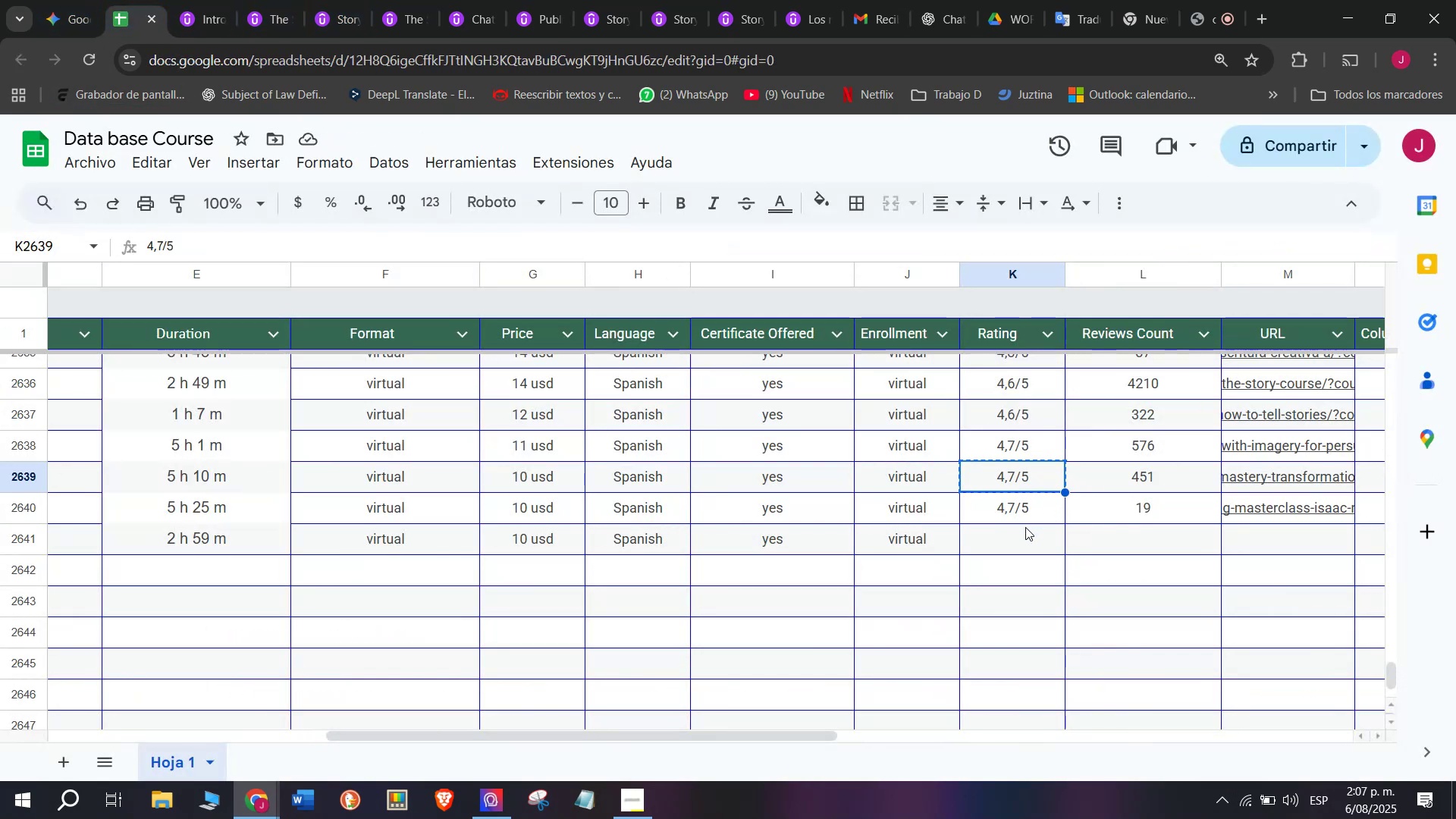 
left_click([1025, 527])
 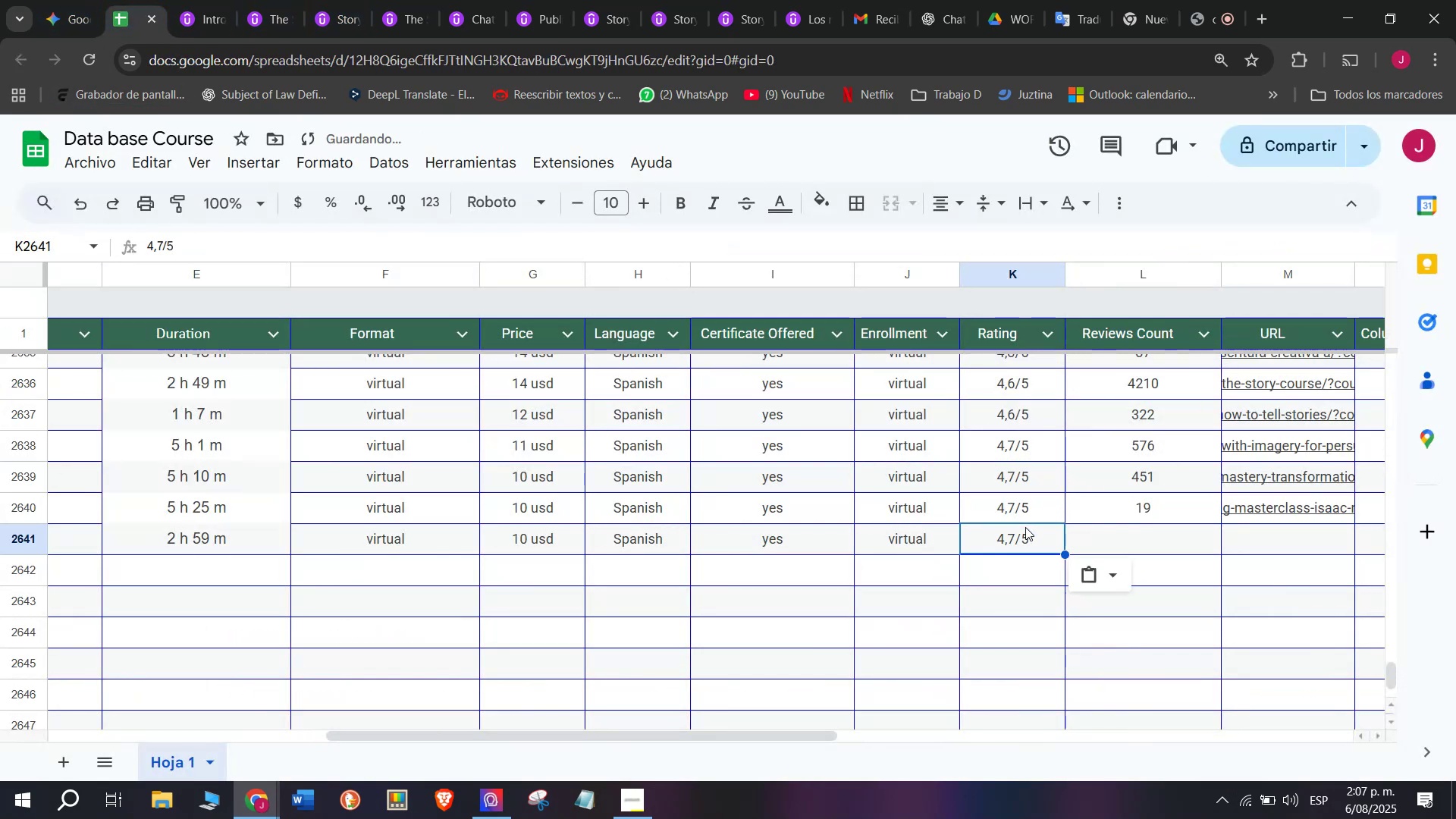 
key(Z)
 